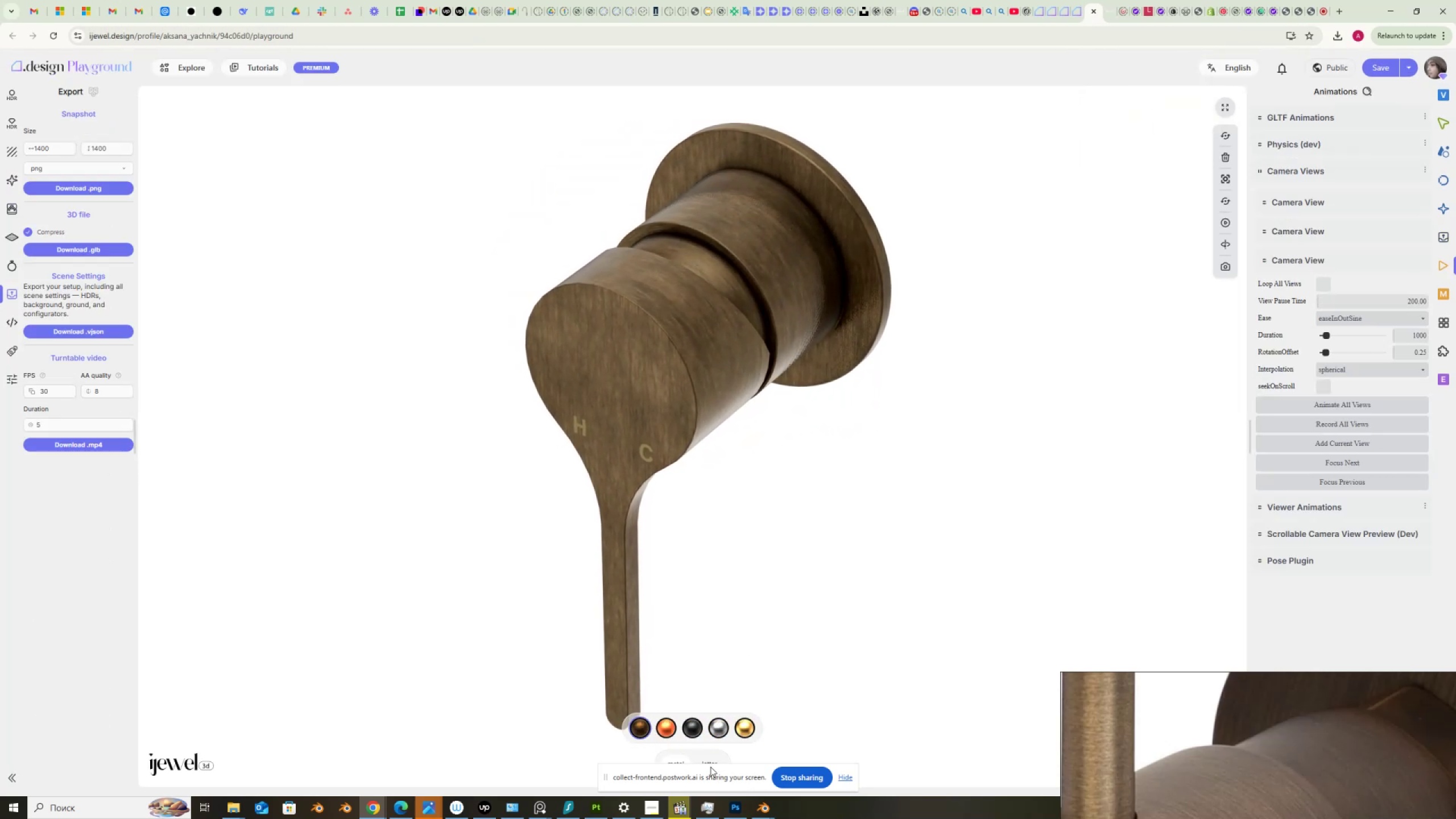 
left_click([713, 758])
 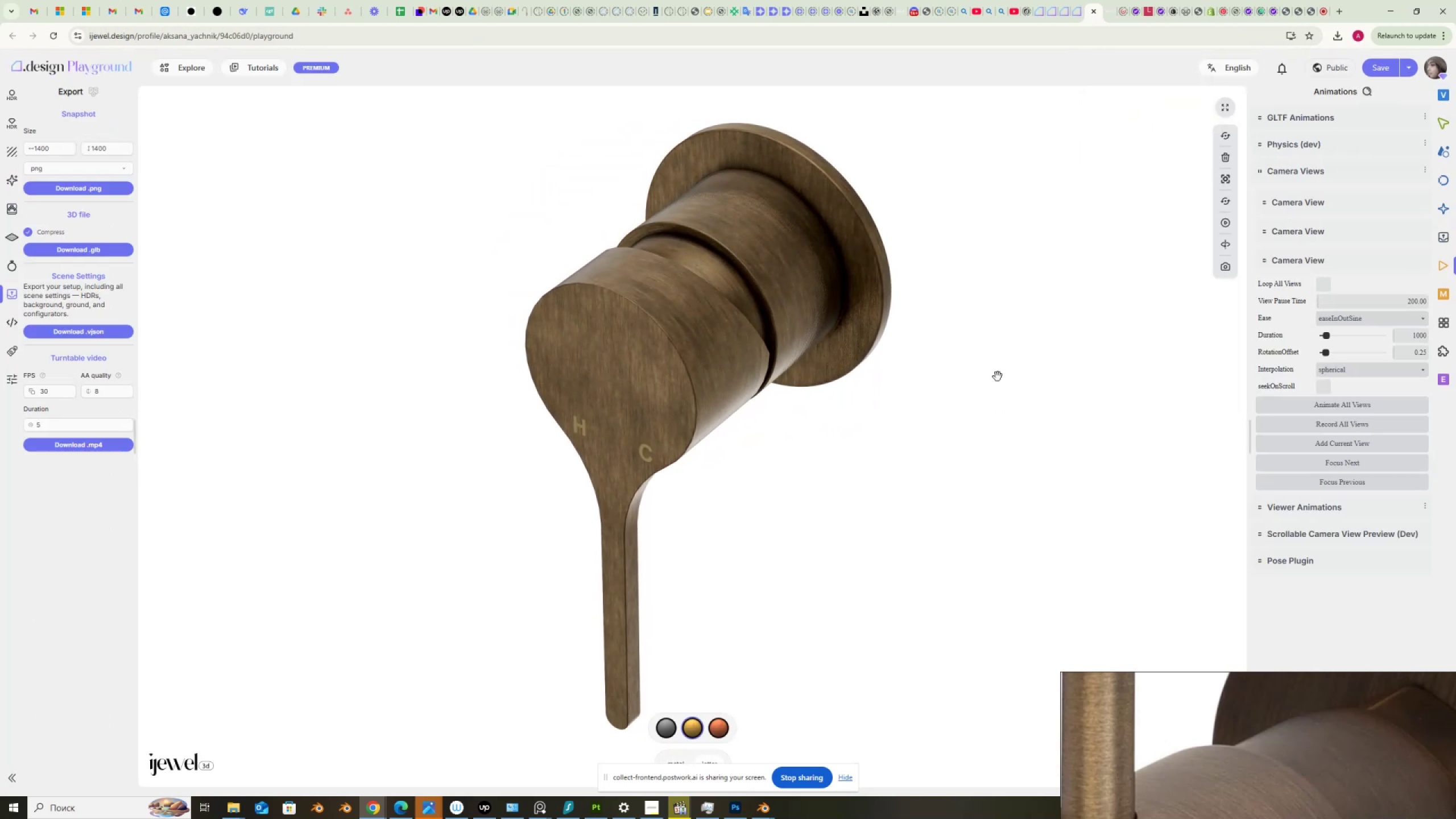 
wait(6.34)
 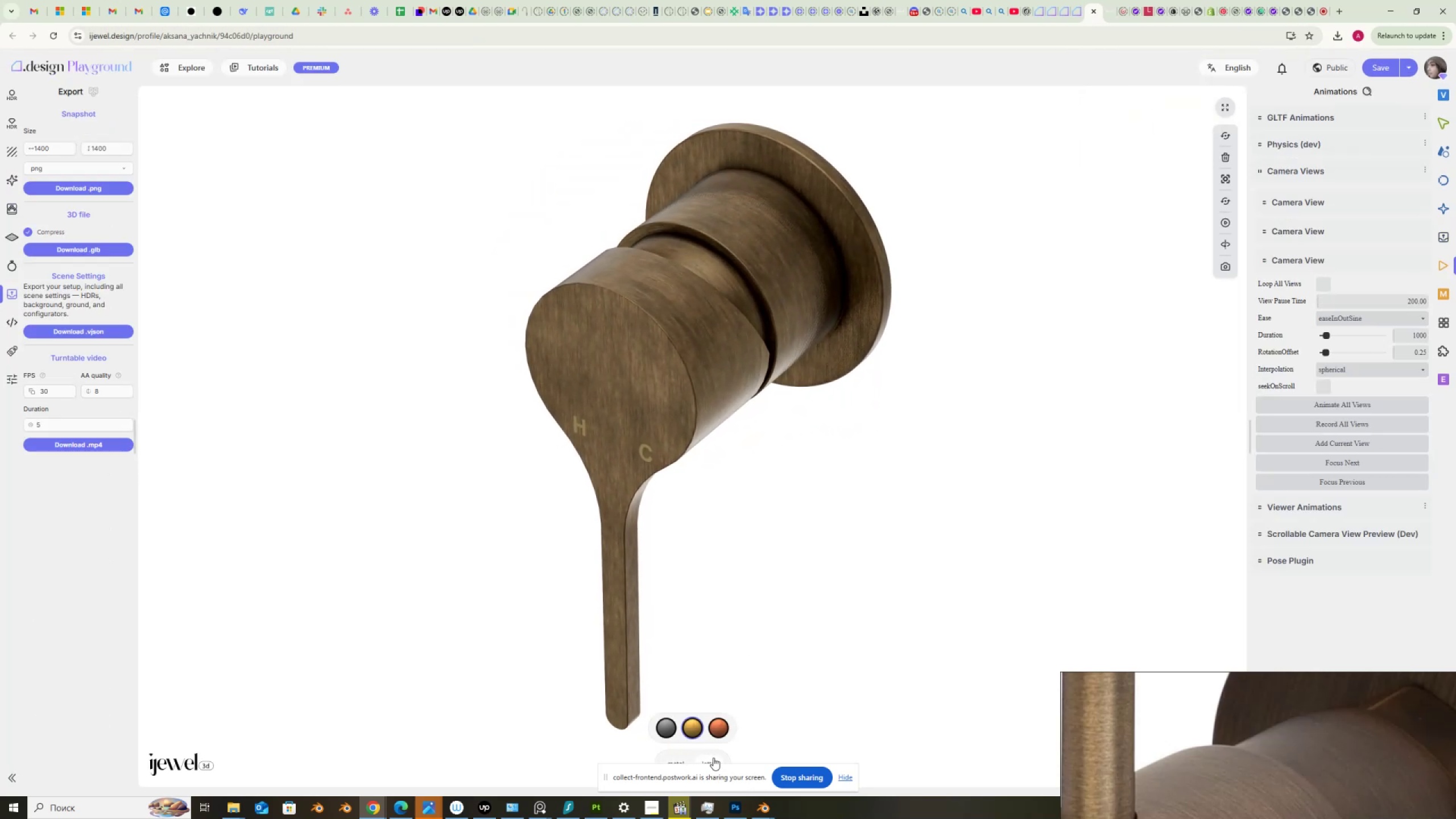 
left_click([1354, 460])
 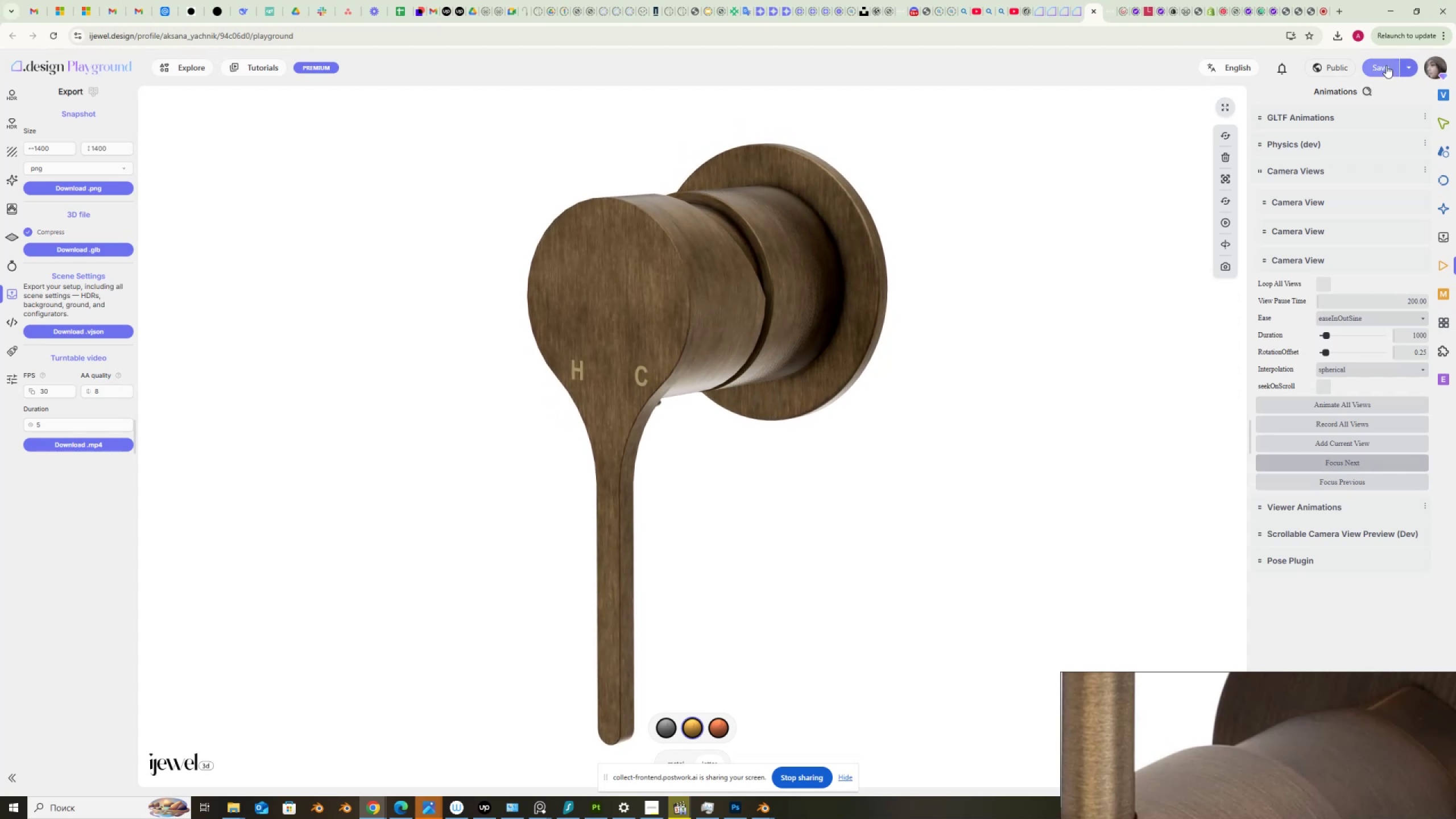 
wait(10.71)
 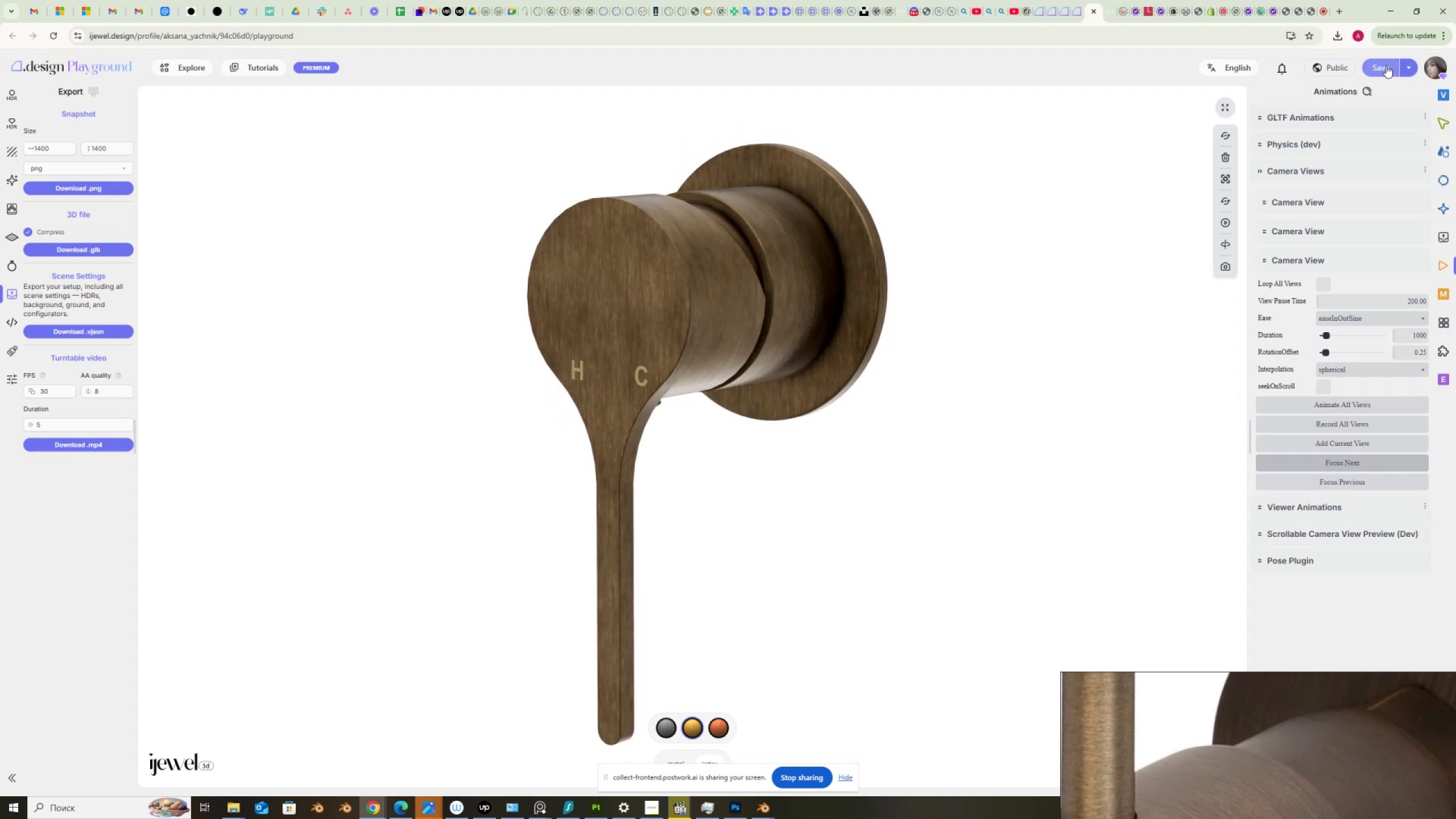 
left_click([1444, 154])
 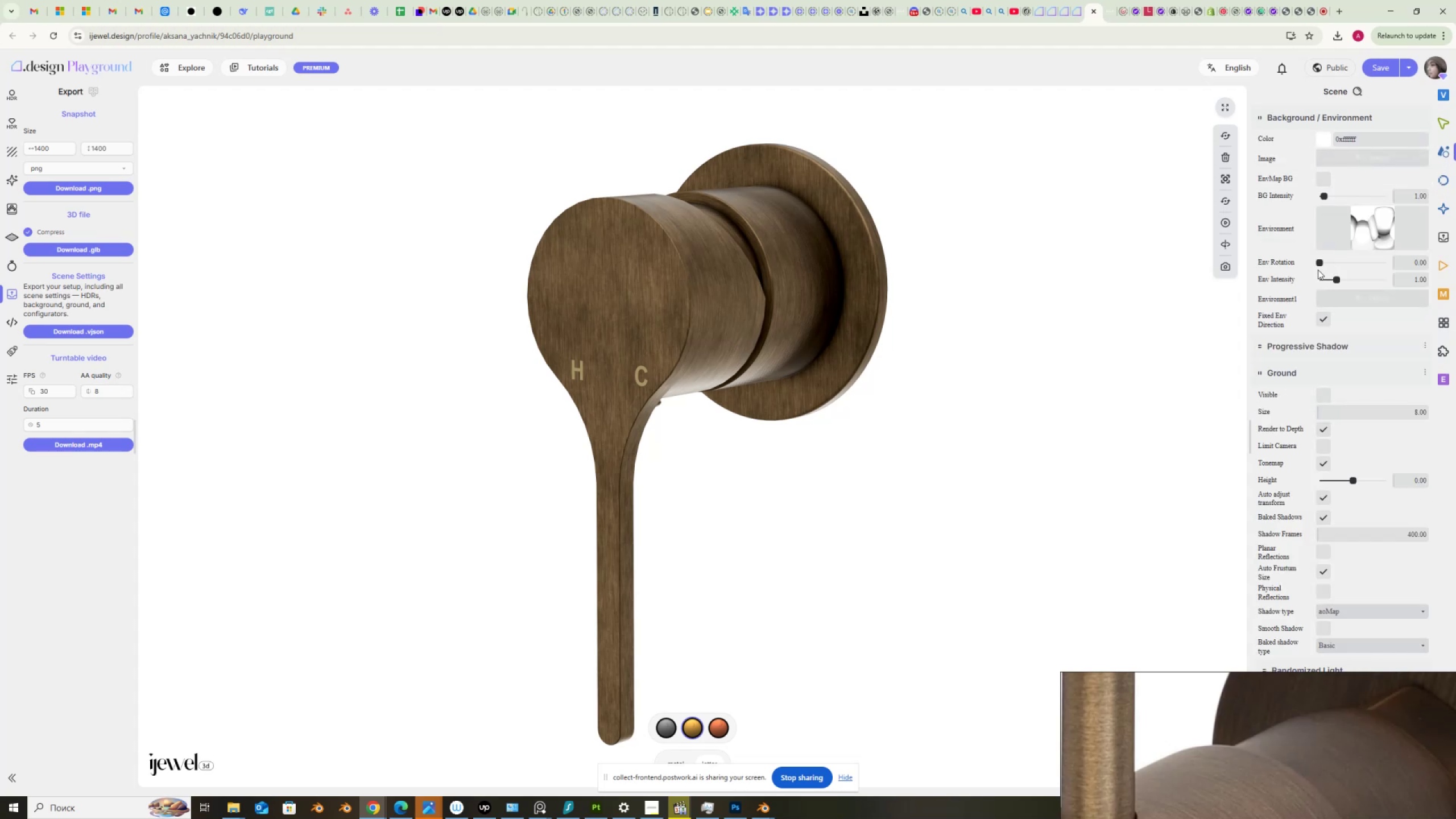 
left_click_drag(start_coordinate=[1320, 262], to_coordinate=[1344, 262])
 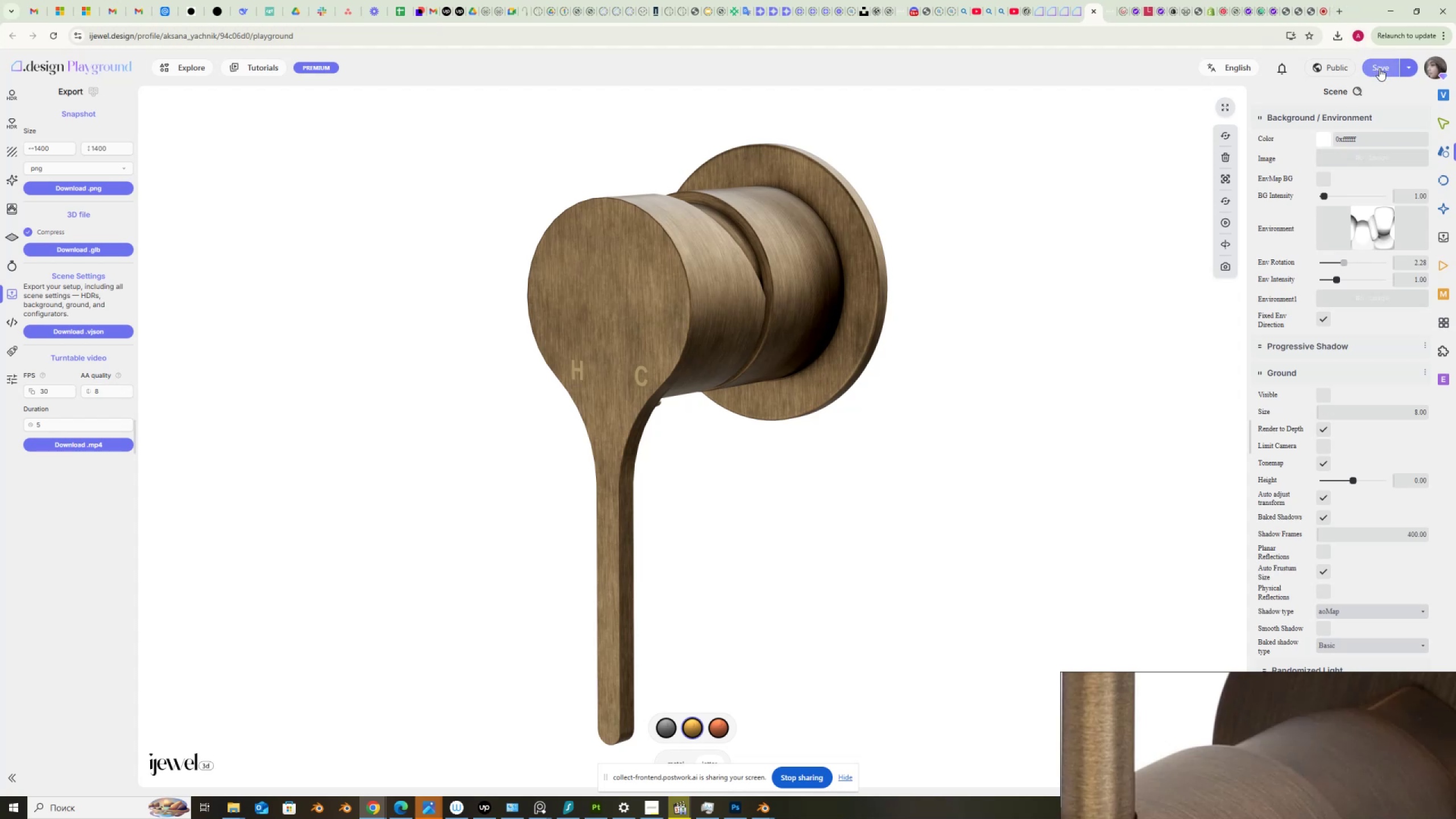 
left_click([1379, 68])
 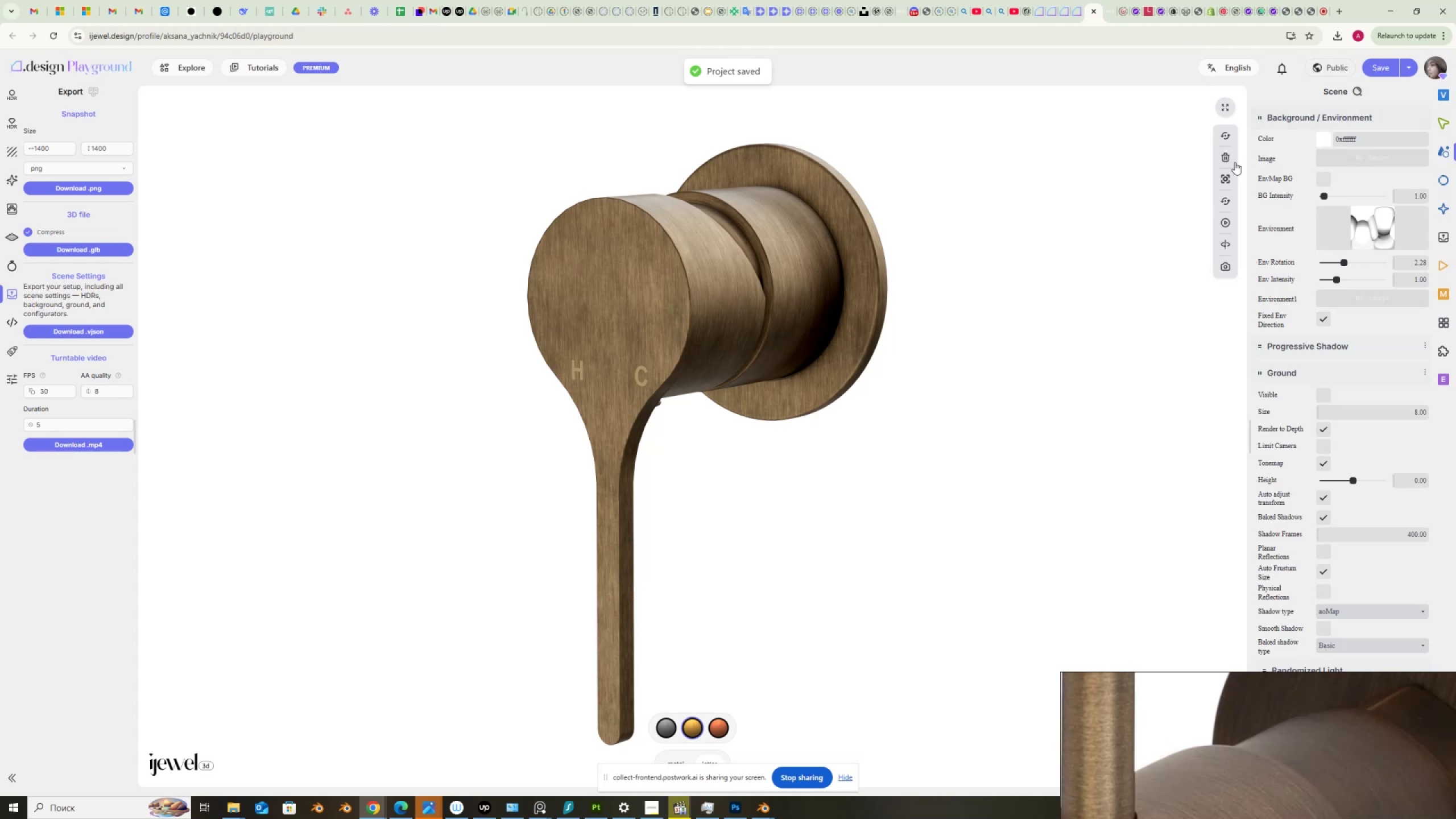 
wait(7.56)
 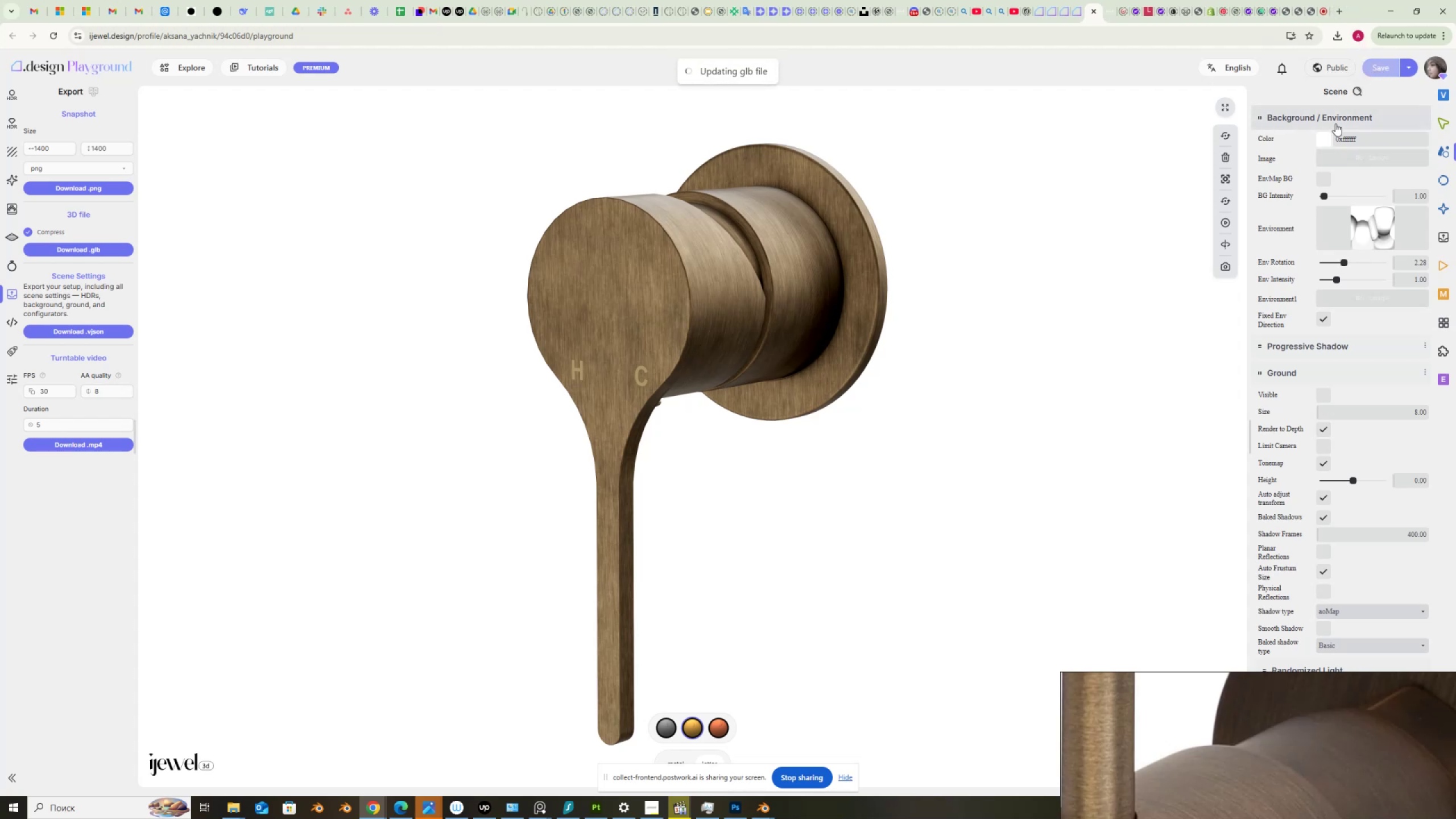 
left_click([1224, 155])
 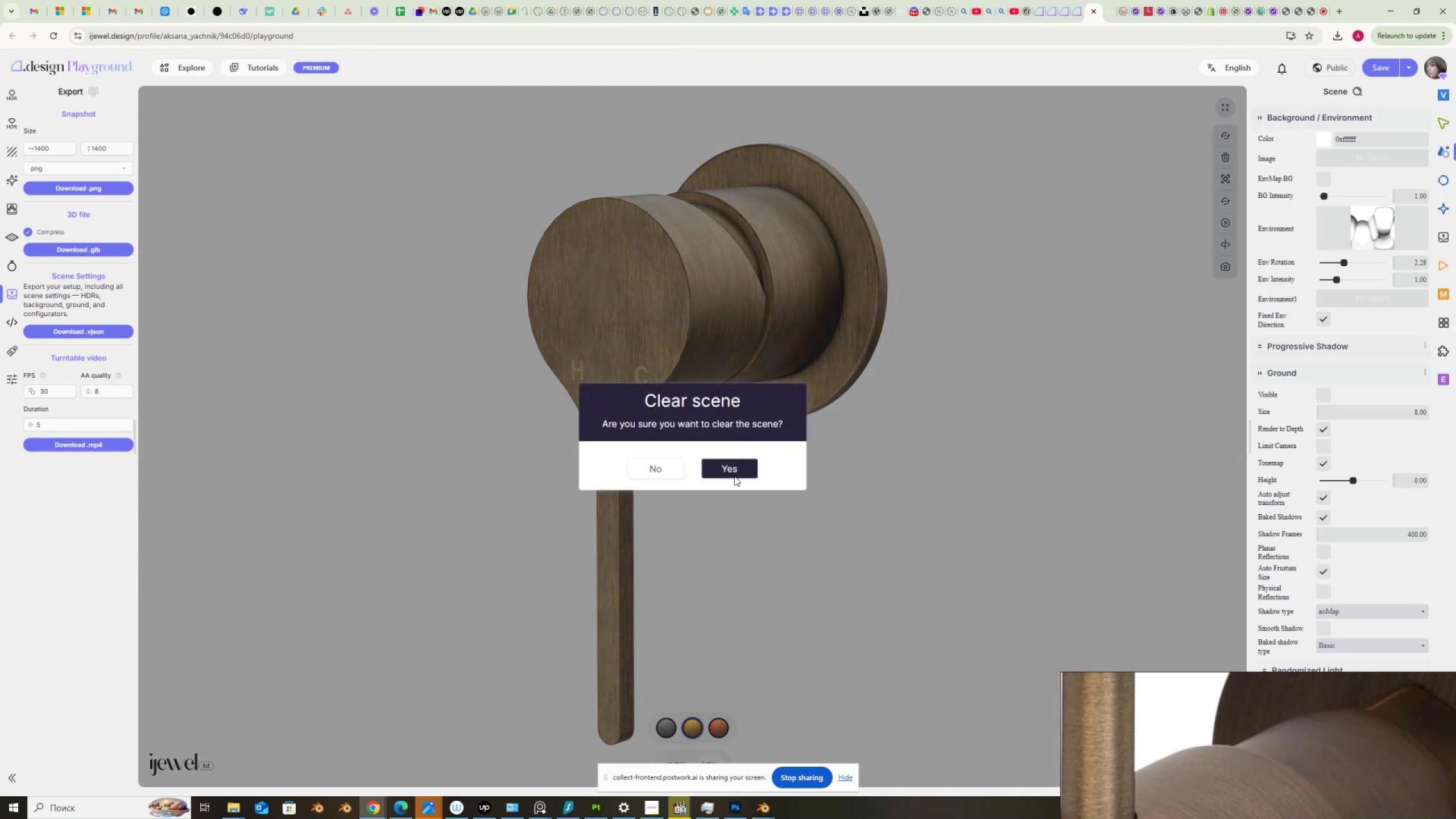 
left_click([729, 467])
 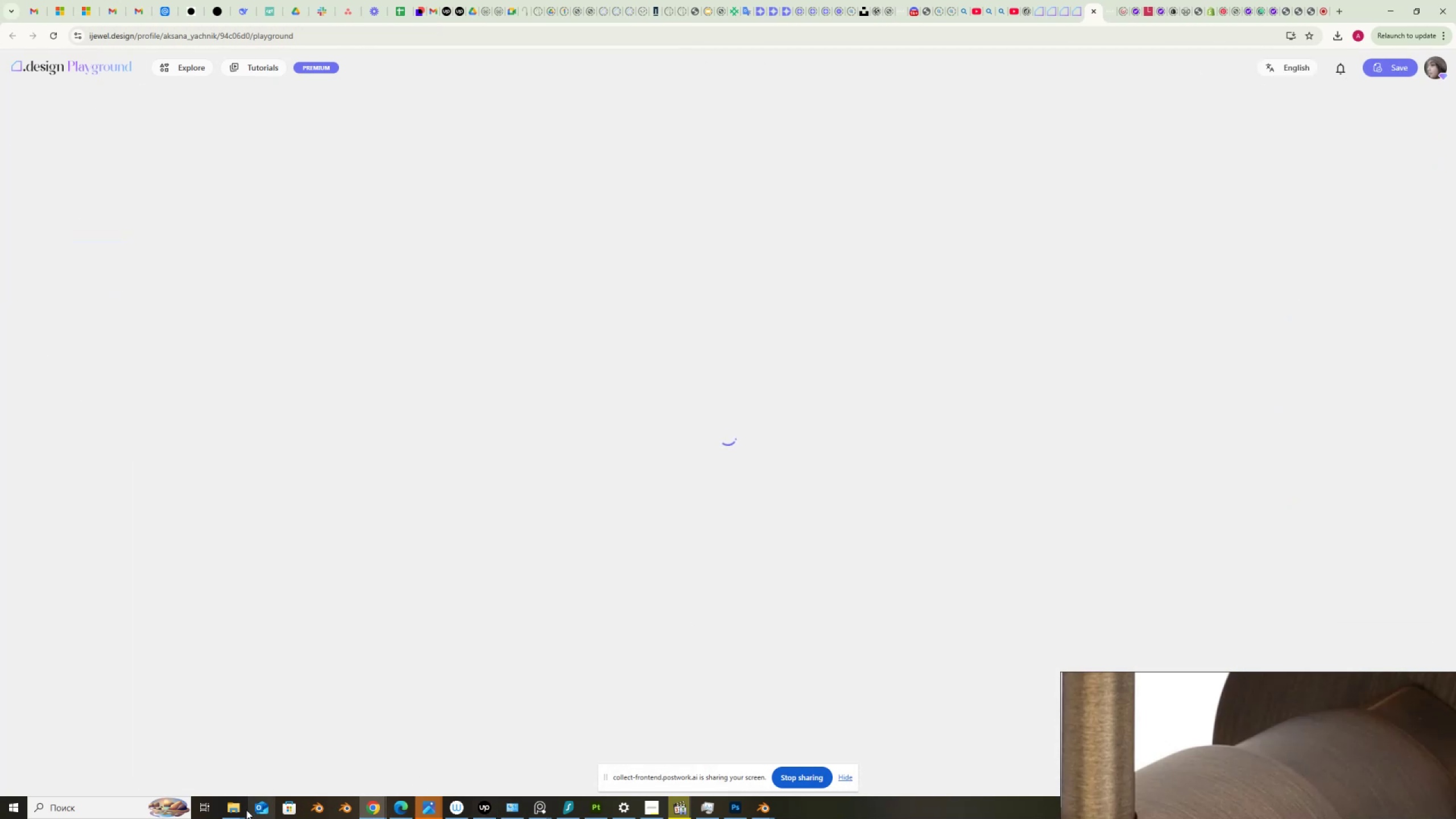 
left_click([237, 808])
 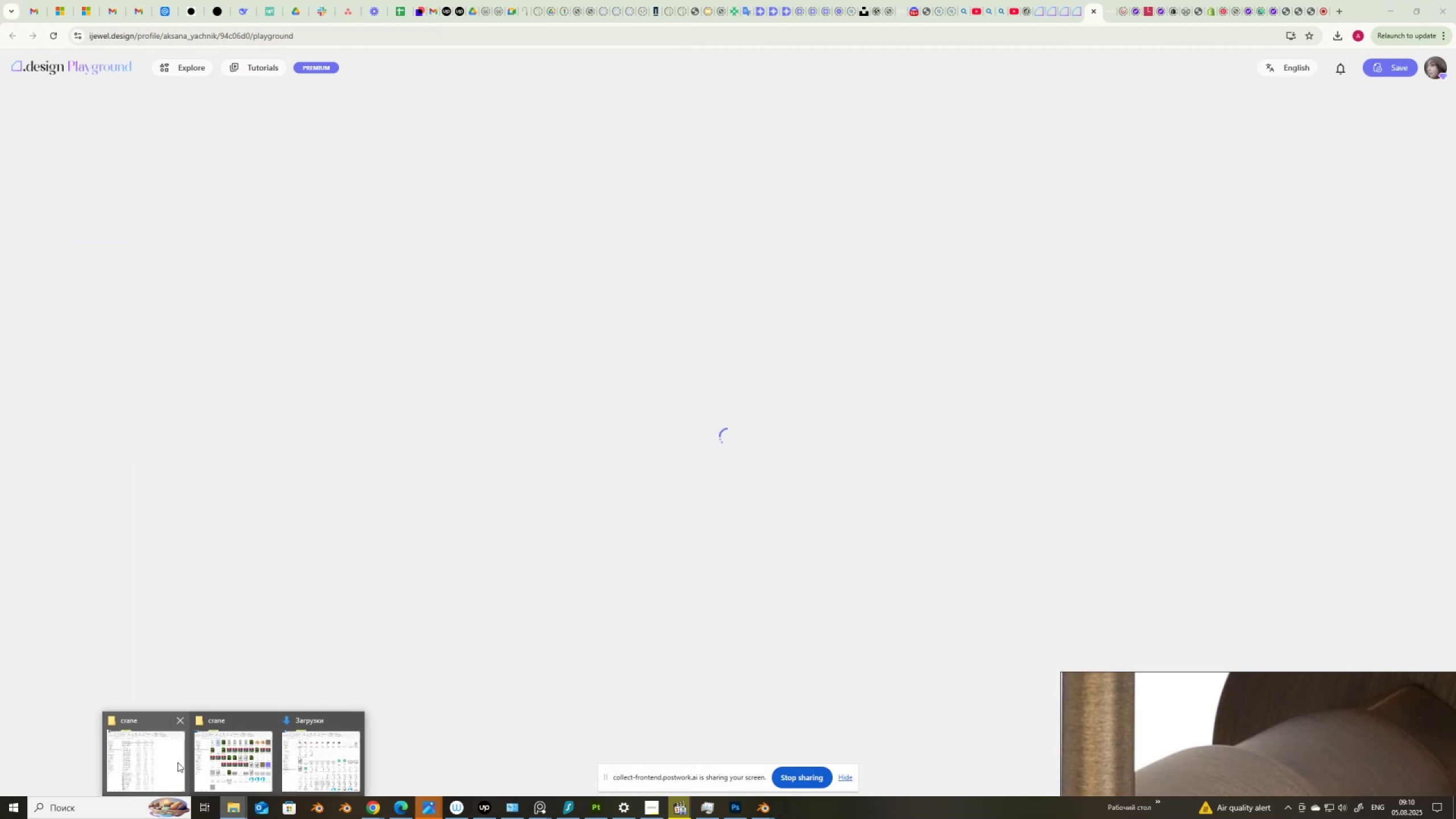 
left_click([176, 762])
 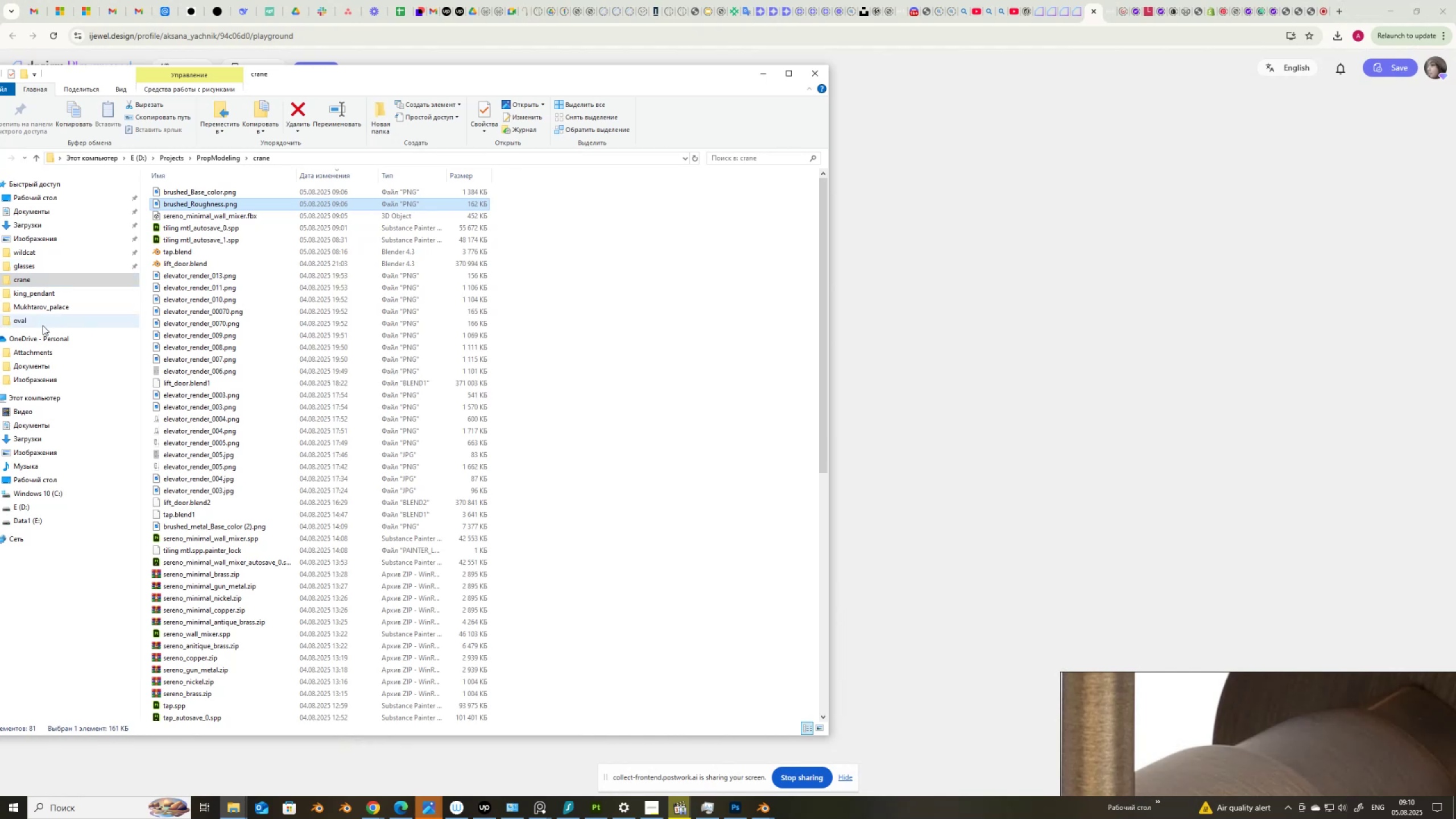 
wait(8.94)
 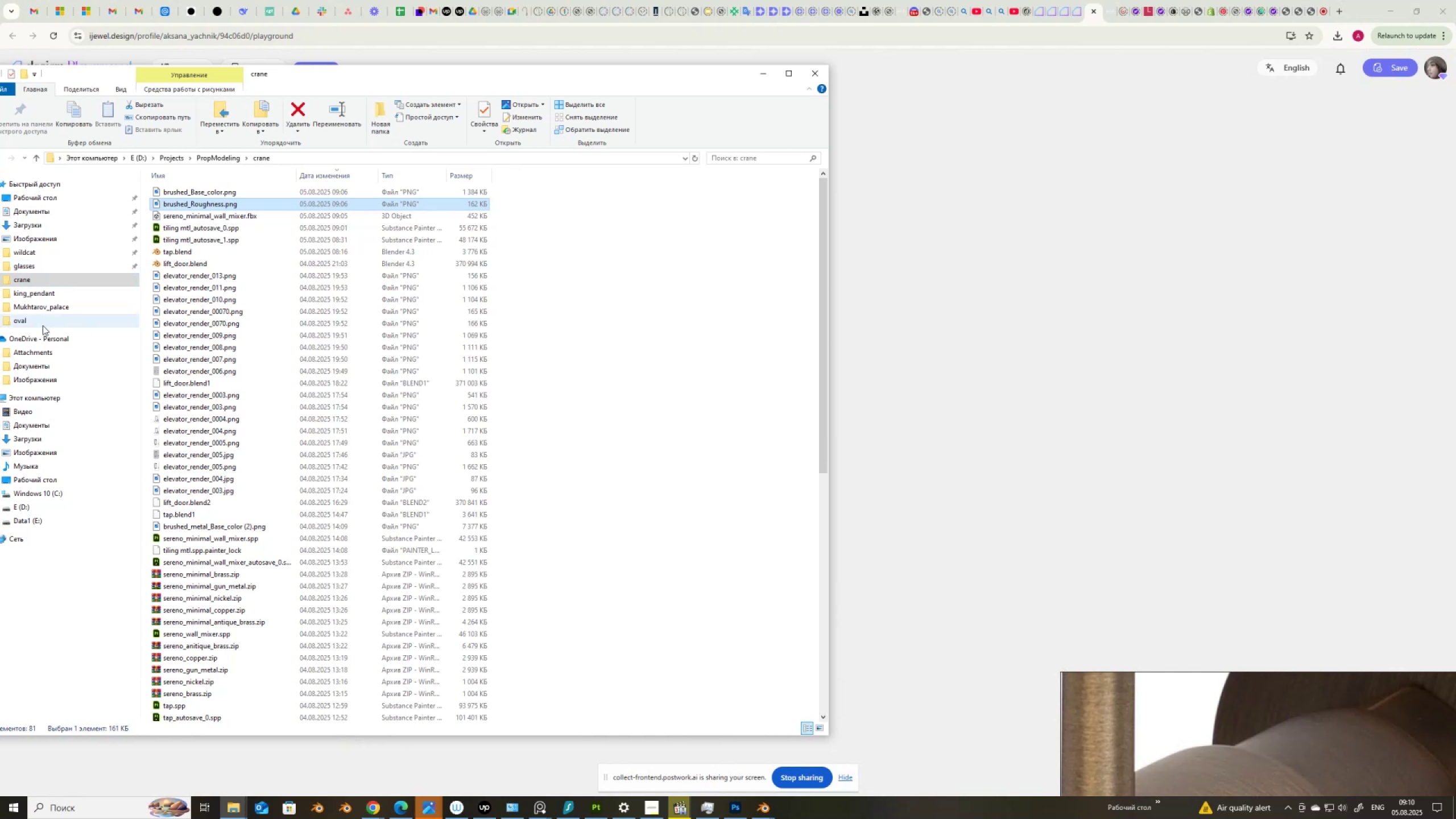 
left_click_drag(start_coordinate=[305, 73], to_coordinate=[762, 467])
 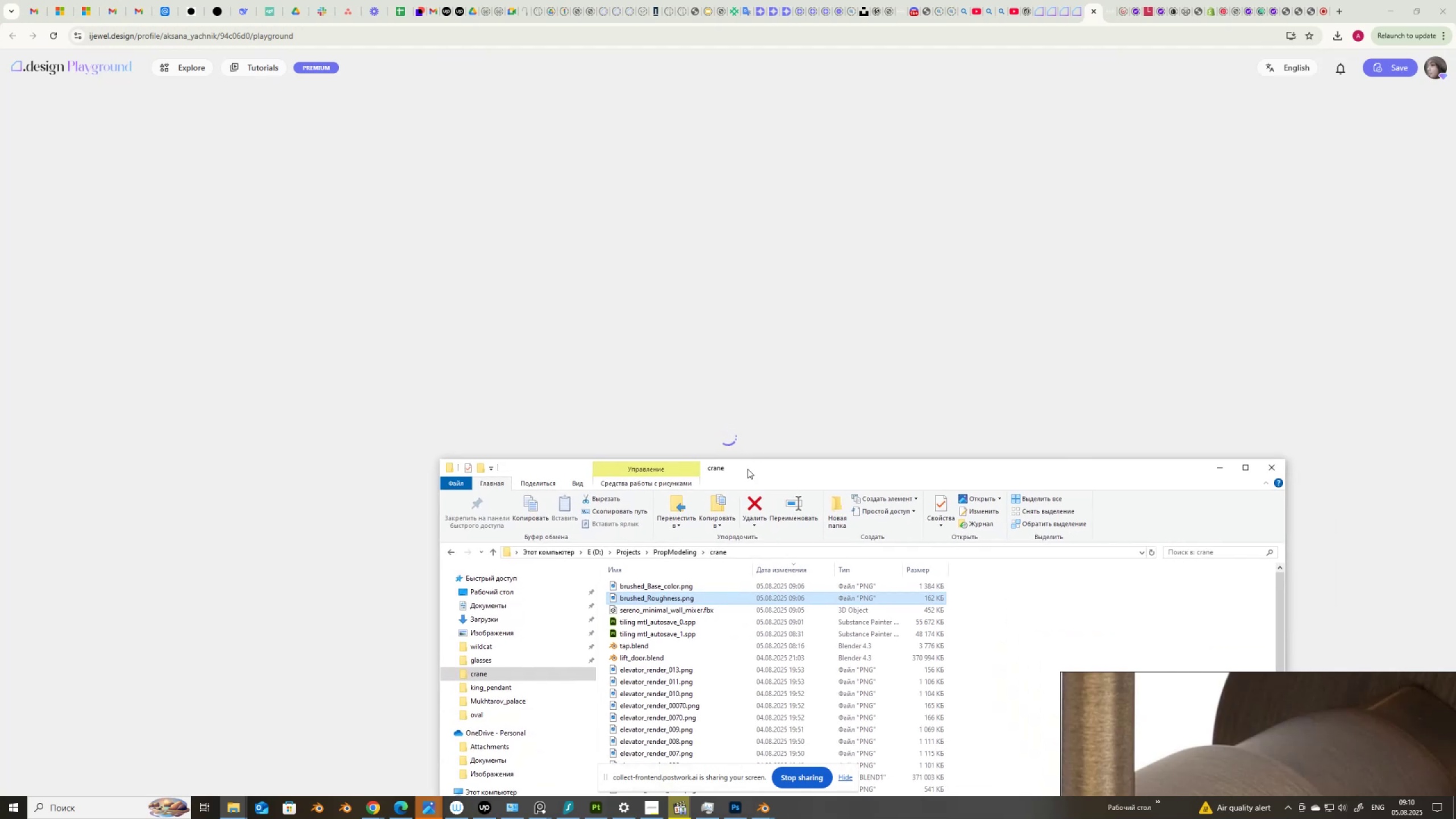 
left_click_drag(start_coordinate=[746, 471], to_coordinate=[717, 608])
 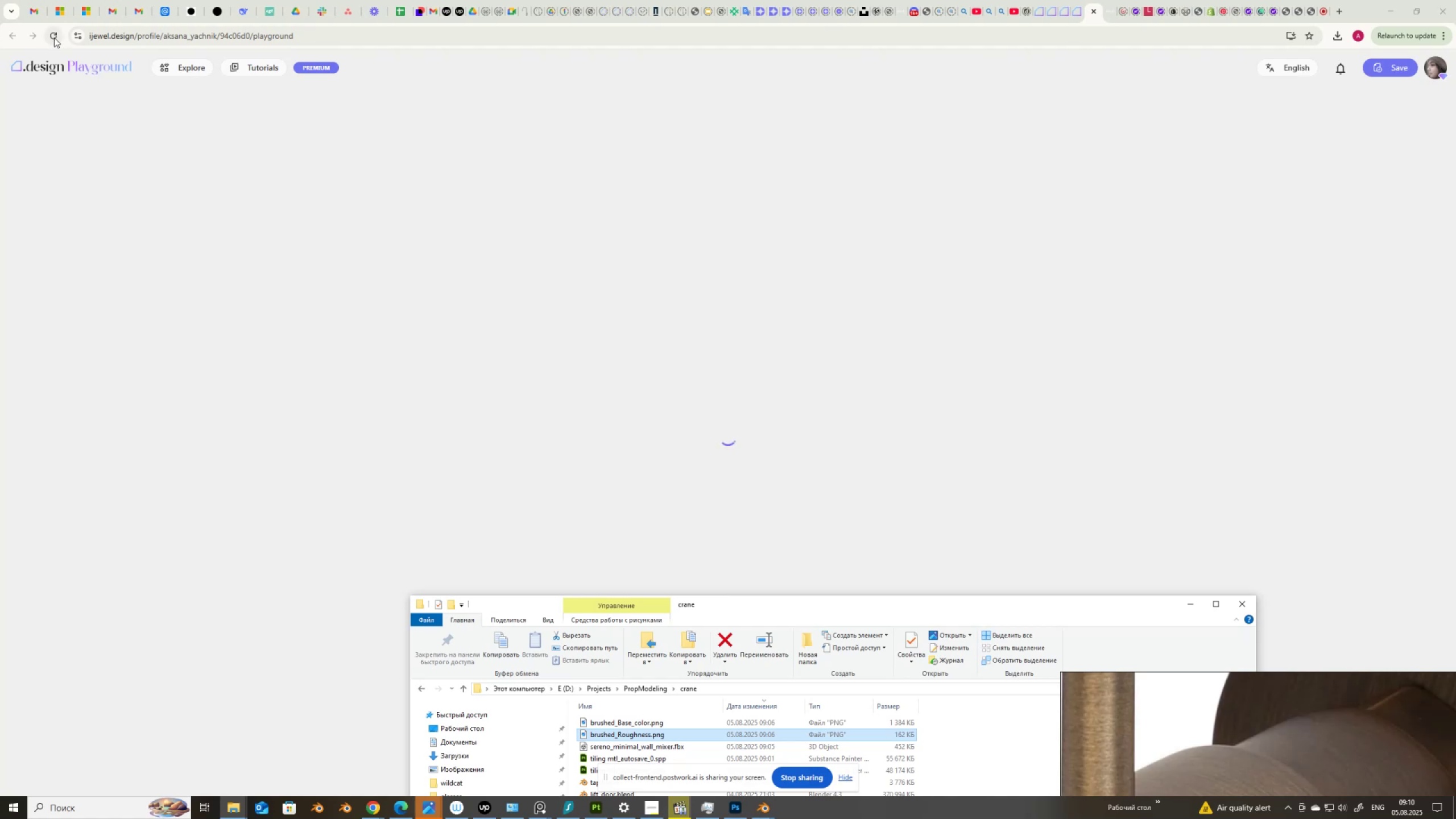 
left_click([55, 38])
 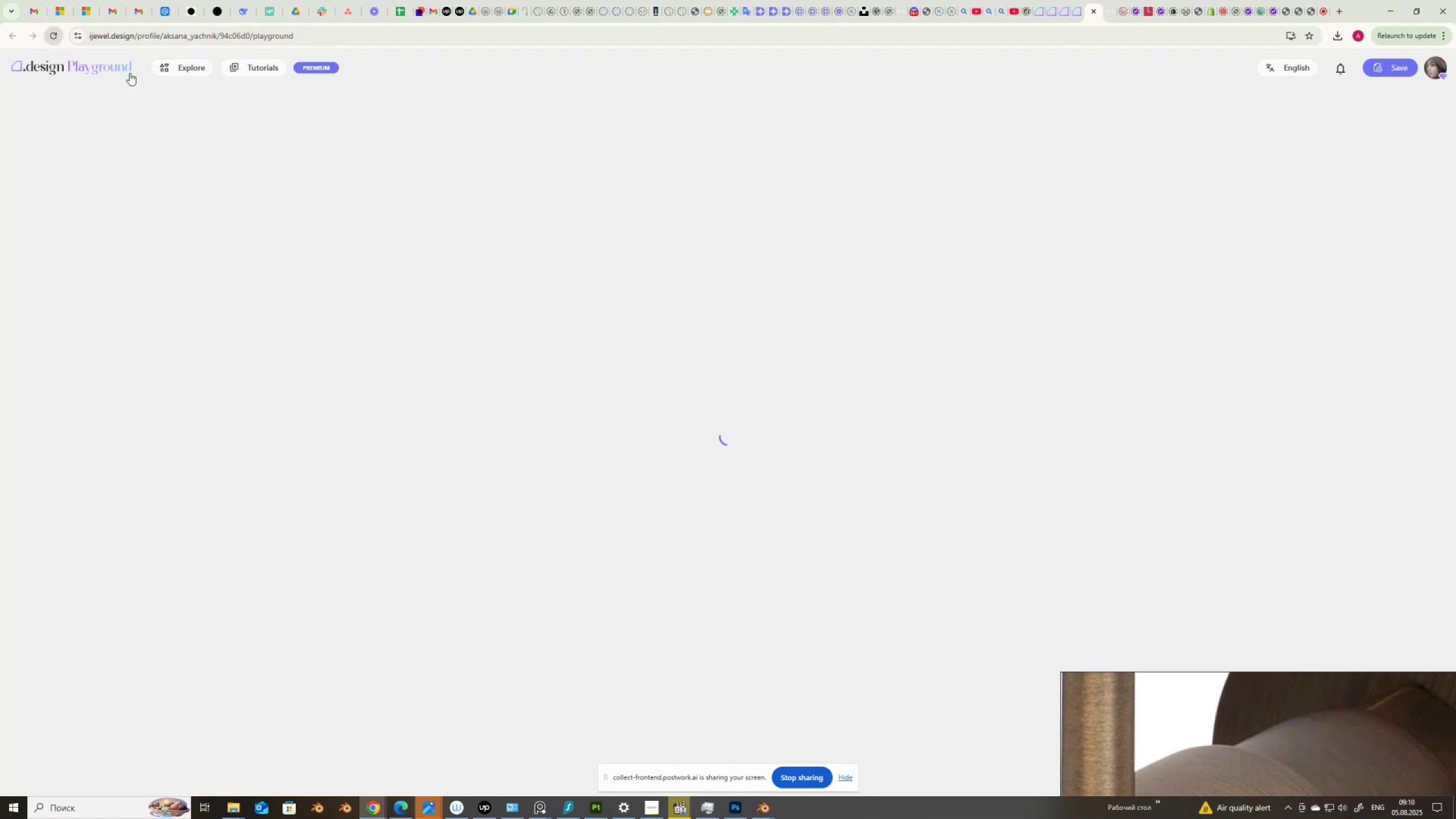 
mouse_move([251, 89])
 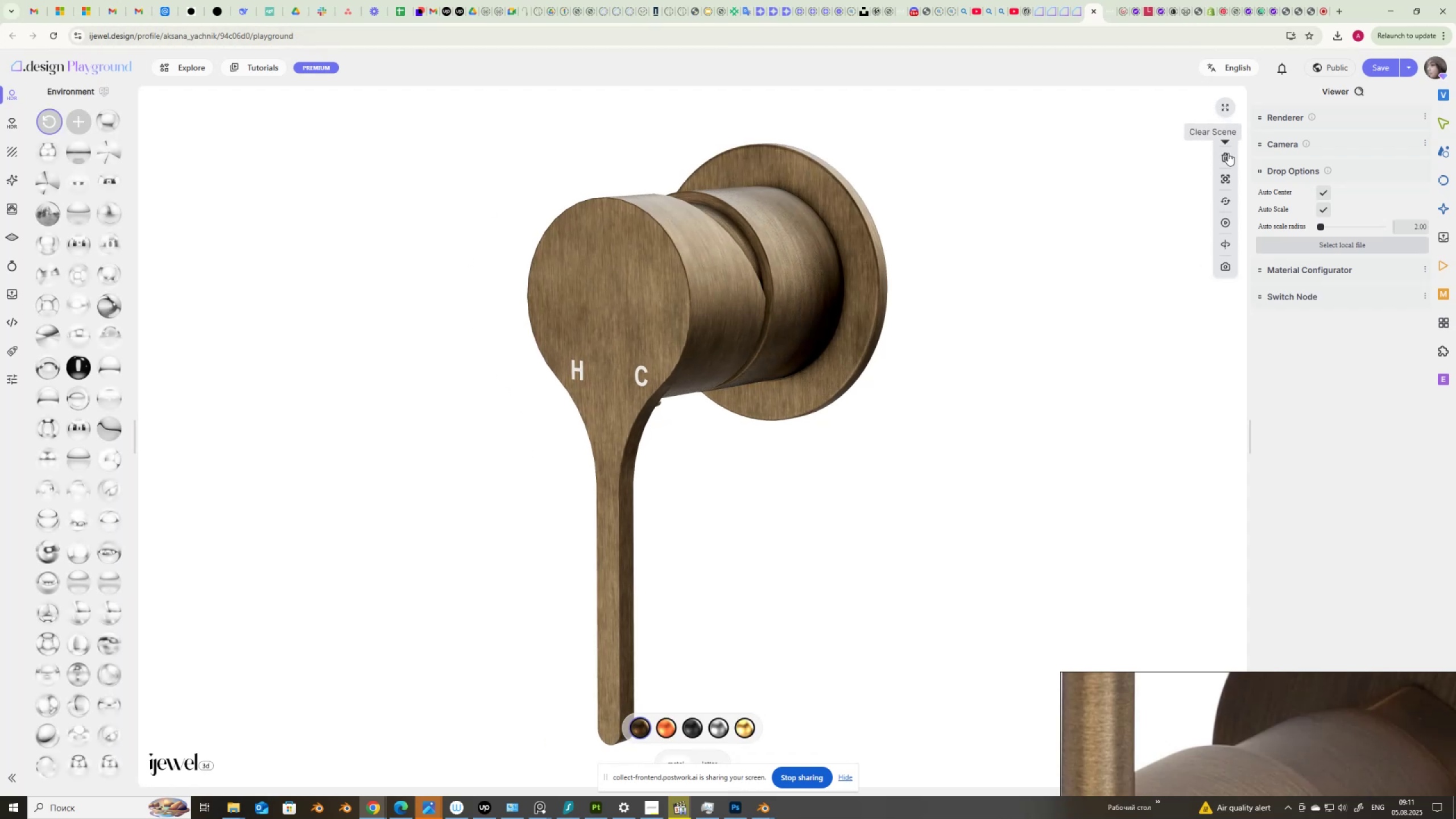 
left_click([1228, 154])
 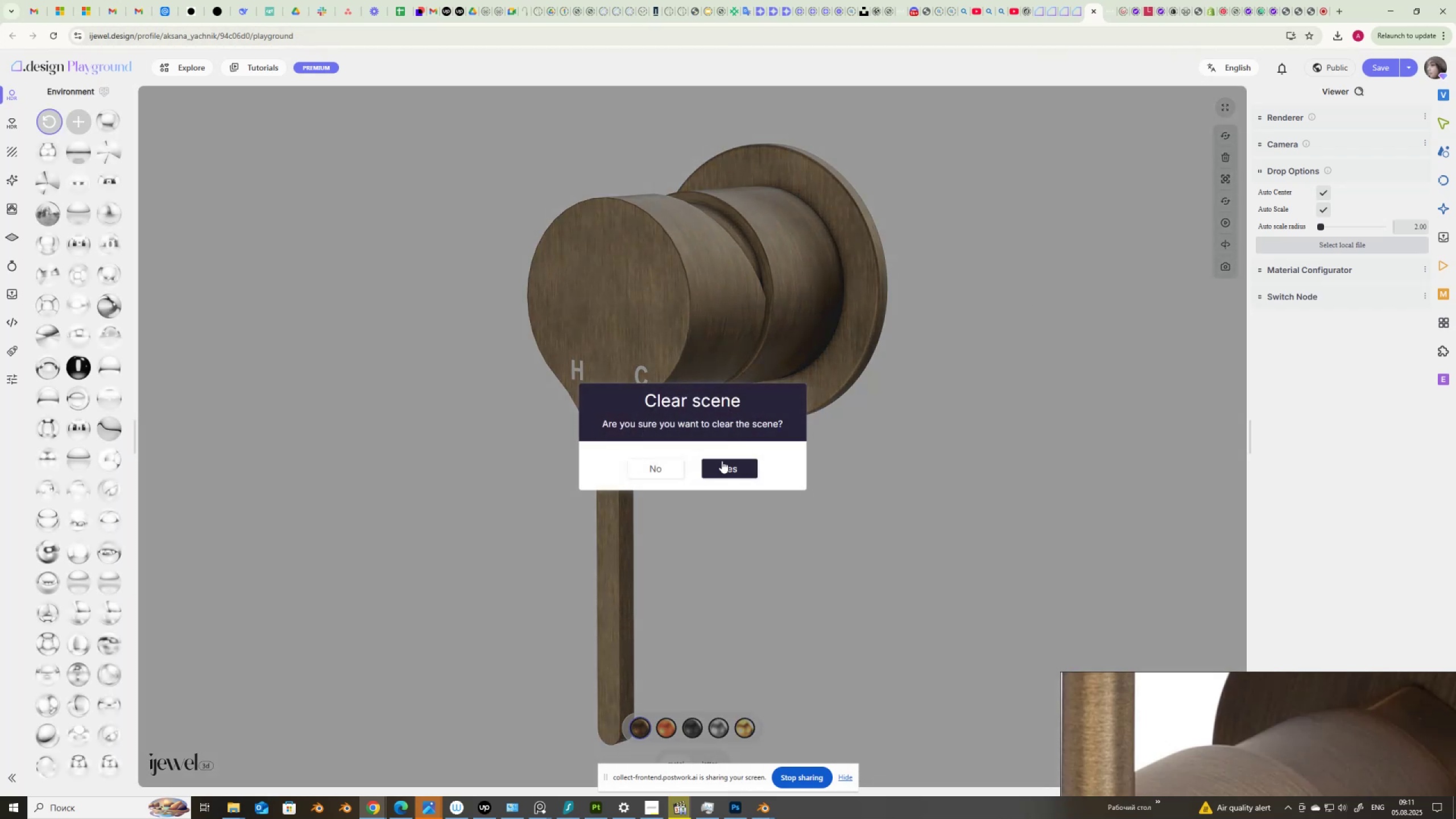 
left_click([719, 464])
 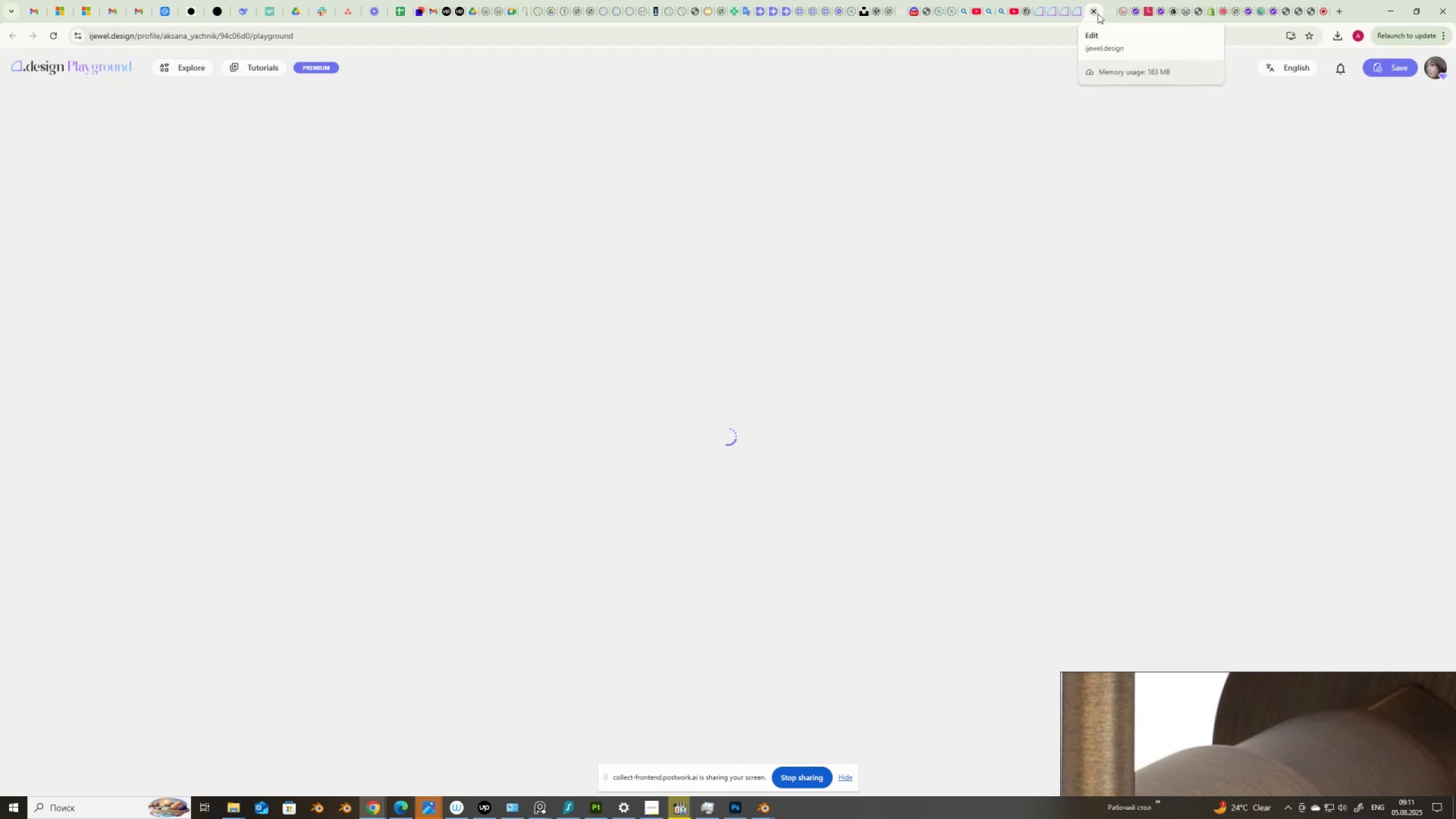 
wait(28.38)
 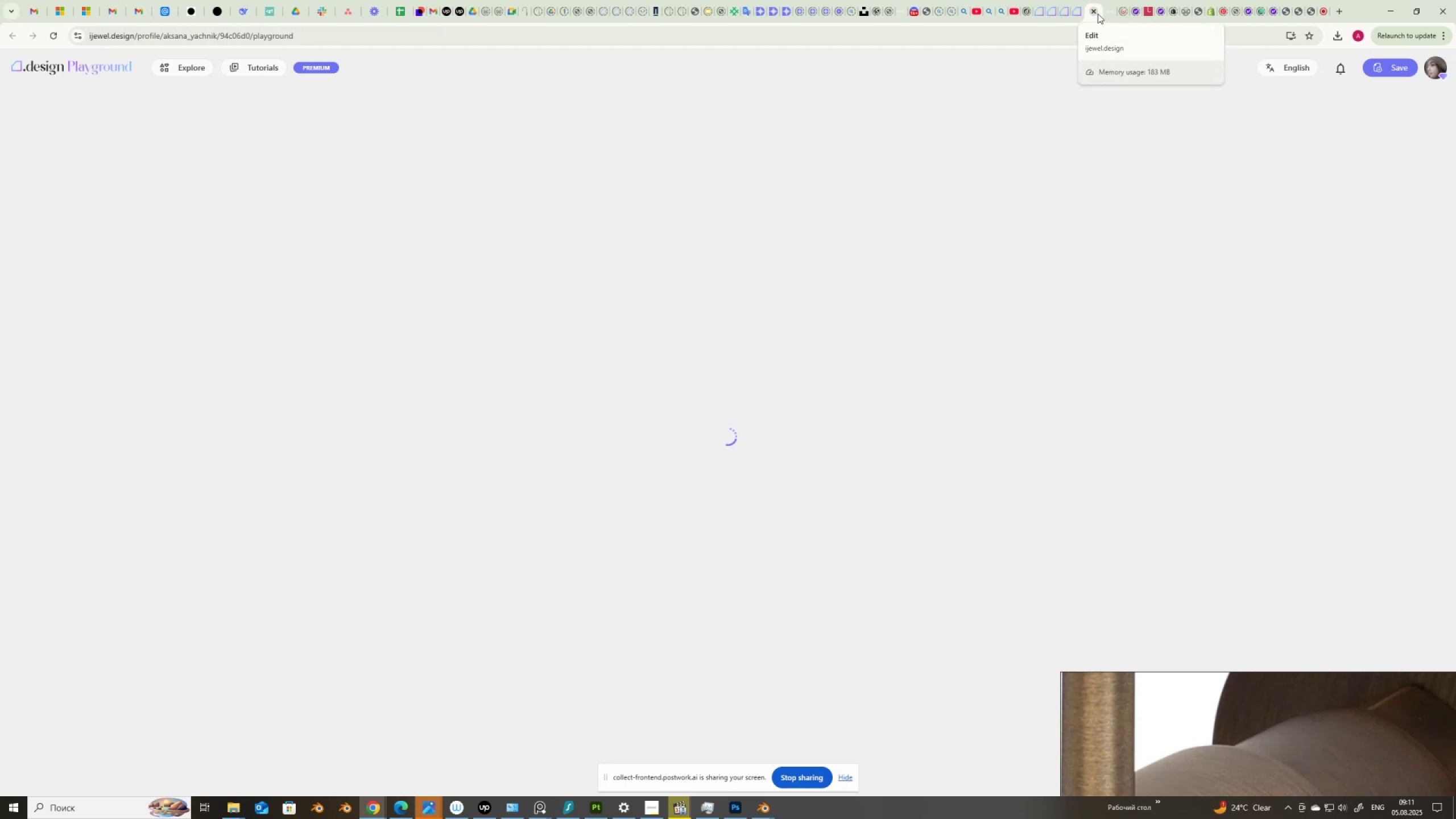 
mouse_move([1076, 22])
 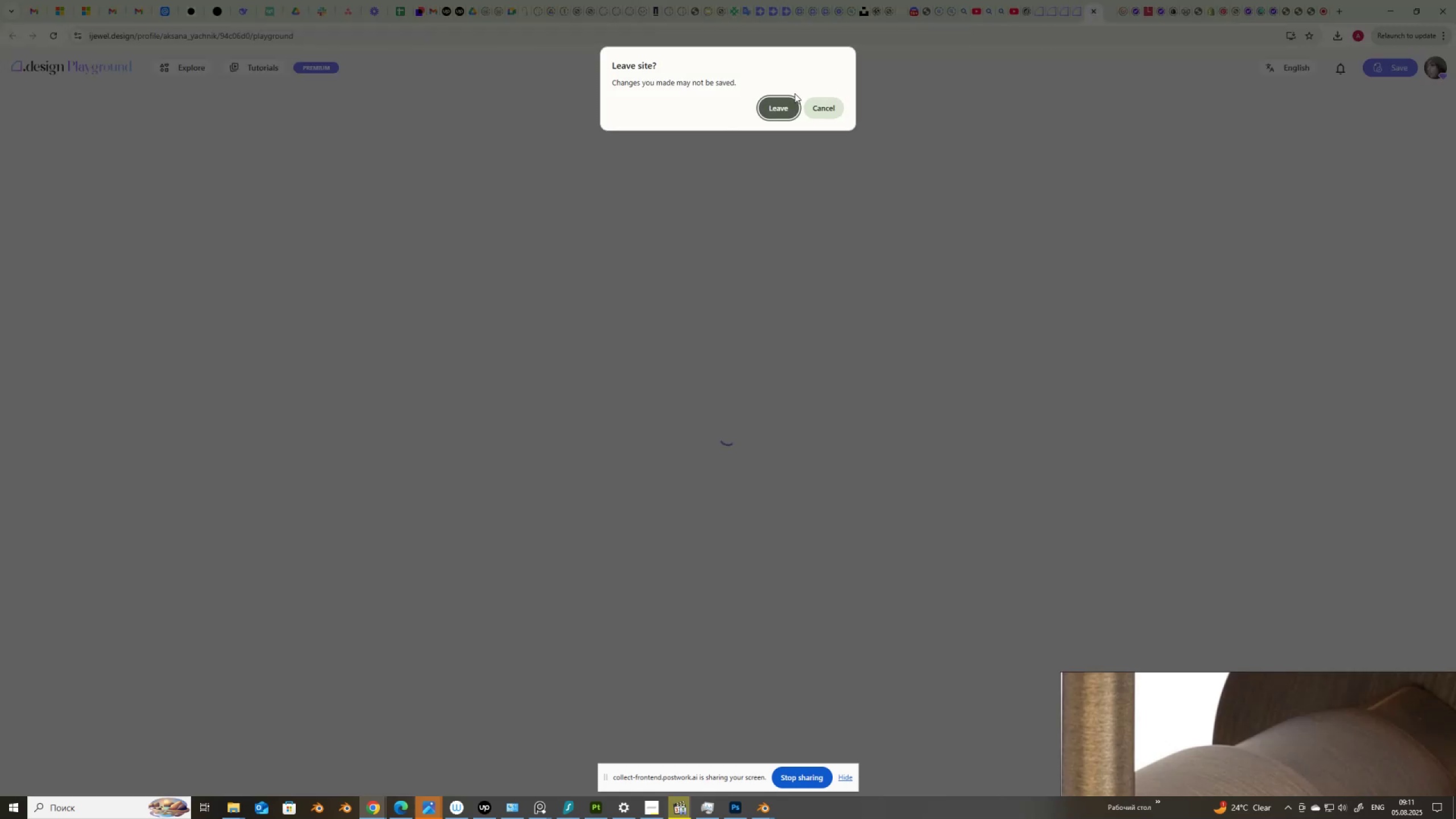 
left_click([784, 107])
 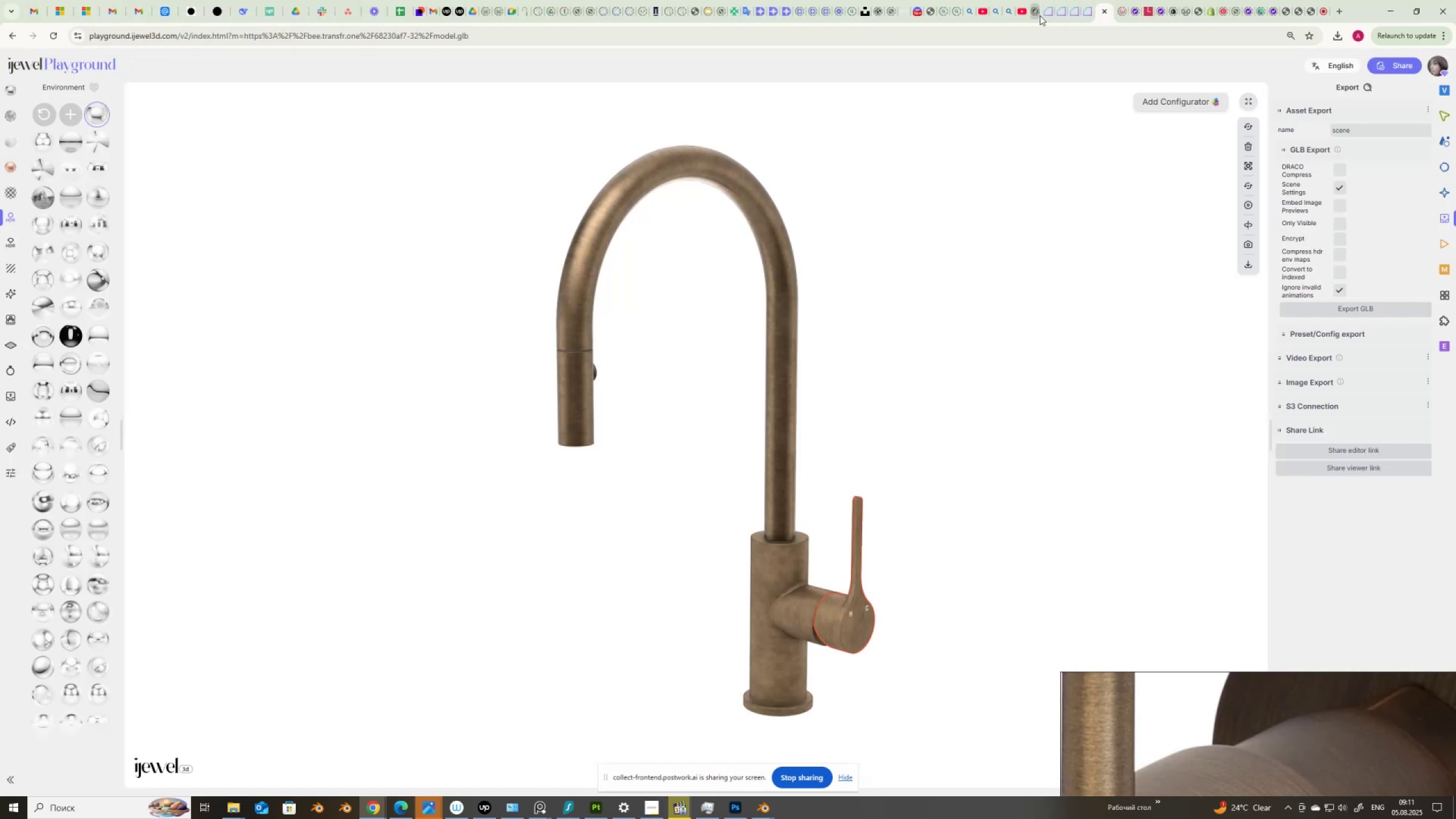 
left_click([1046, 14])
 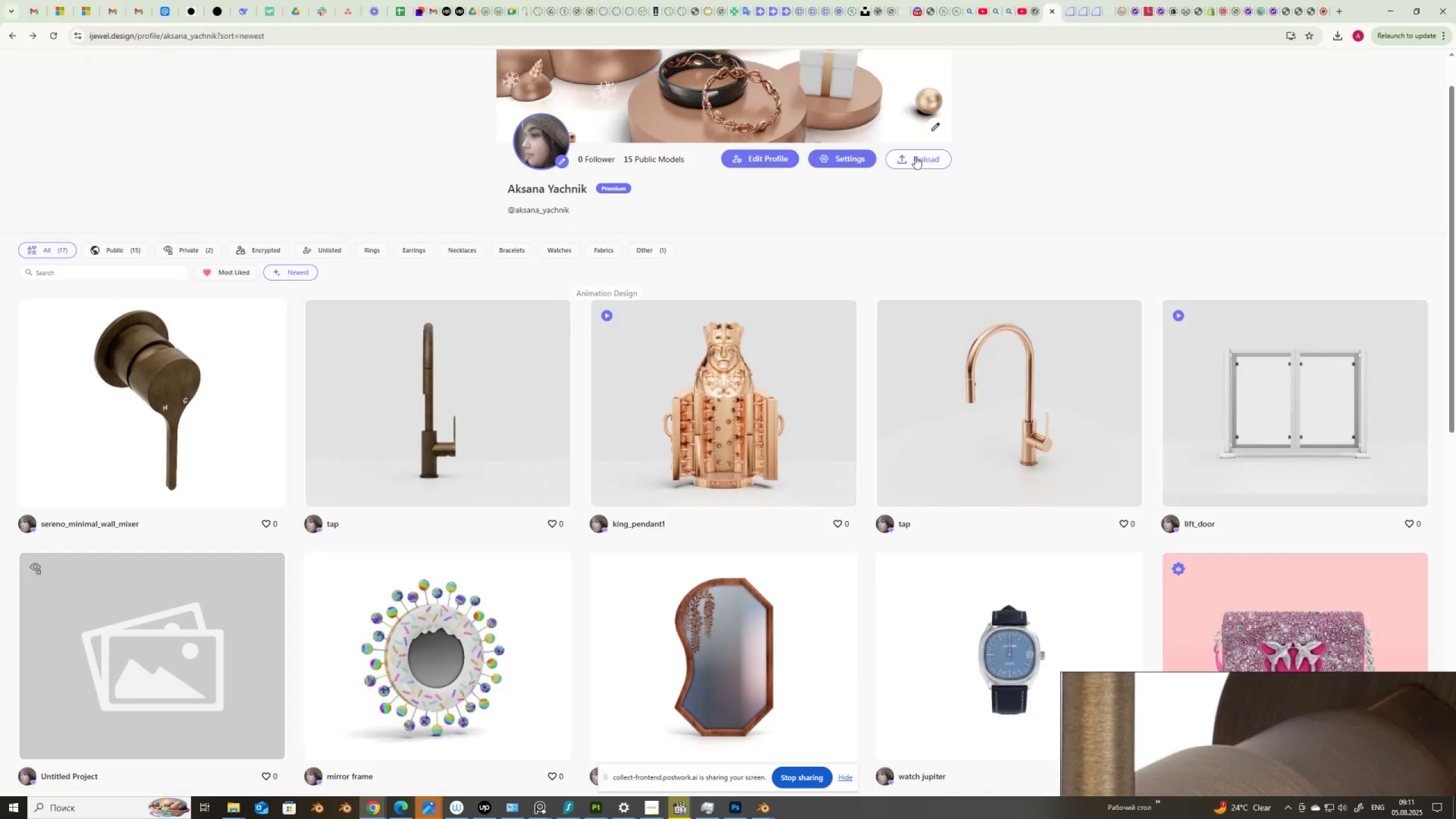 
left_click([925, 162])
 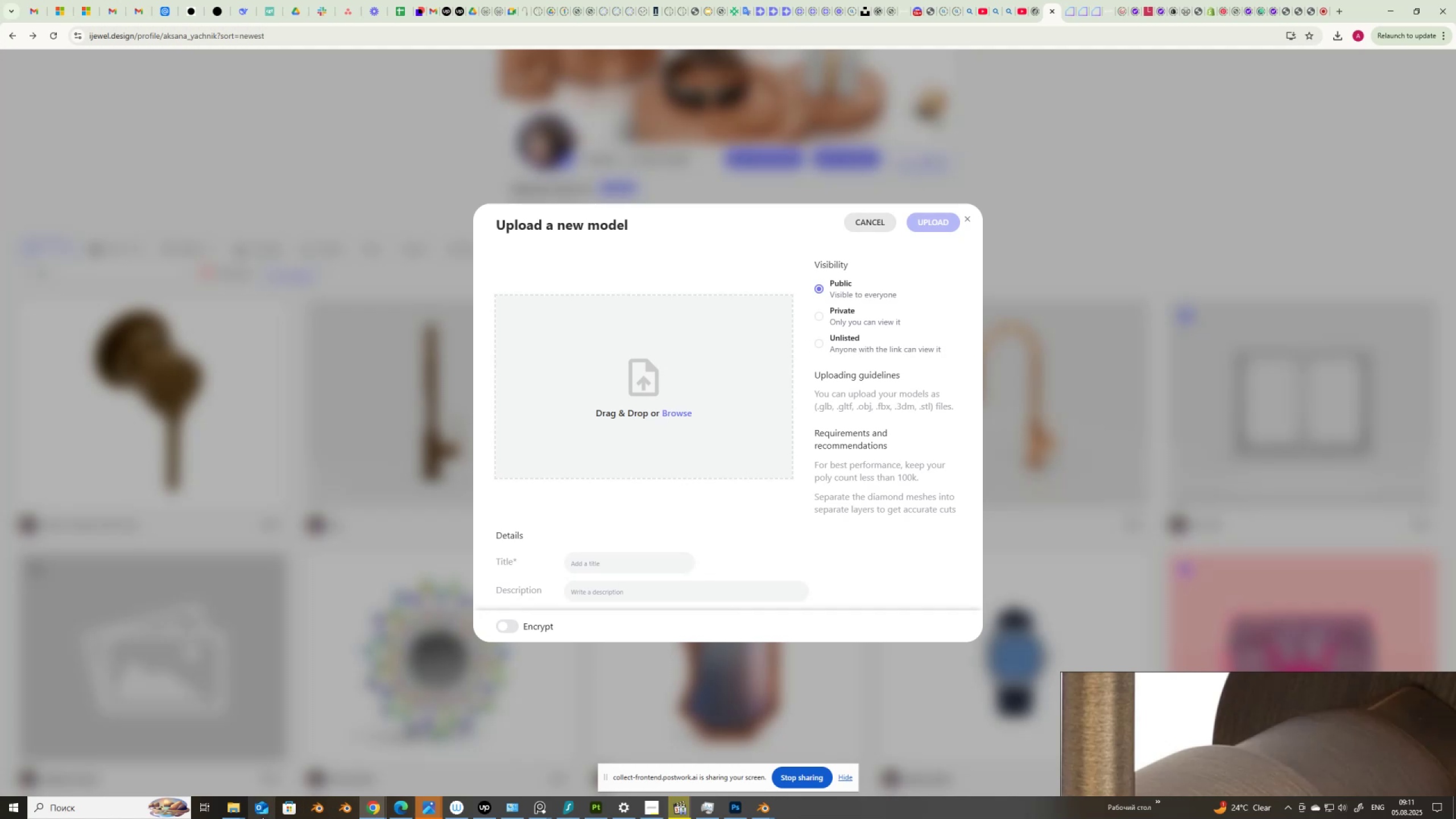 
left_click([238, 808])
 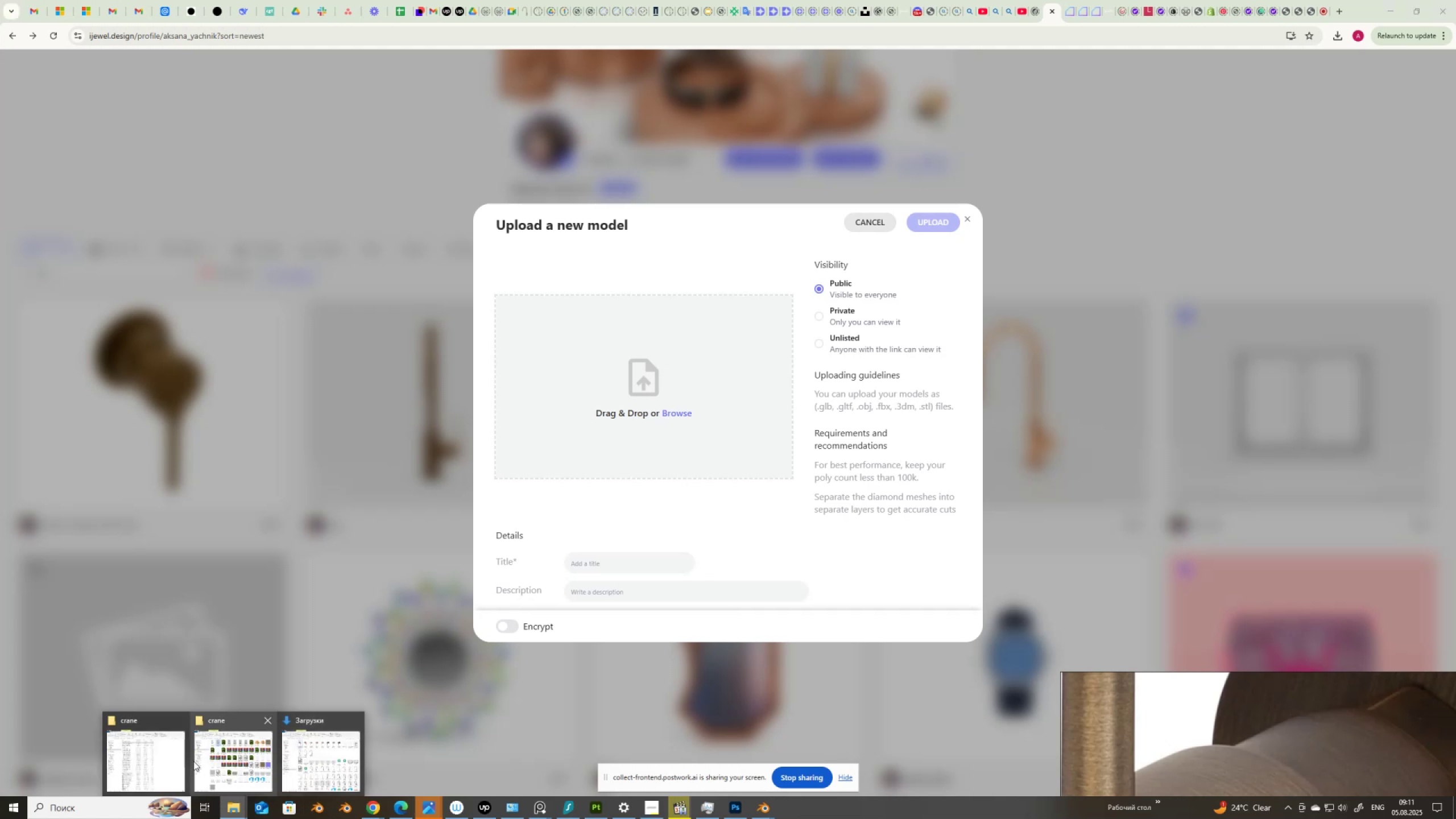 
left_click([150, 753])
 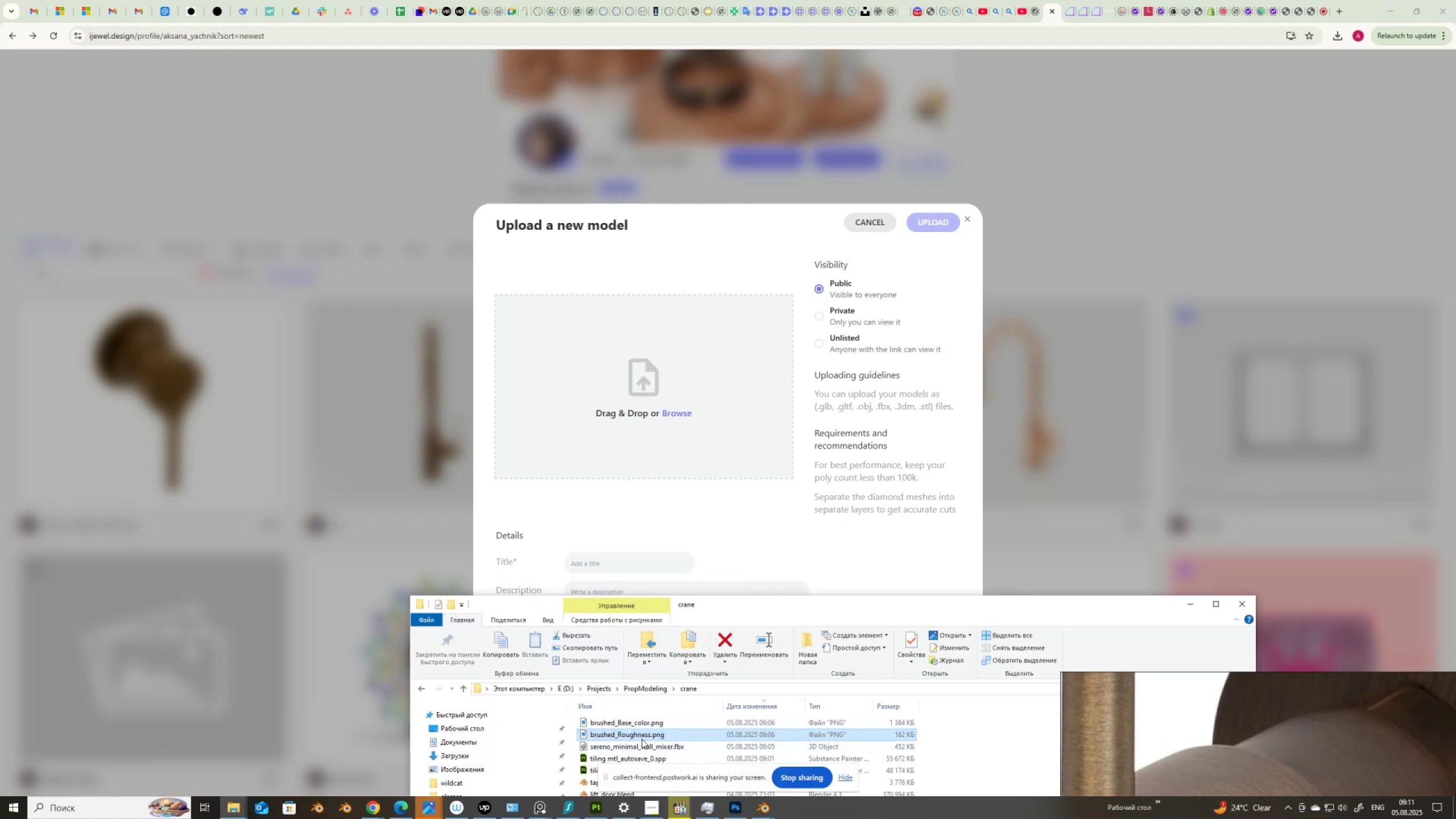 
left_click([640, 747])
 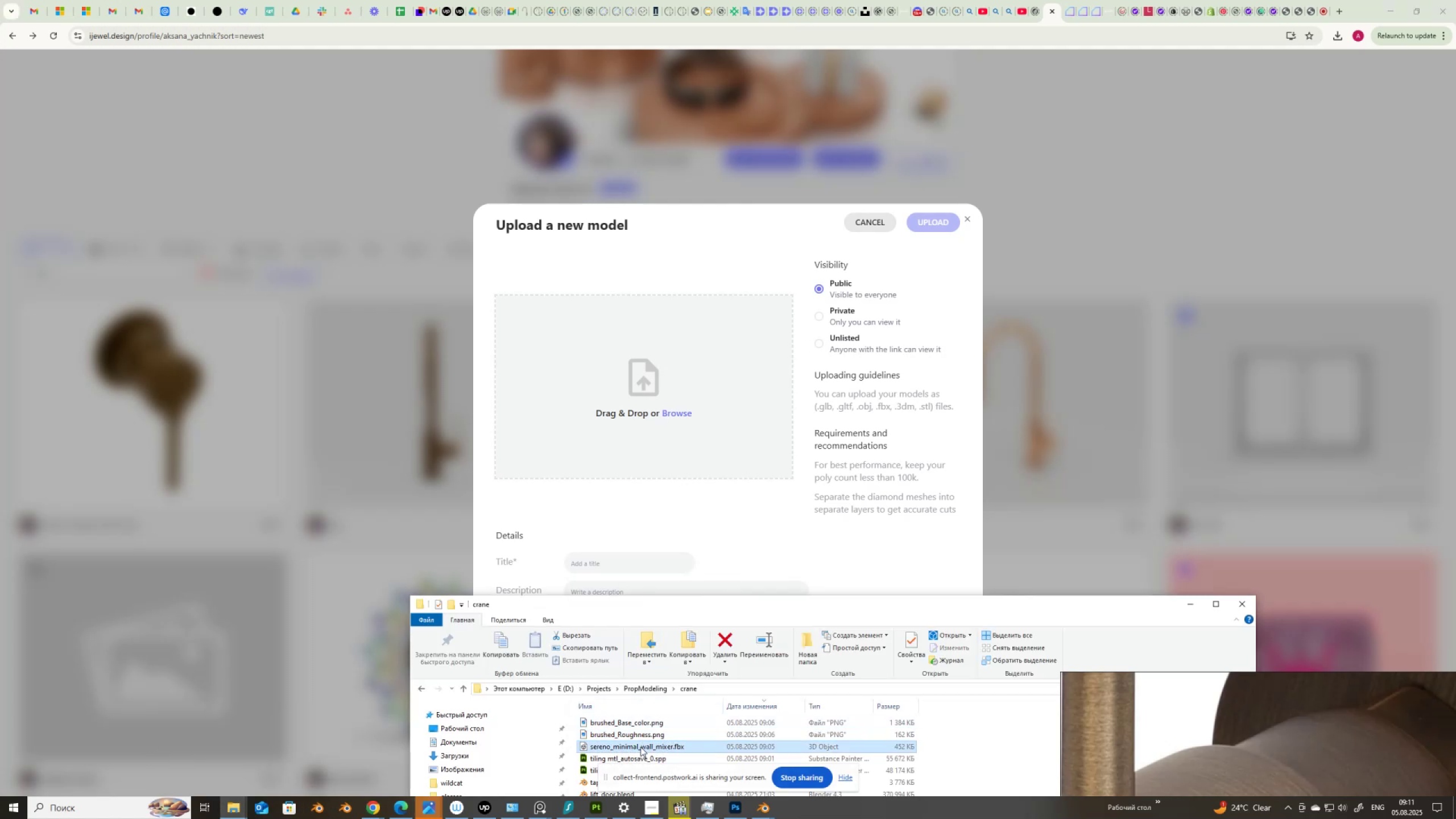 
left_click_drag(start_coordinate=[640, 747], to_coordinate=[680, 450])
 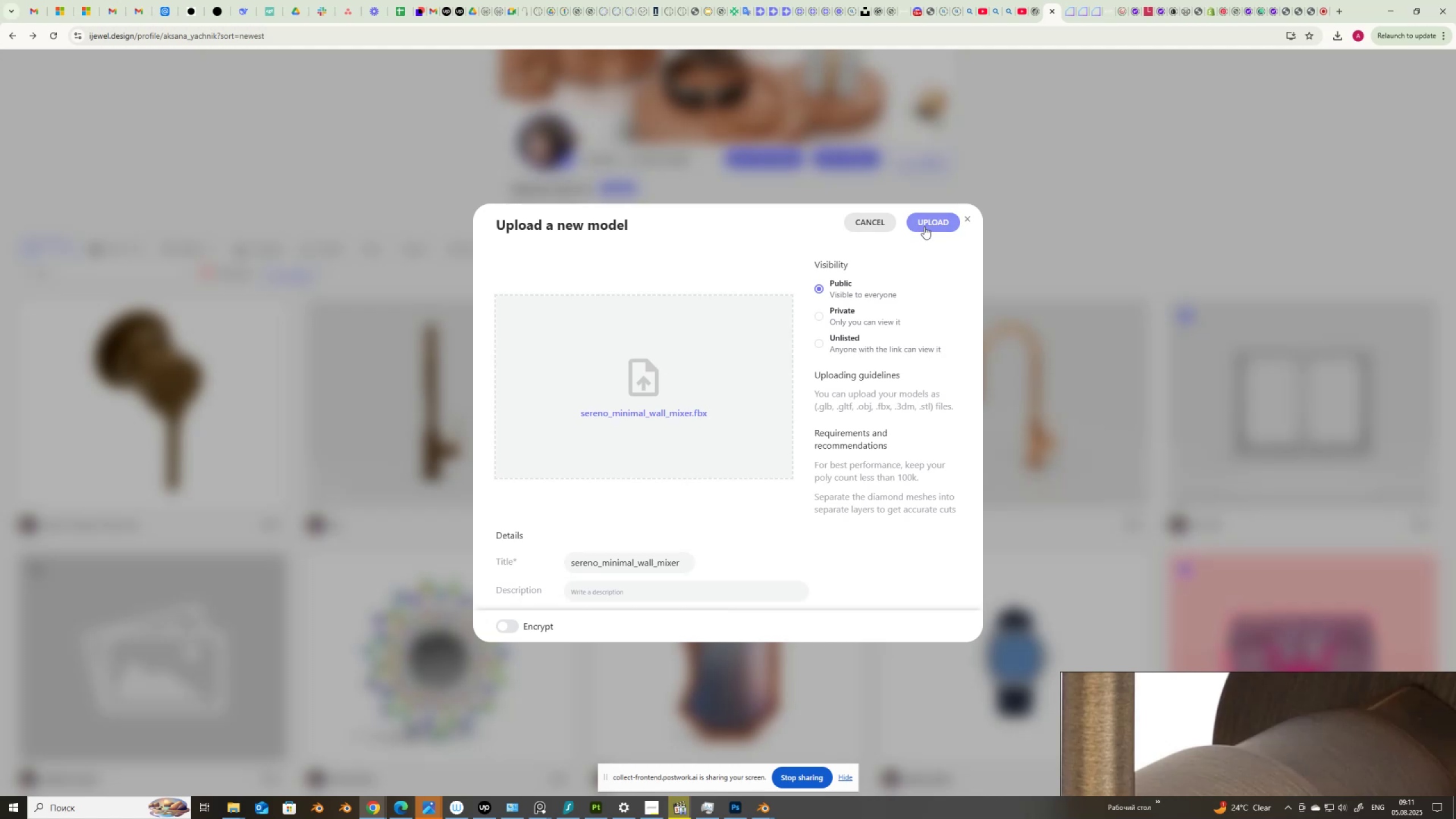 
left_click([928, 221])
 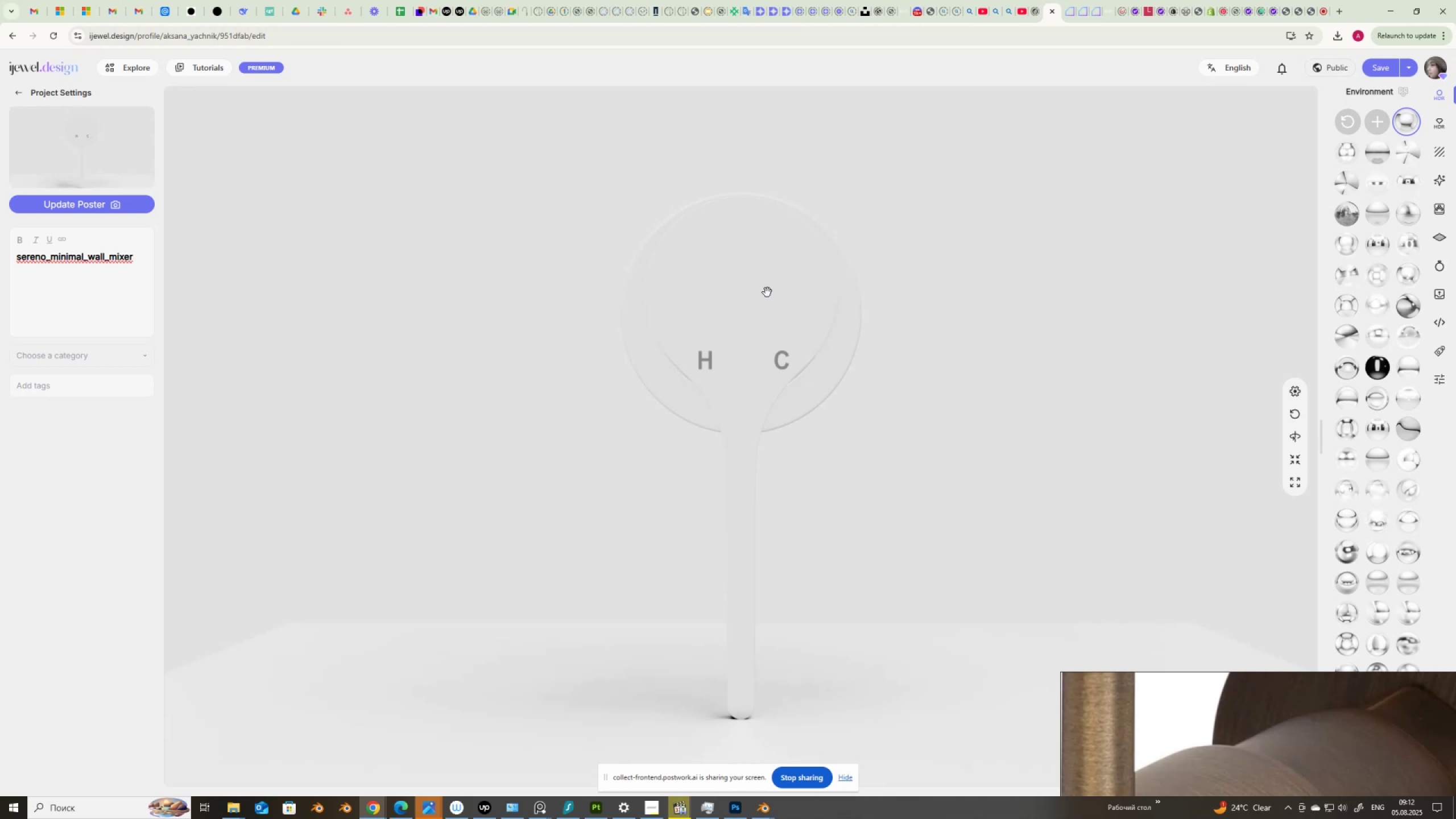 
wait(34.09)
 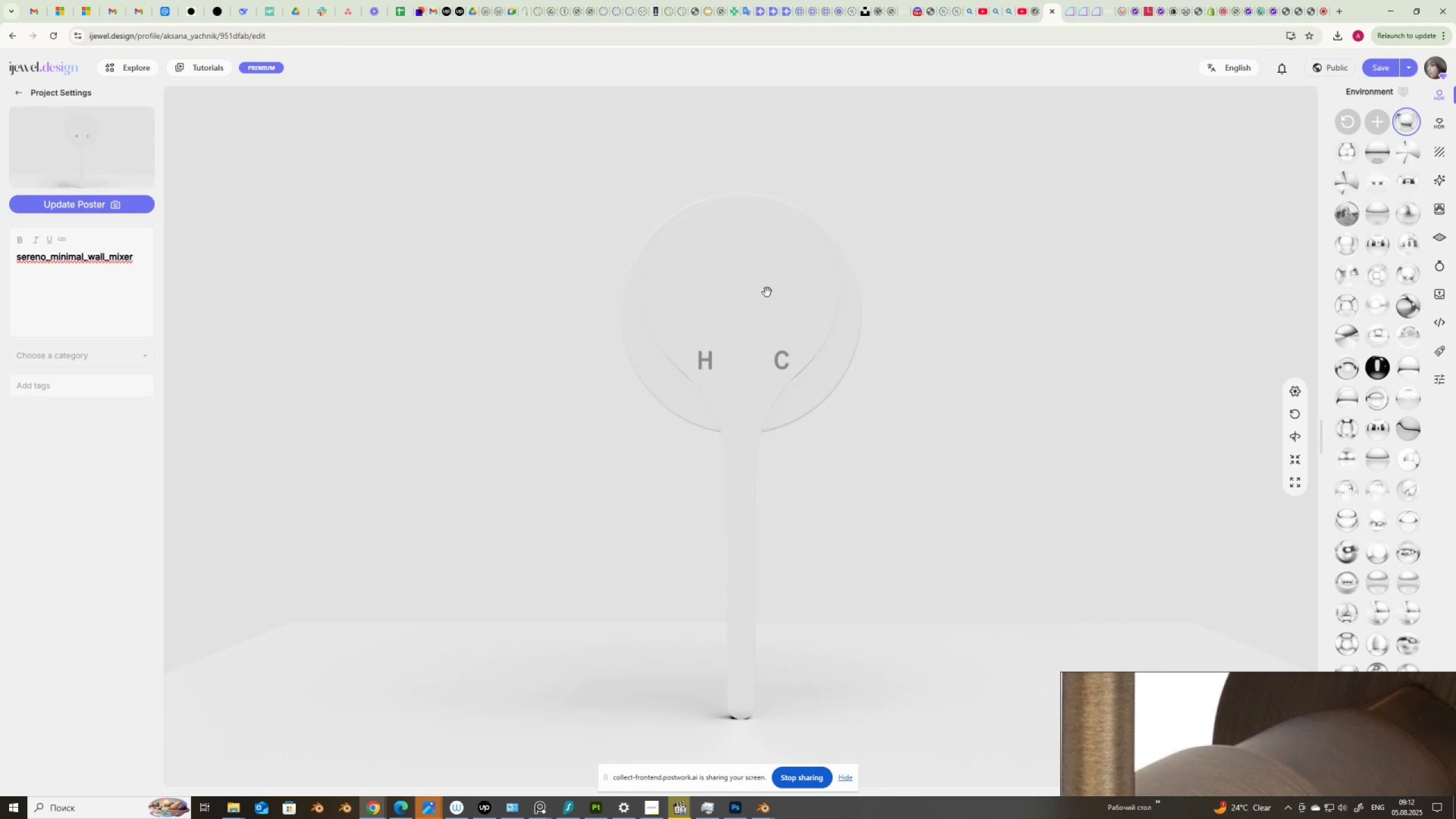 
left_click([1409, 66])
 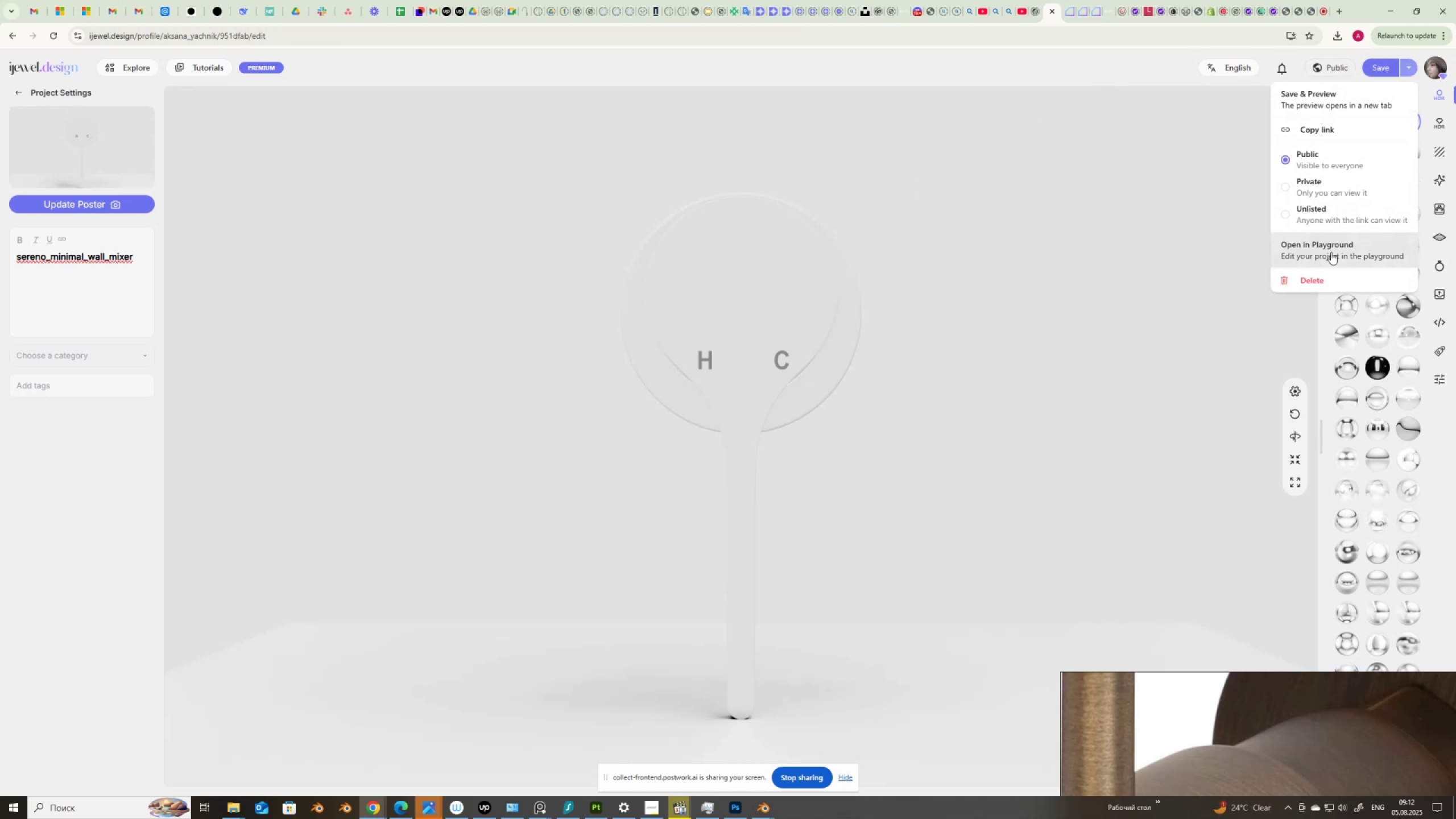 
left_click([1330, 243])
 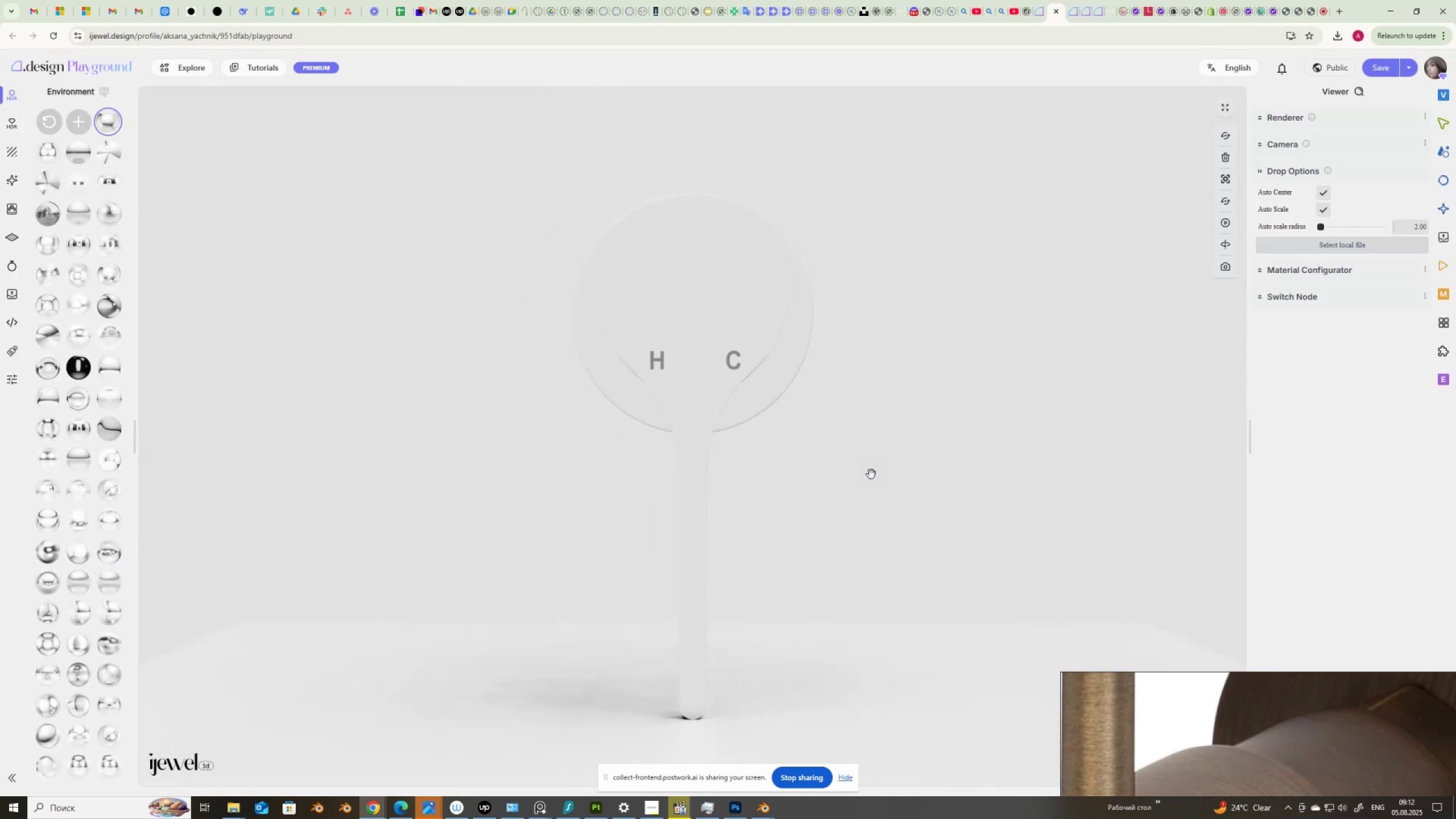 
wait(7.58)
 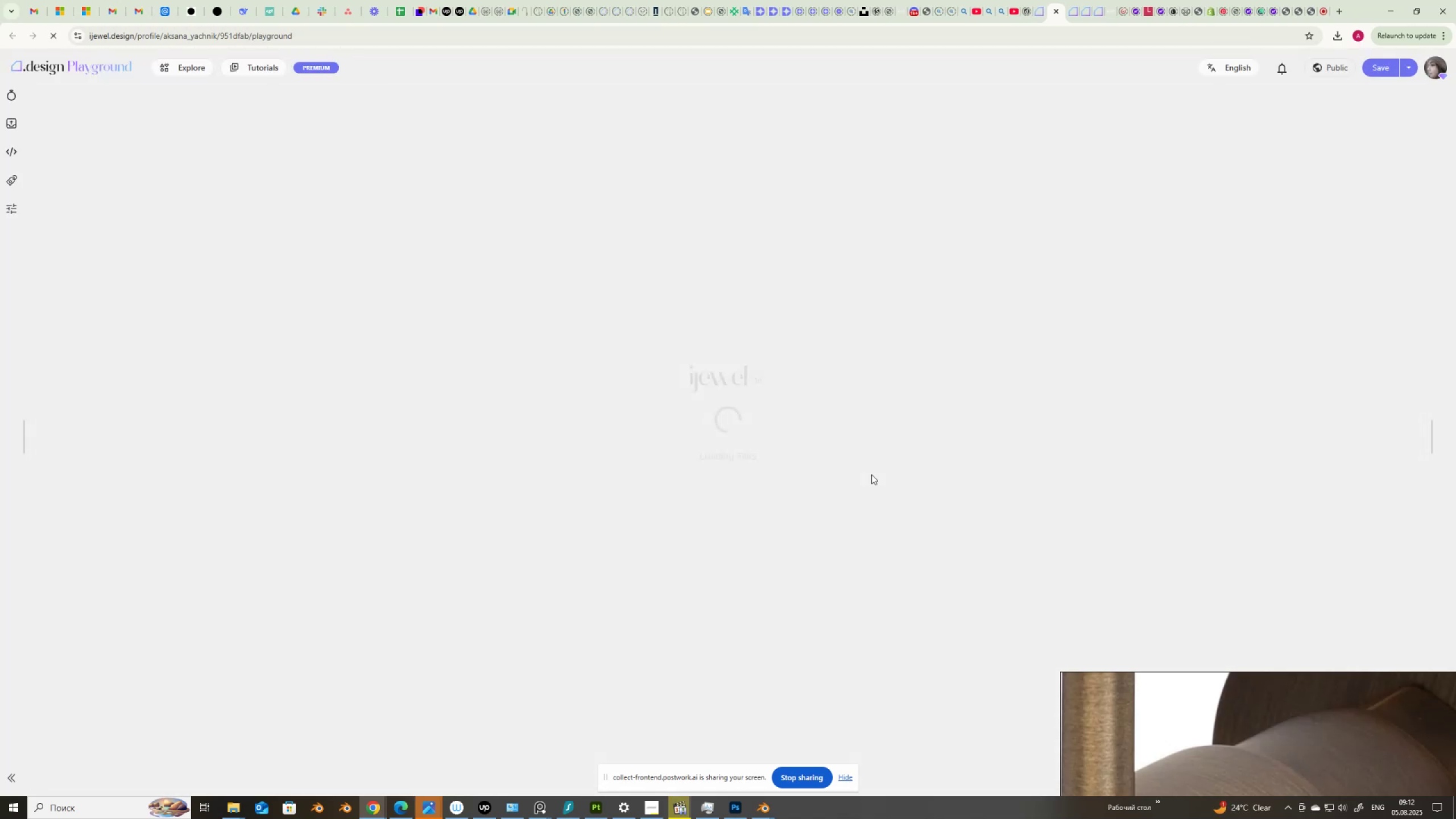 
left_click([741, 273])
 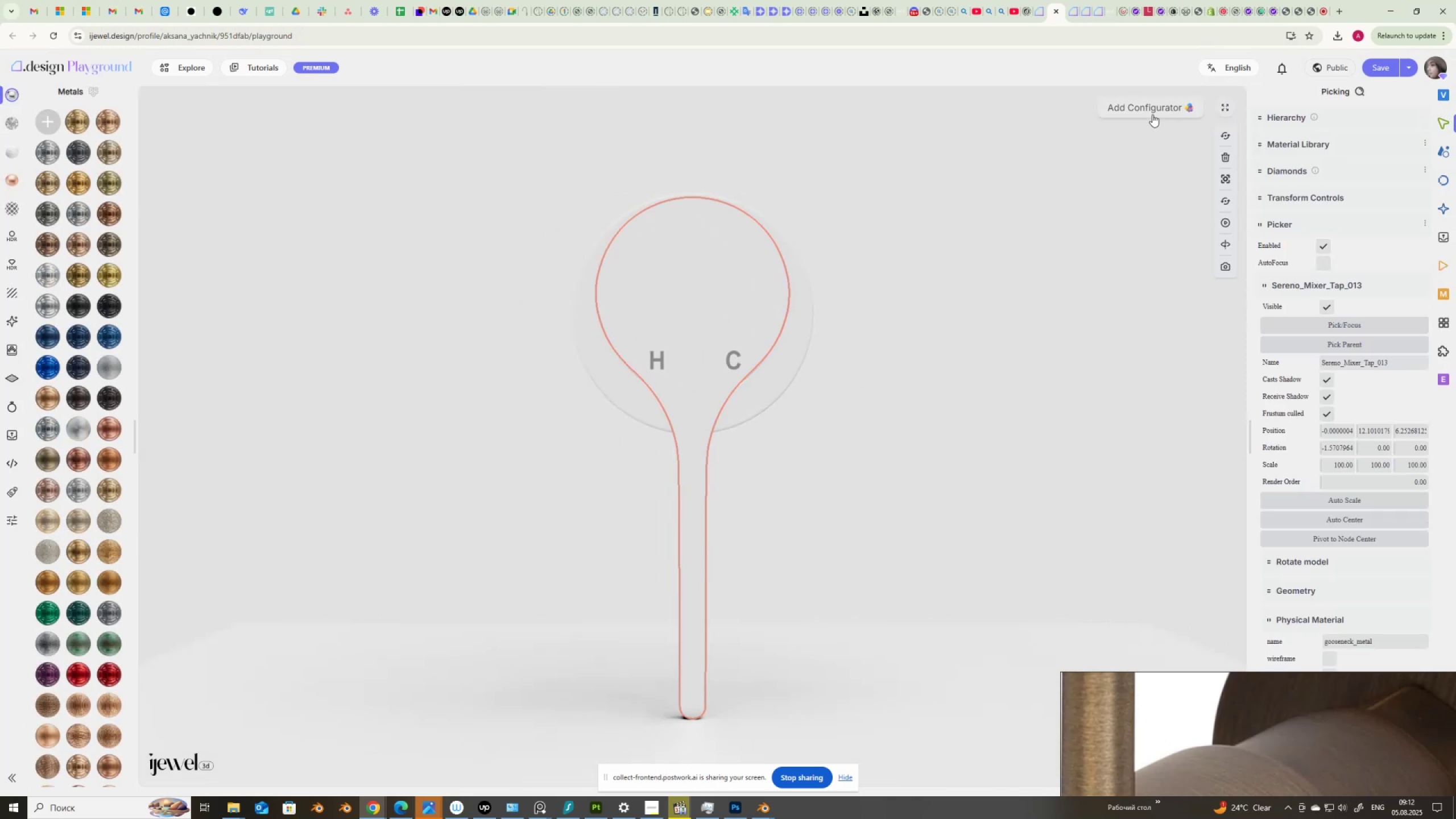 
left_click([1155, 110])
 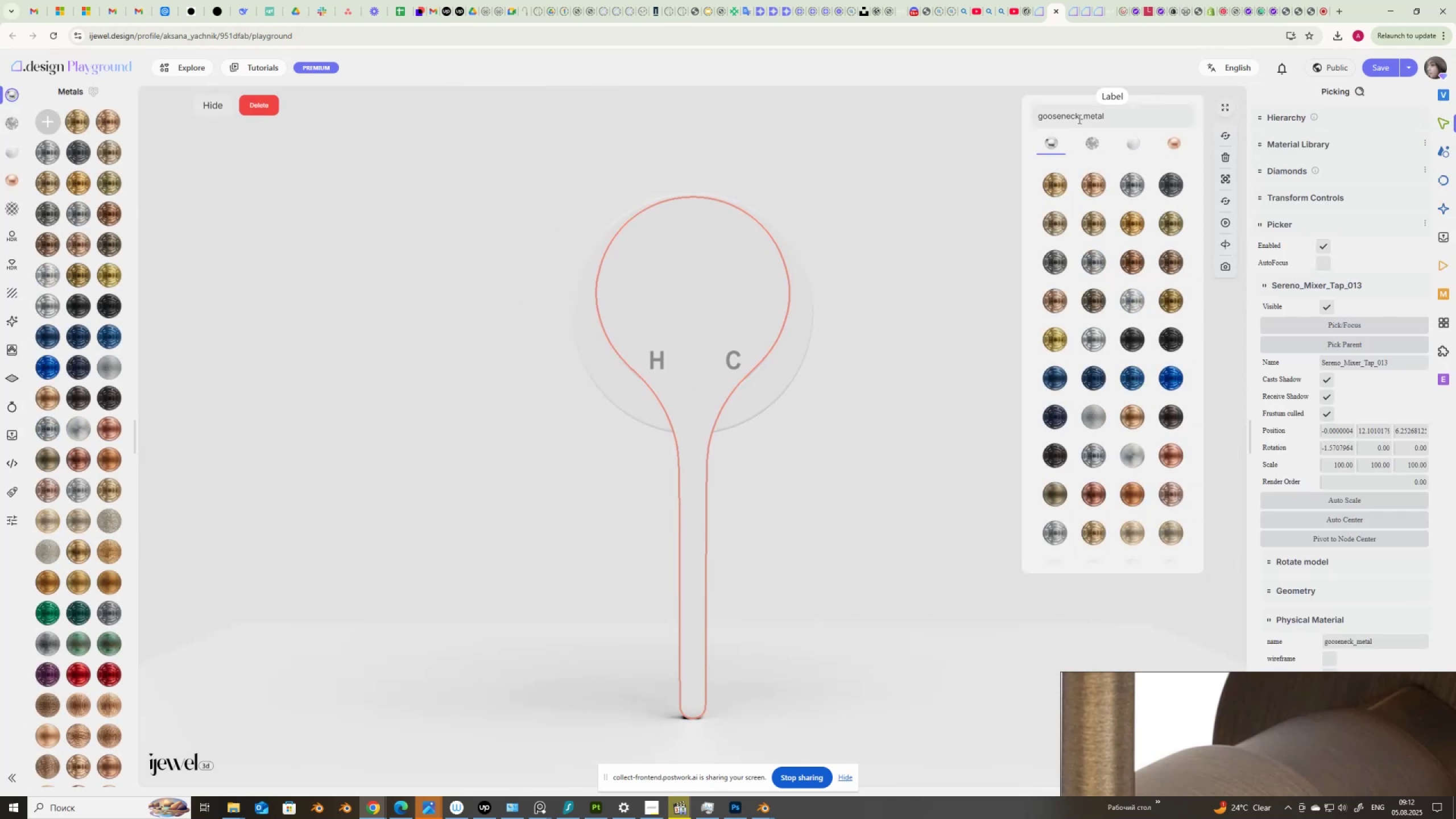 
left_click_drag(start_coordinate=[1083, 118], to_coordinate=[1007, 127])
 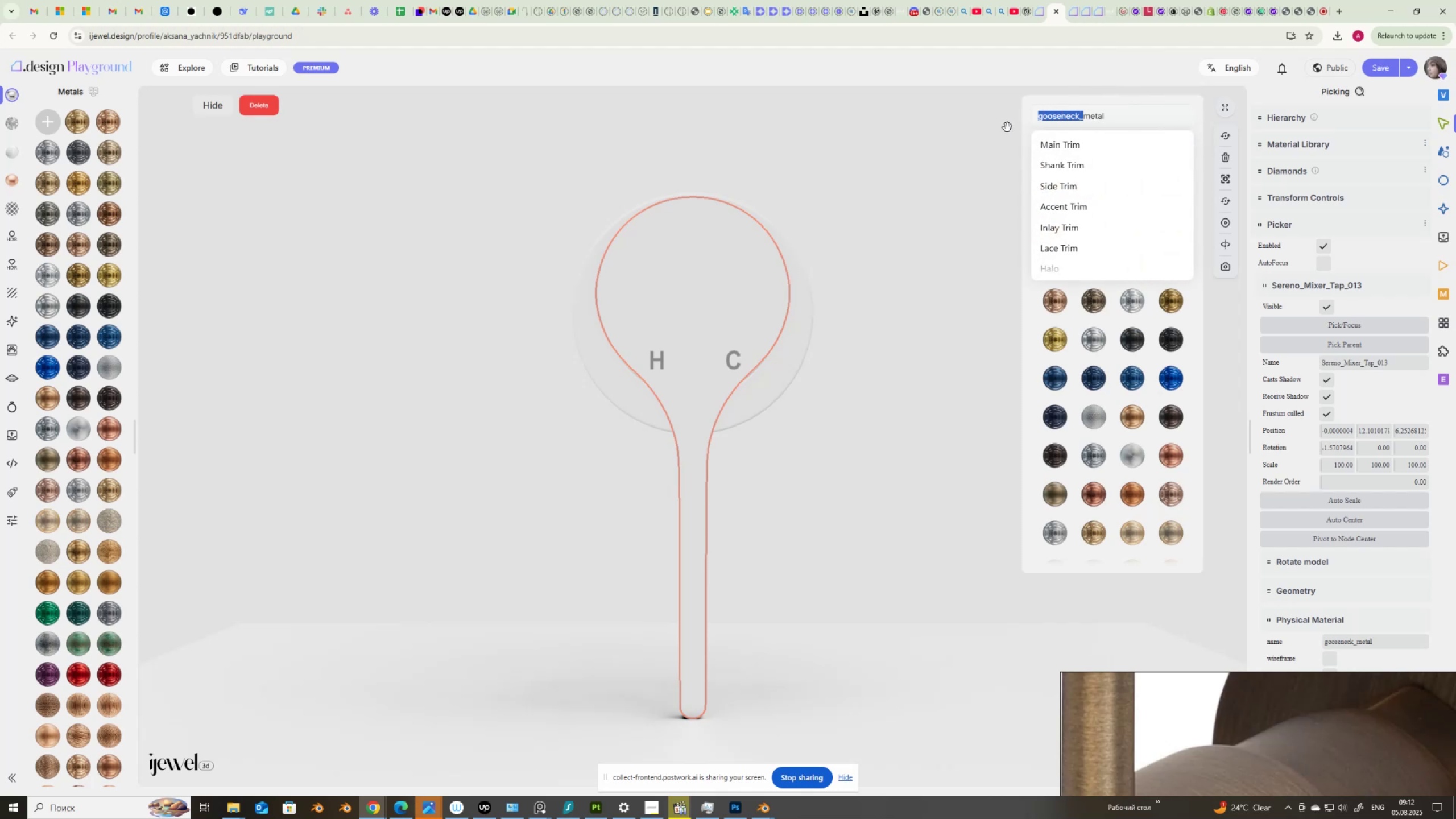 
key(Delete)
 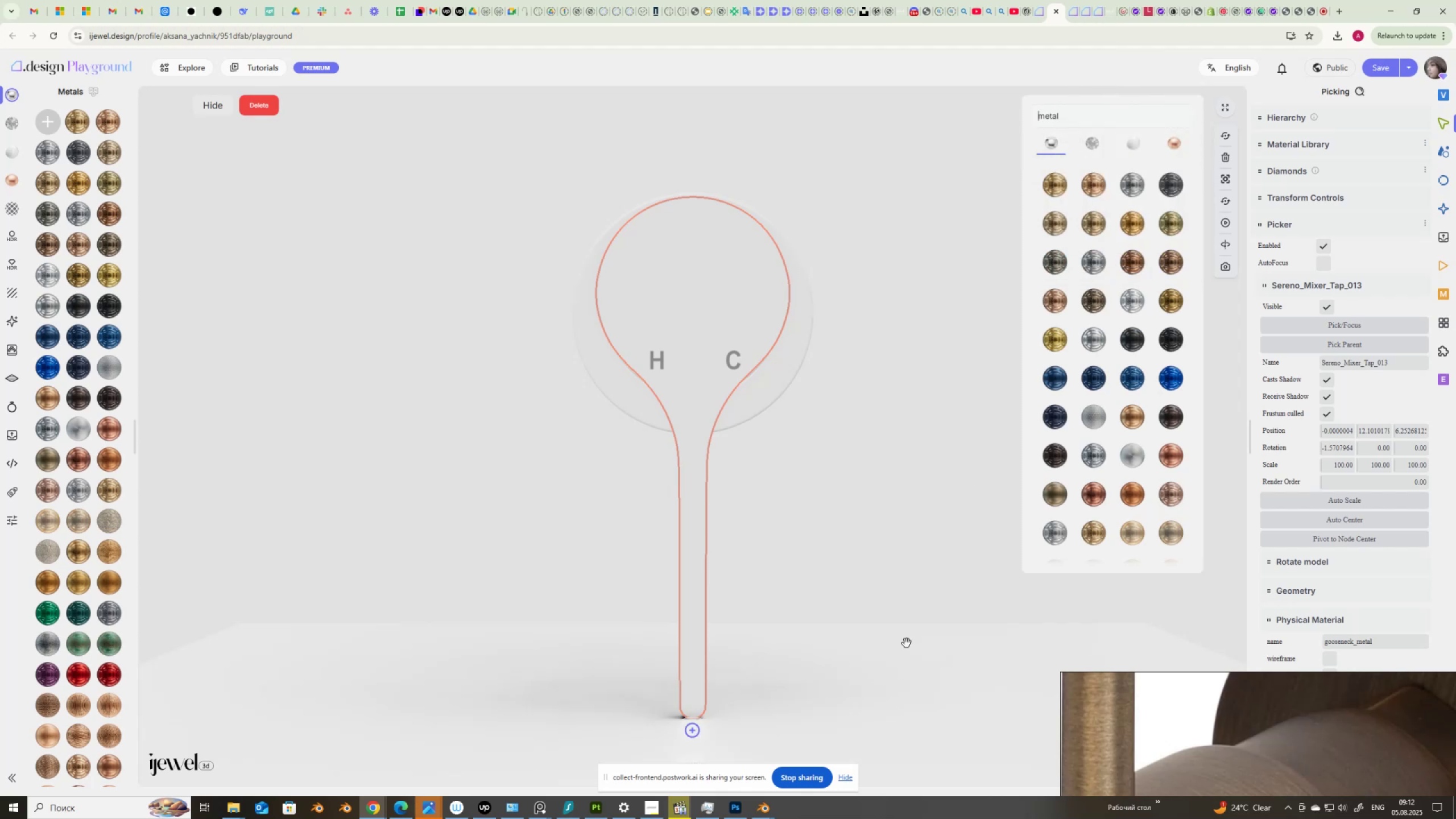 
left_click([1089, 183])
 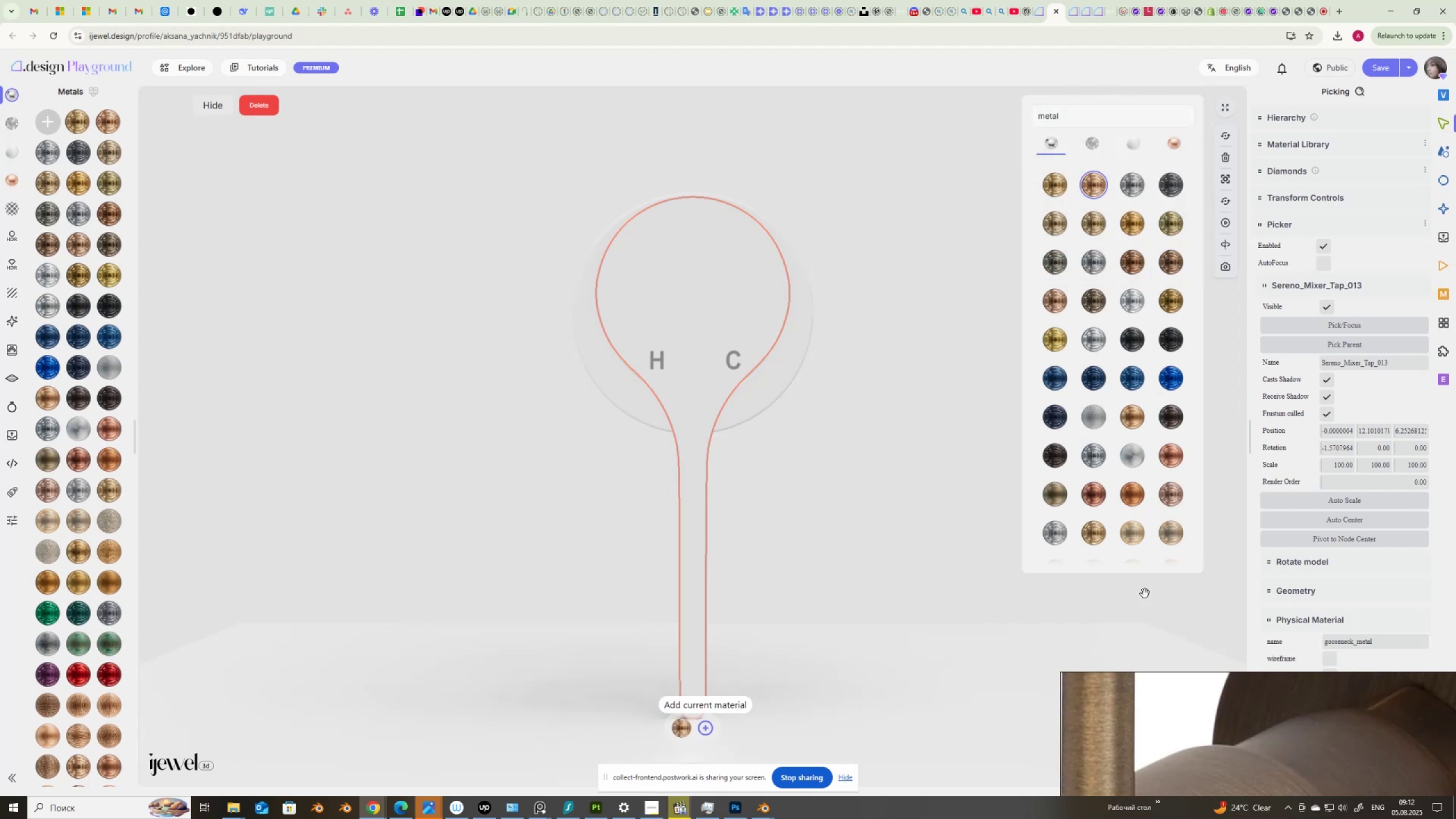 
scroll: coordinate [1310, 594], scroll_direction: down, amount: 5.0
 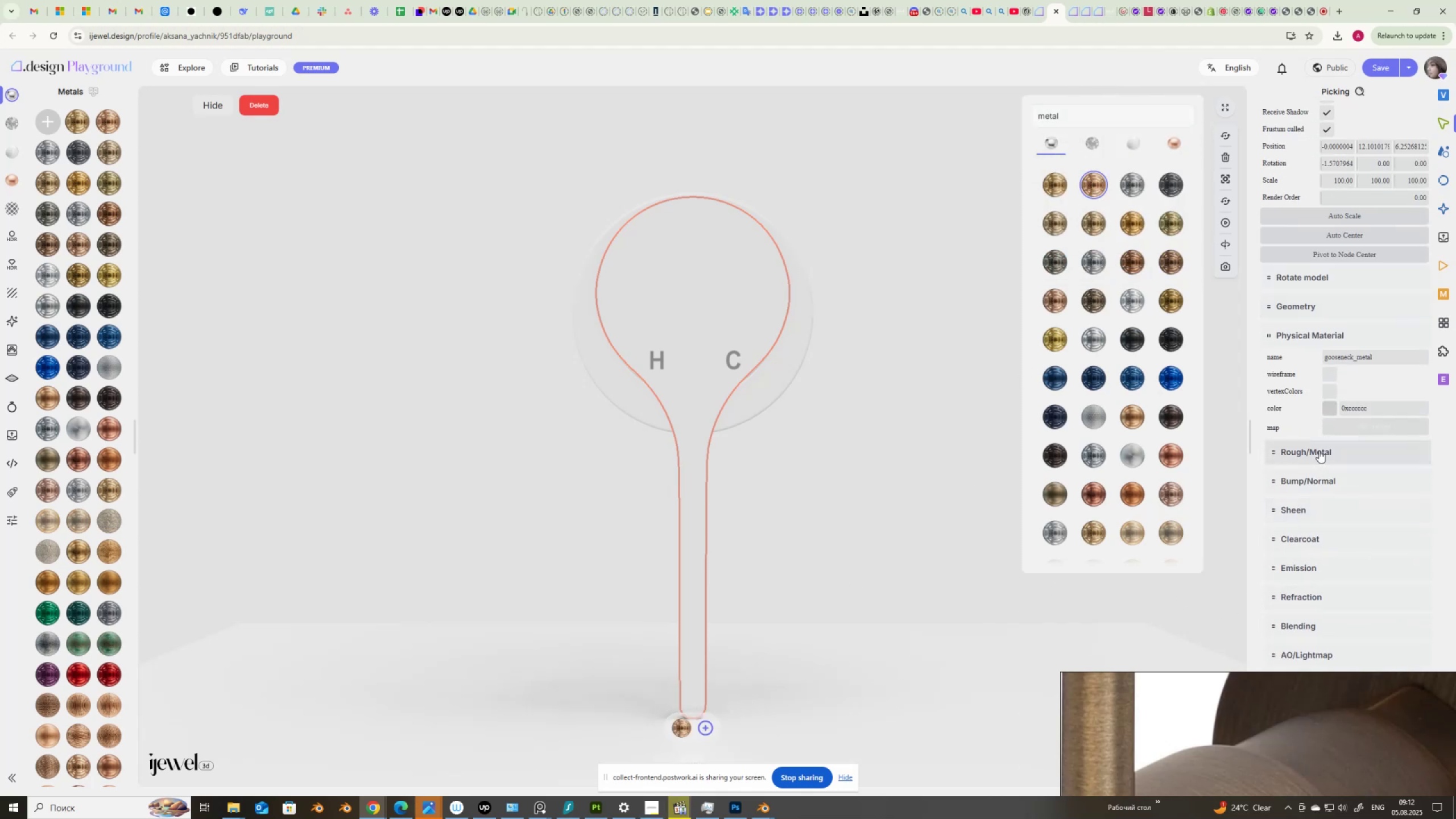 
left_click([1321, 446])
 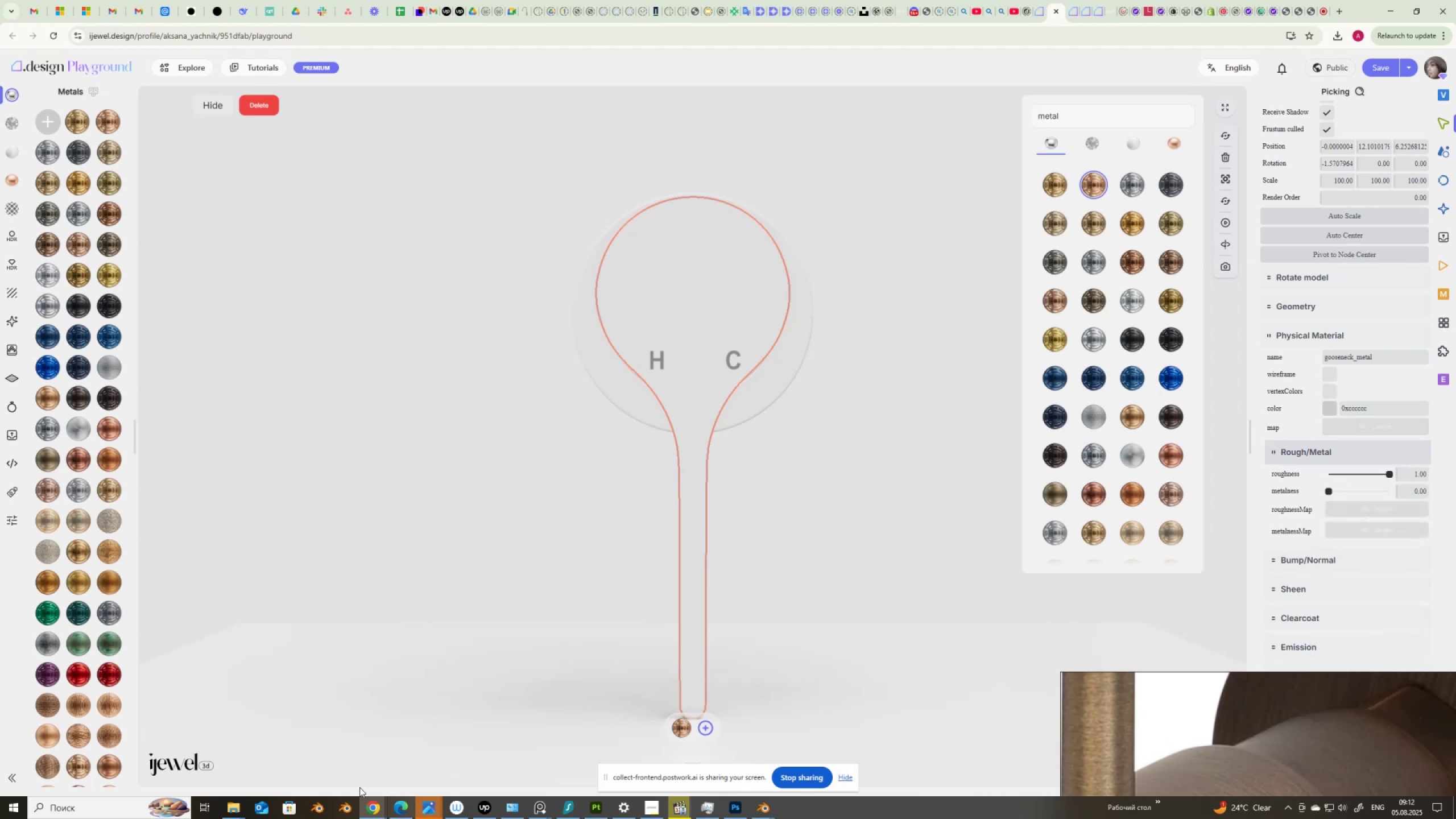 
left_click([234, 806])
 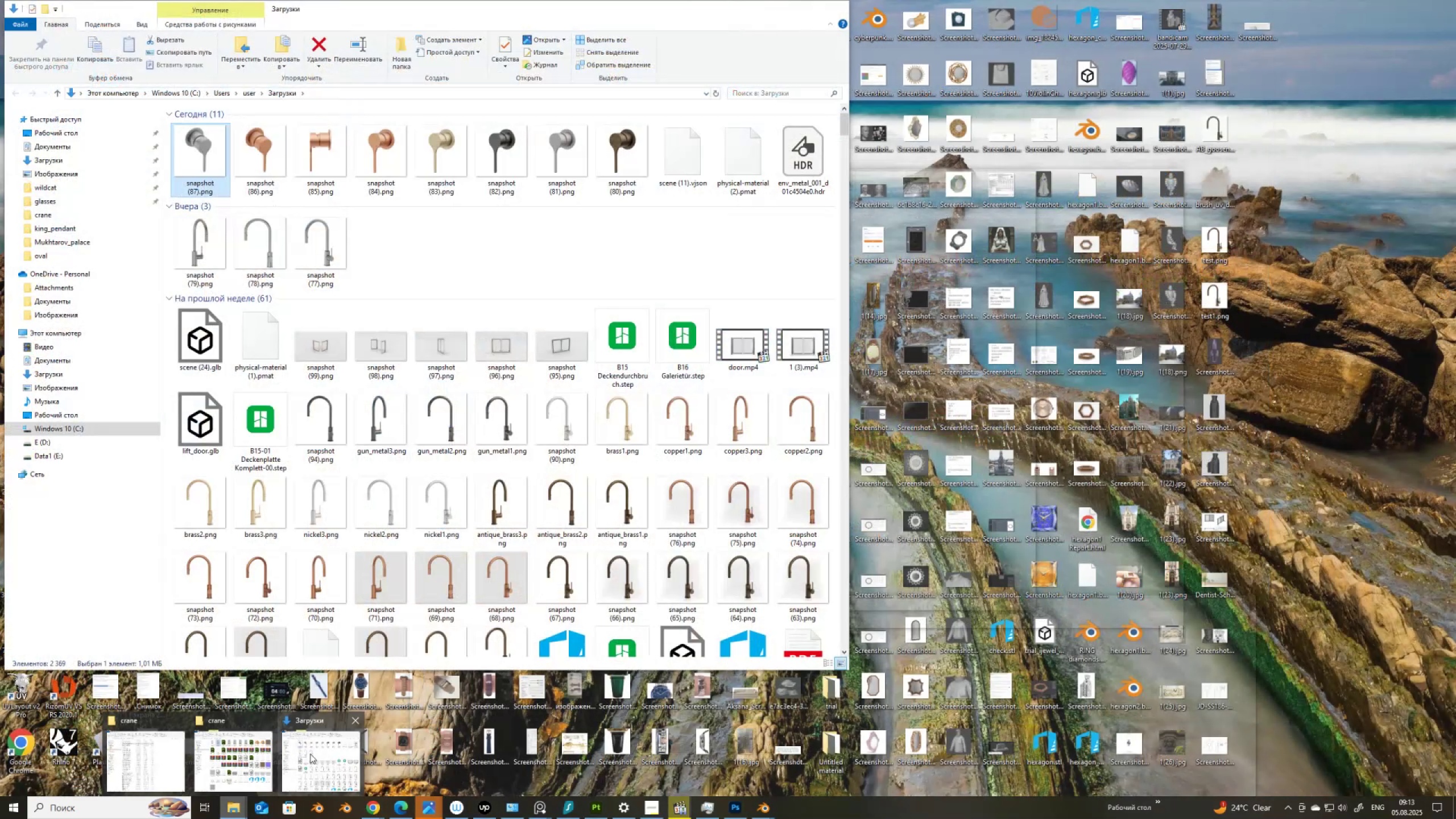 
left_click([136, 762])
 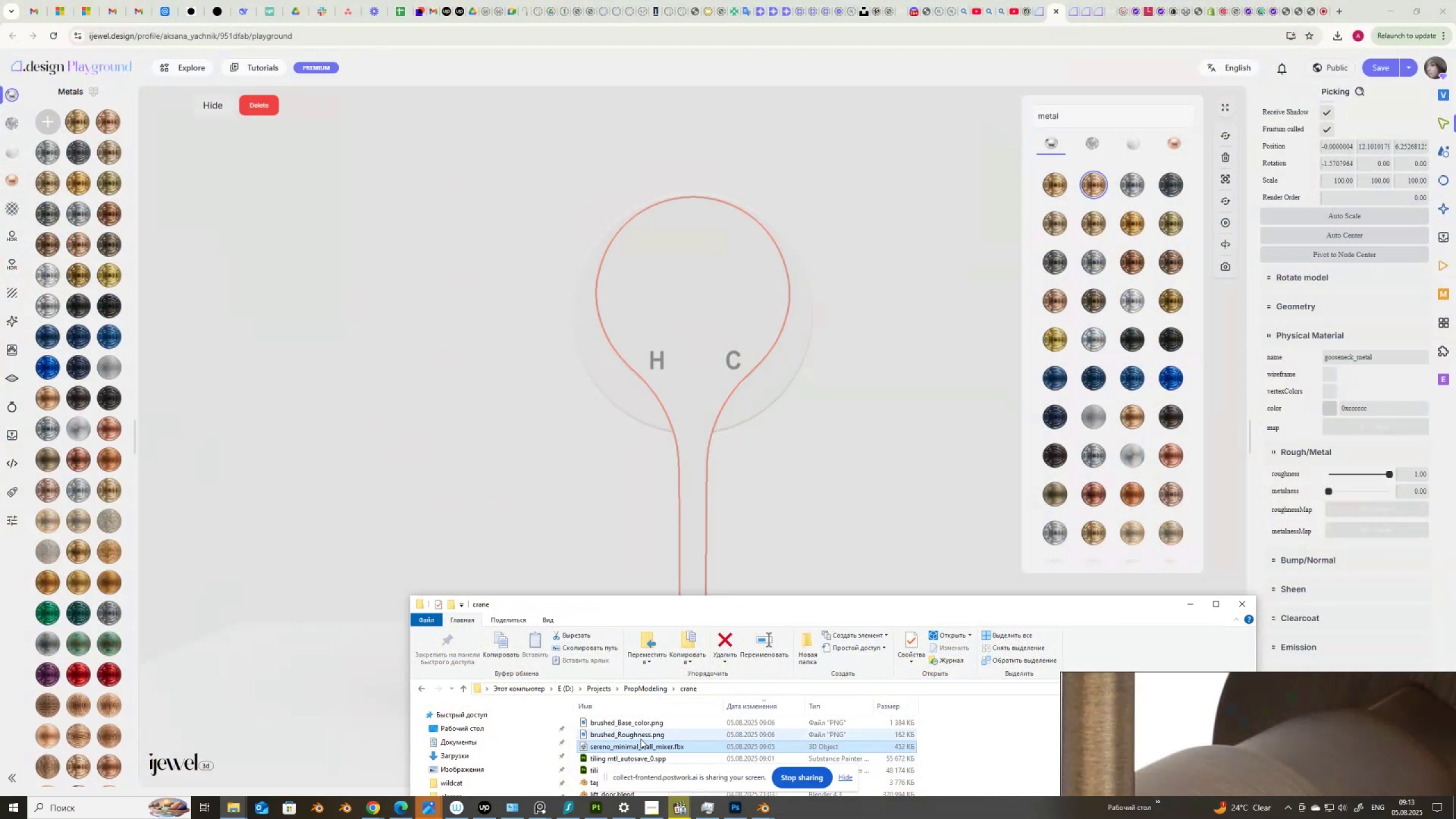 
left_click_drag(start_coordinate=[635, 735], to_coordinate=[1350, 512])
 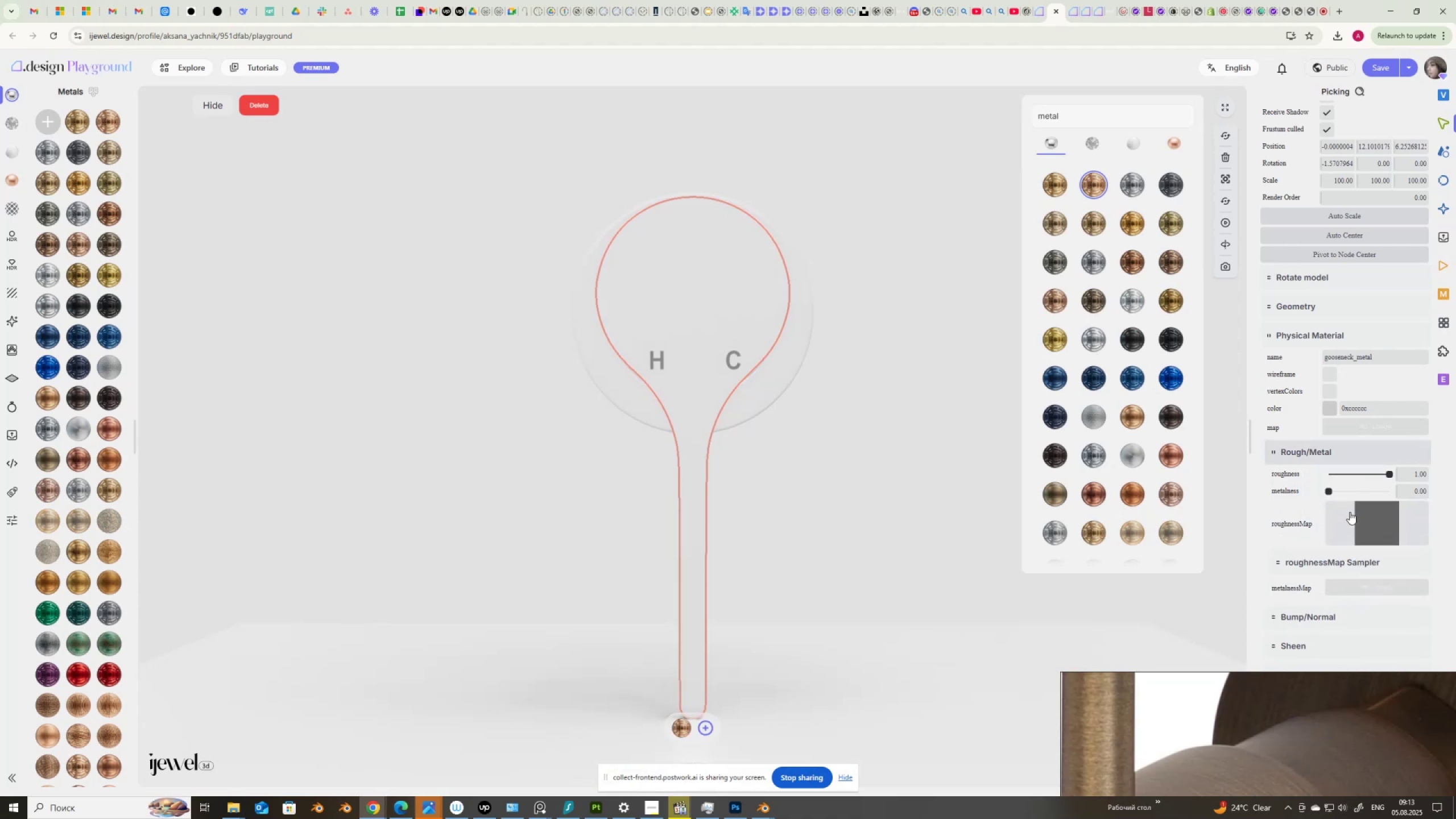 
scroll: coordinate [781, 445], scroll_direction: up, amount: 2.0
 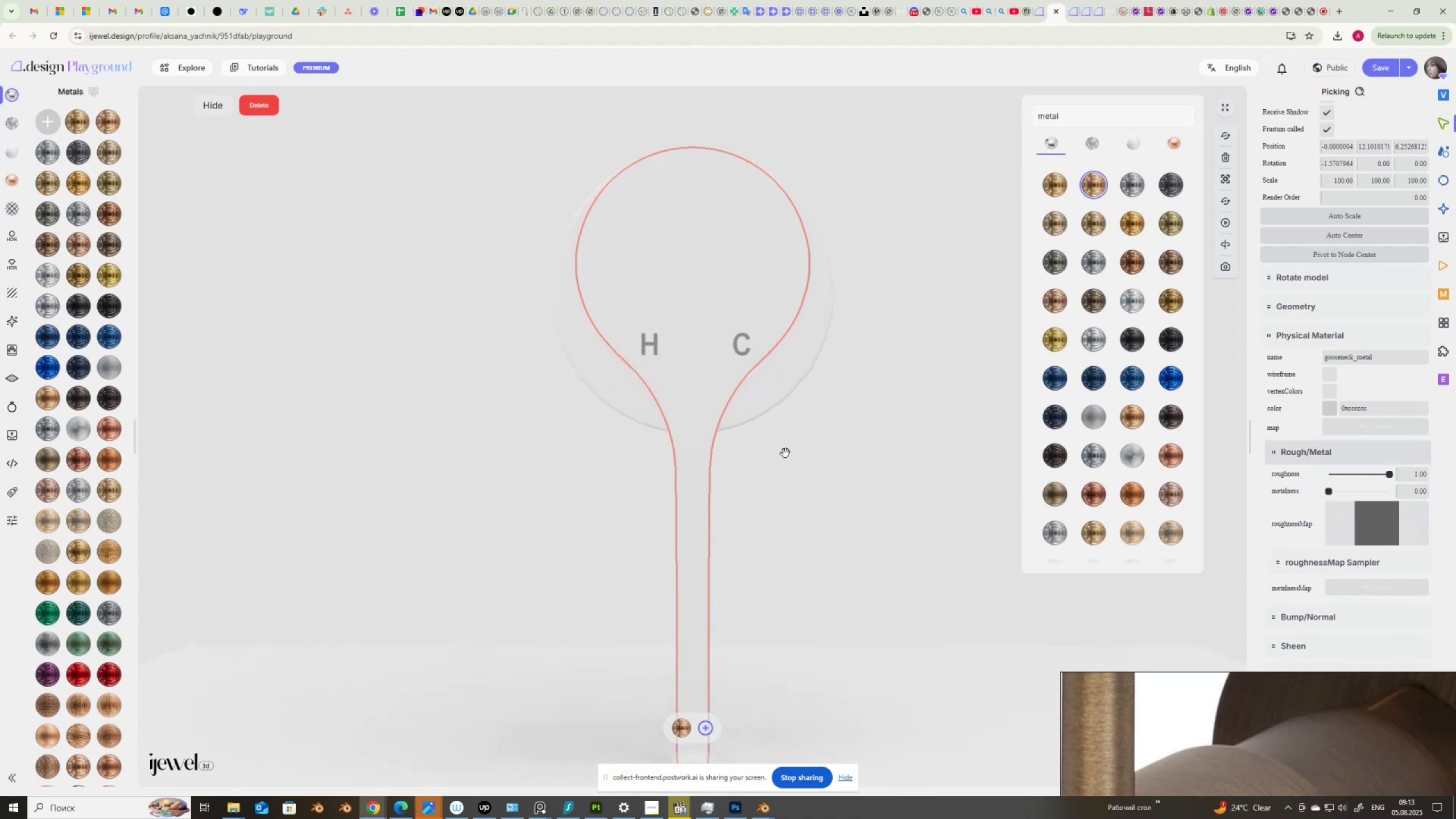 
left_click_drag(start_coordinate=[779, 477], to_coordinate=[746, 510])
 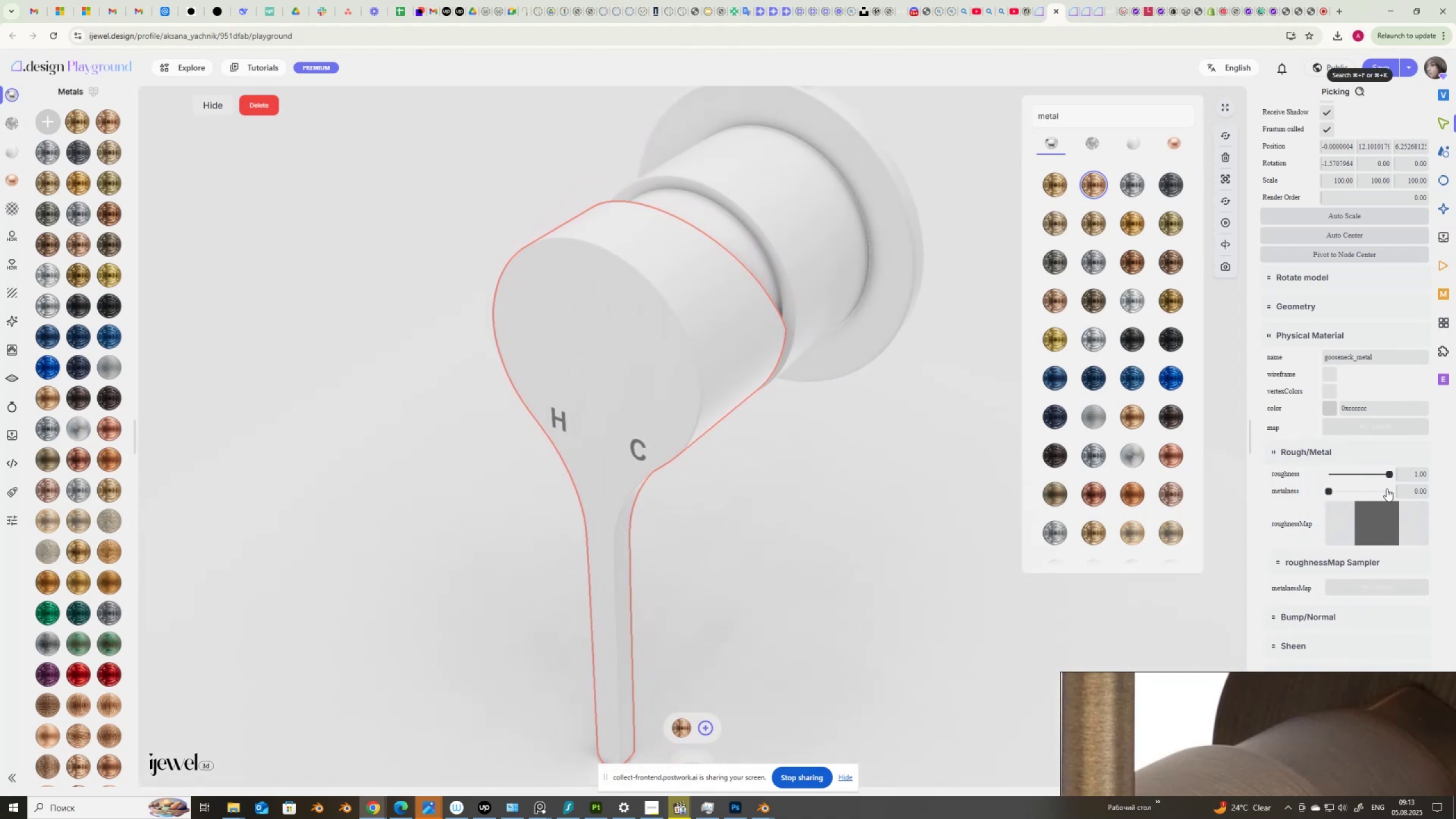 
left_click_drag(start_coordinate=[1333, 491], to_coordinate=[1455, 487])
 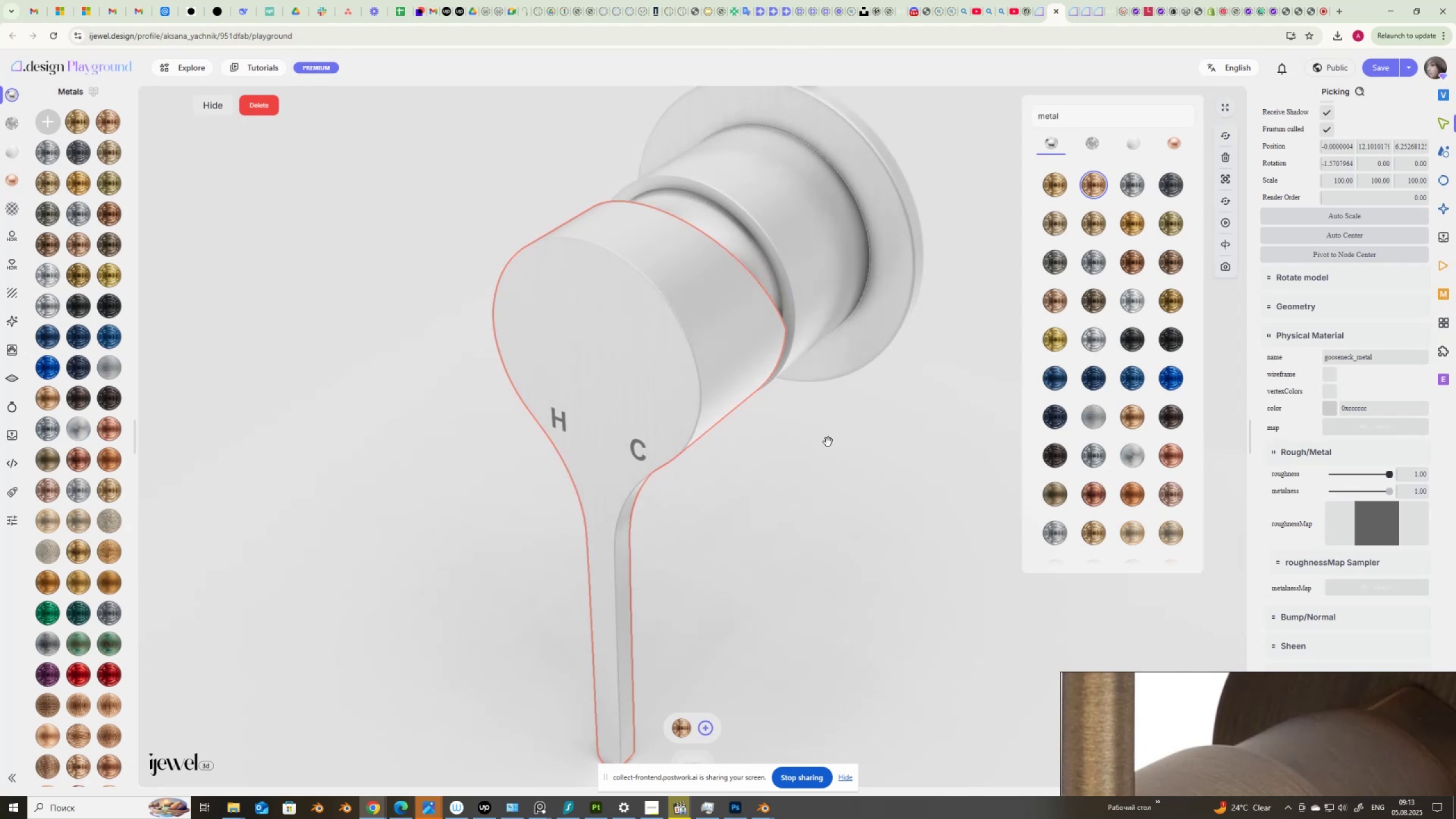 
left_click_drag(start_coordinate=[817, 431], to_coordinate=[832, 411])
 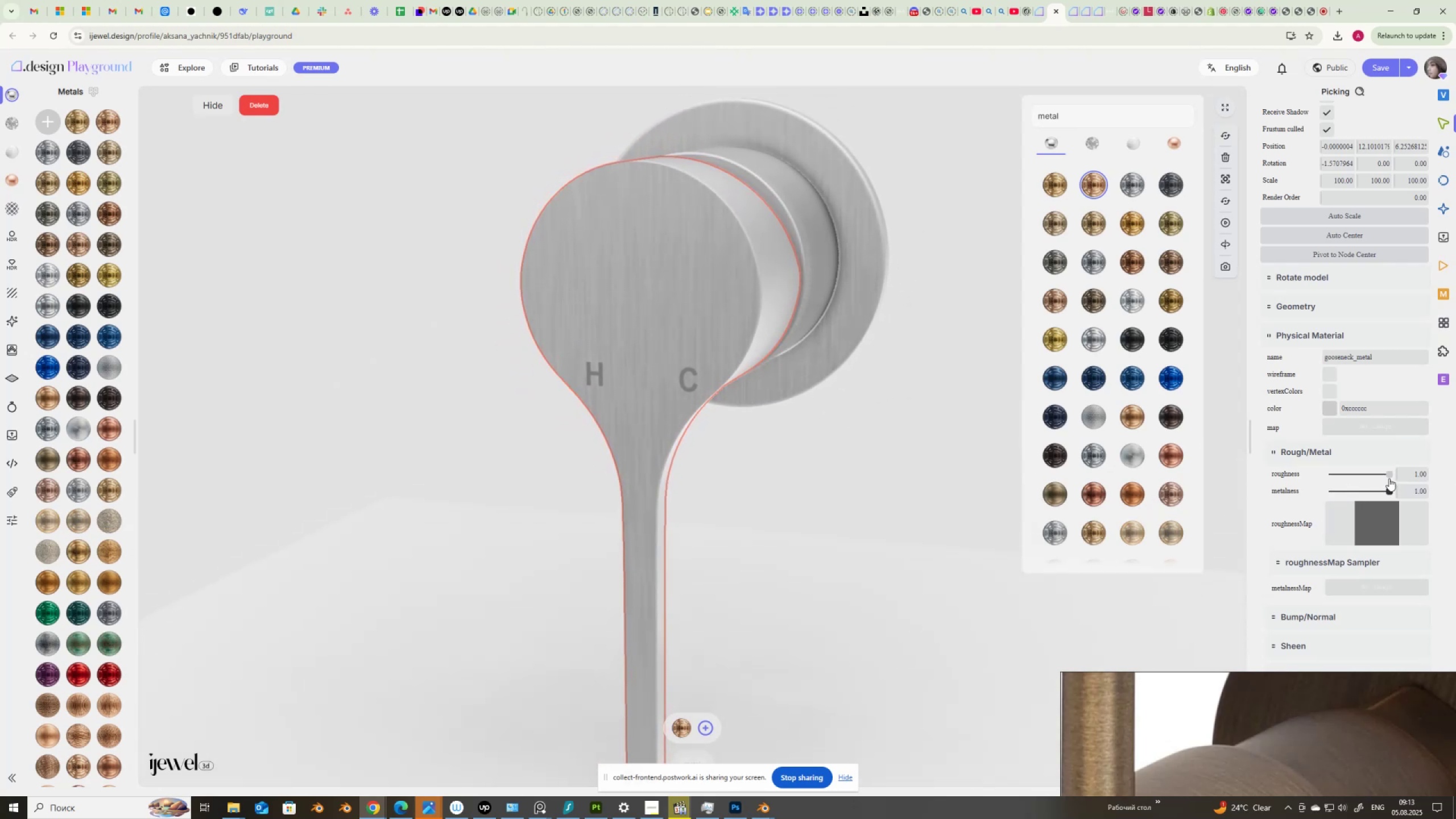 
left_click_drag(start_coordinate=[1390, 474], to_coordinate=[1361, 476])
 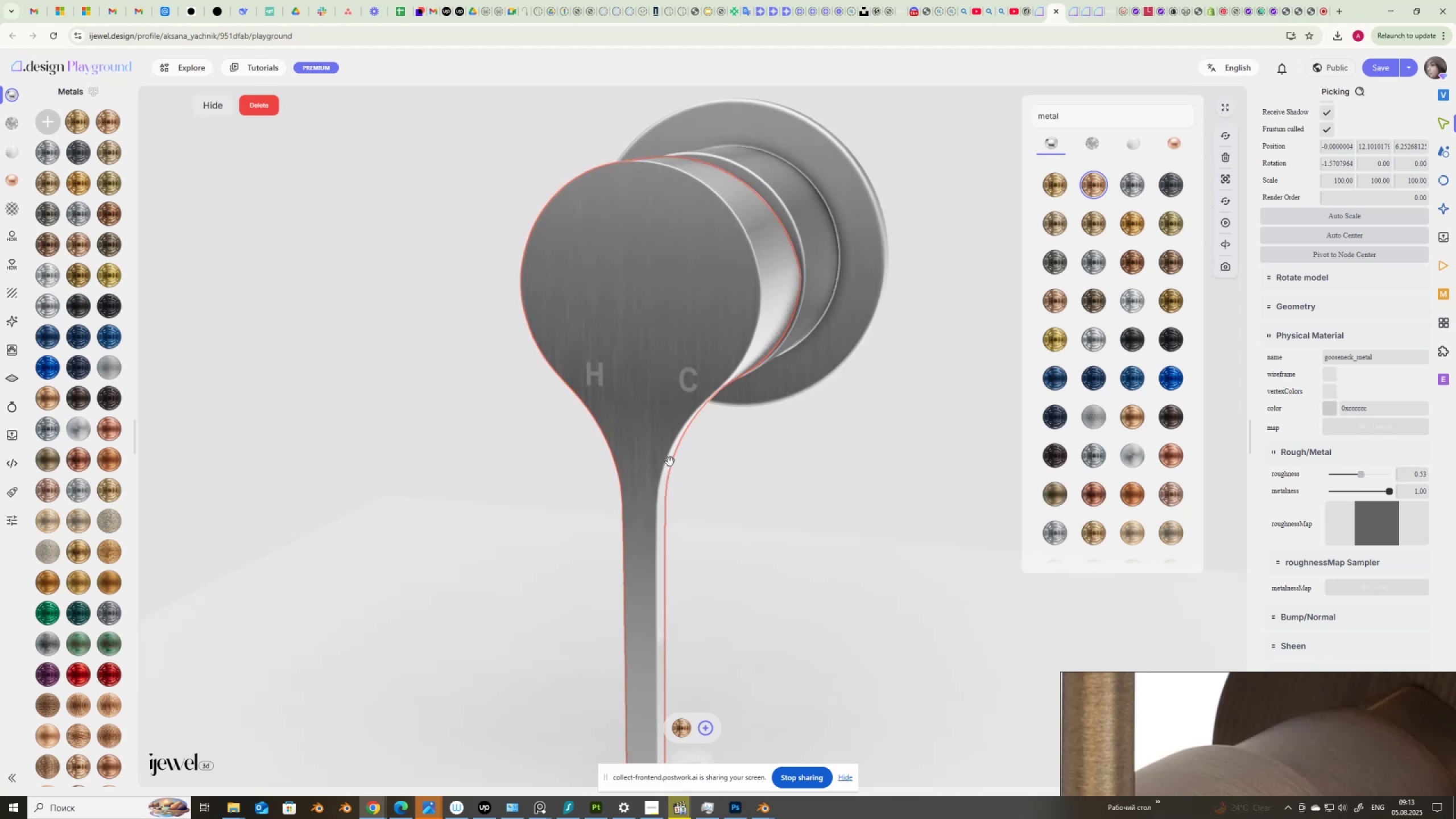 
left_click_drag(start_coordinate=[677, 462], to_coordinate=[653, 474])
 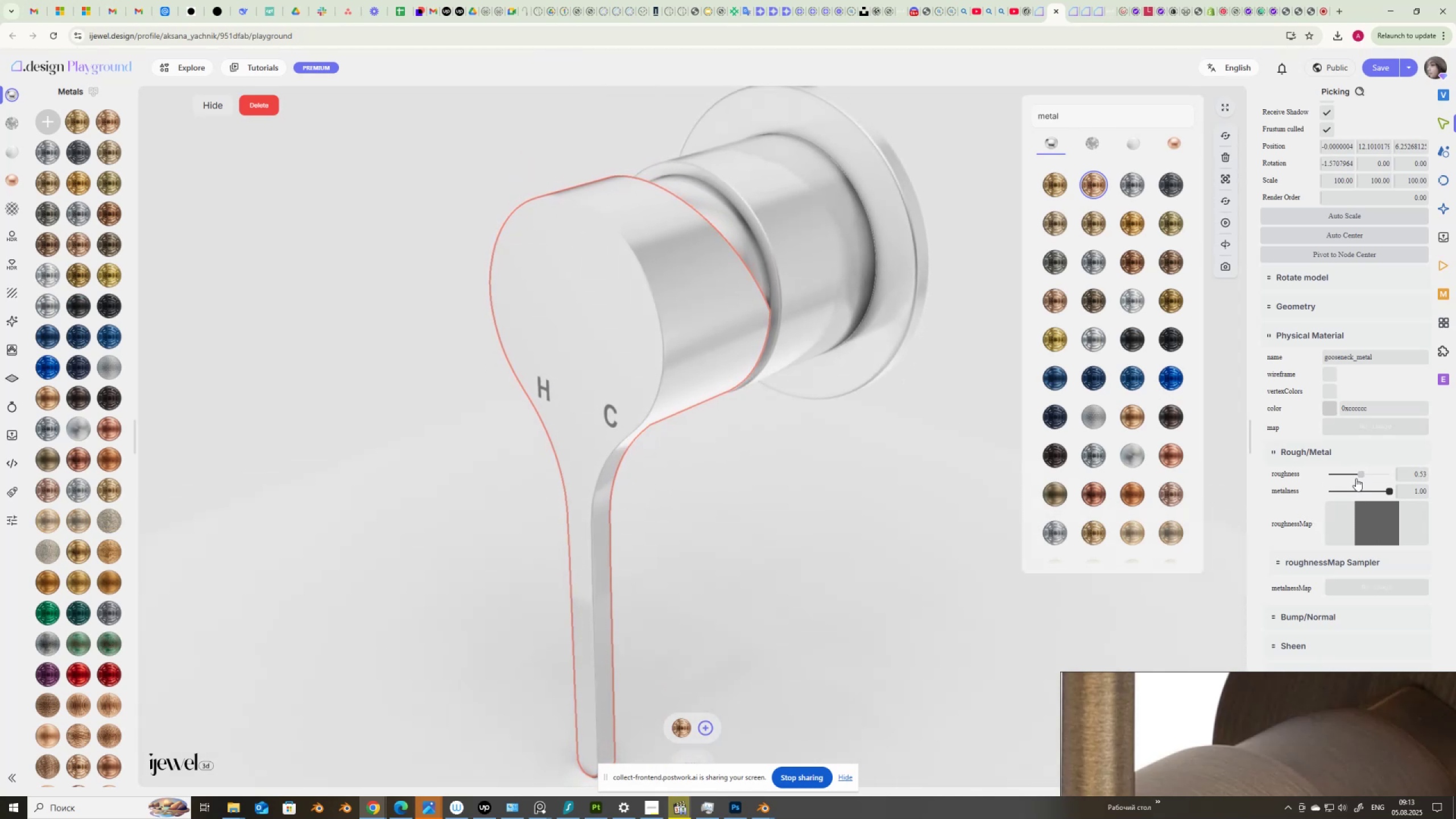 
left_click_drag(start_coordinate=[1359, 477], to_coordinate=[1364, 476])
 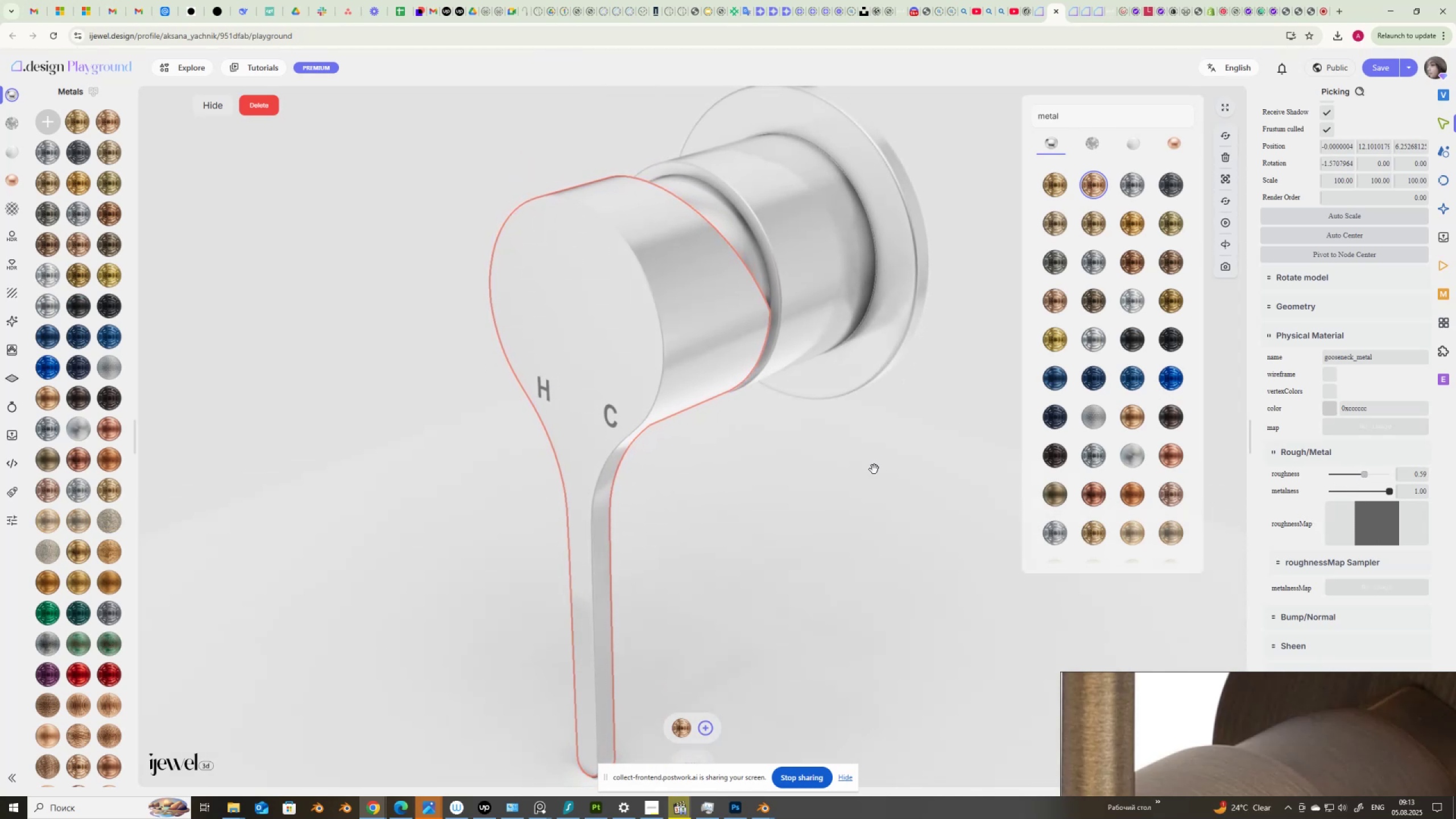 
left_click_drag(start_coordinate=[876, 465], to_coordinate=[895, 453])
 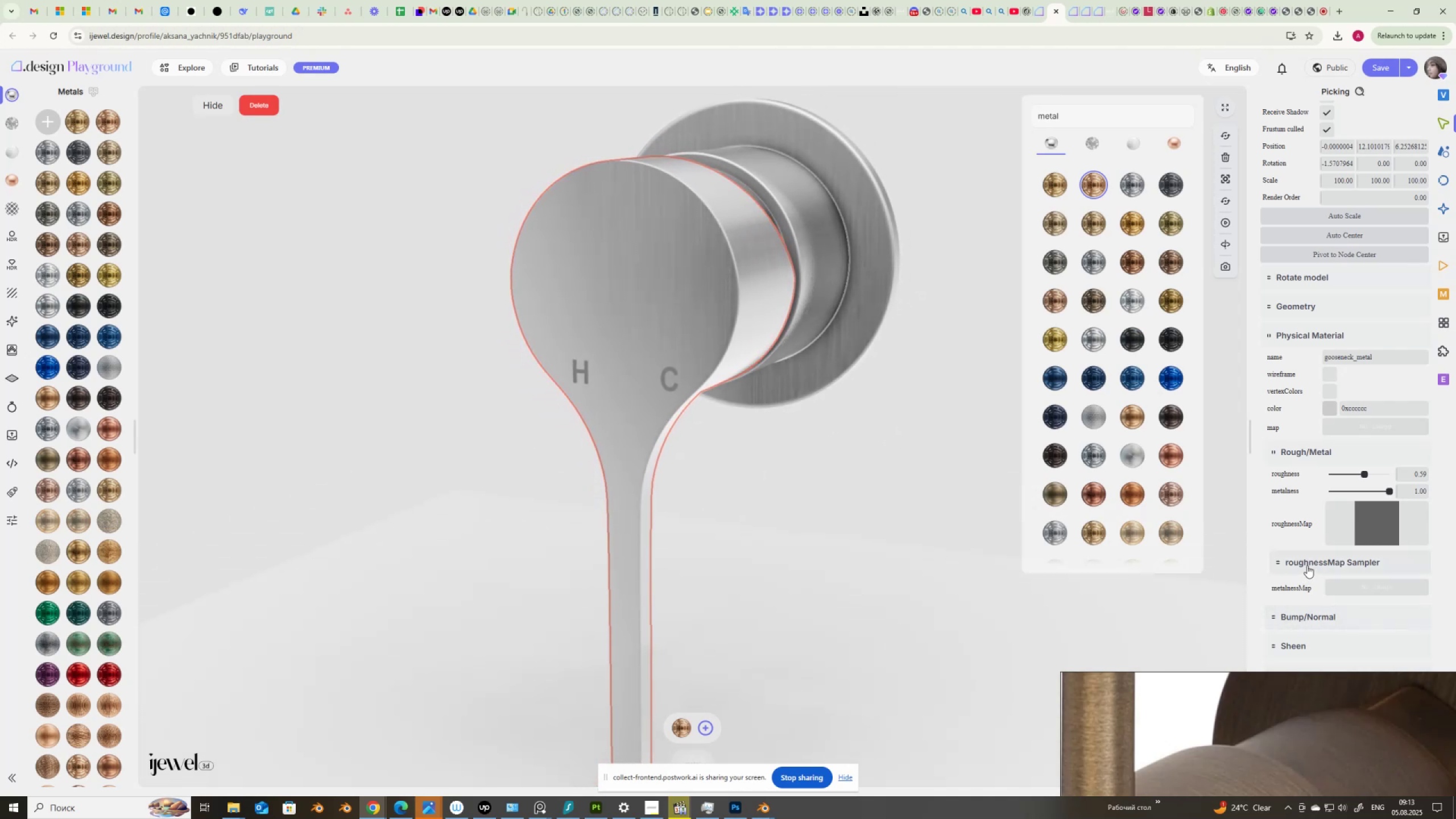 
left_click([1307, 565])
 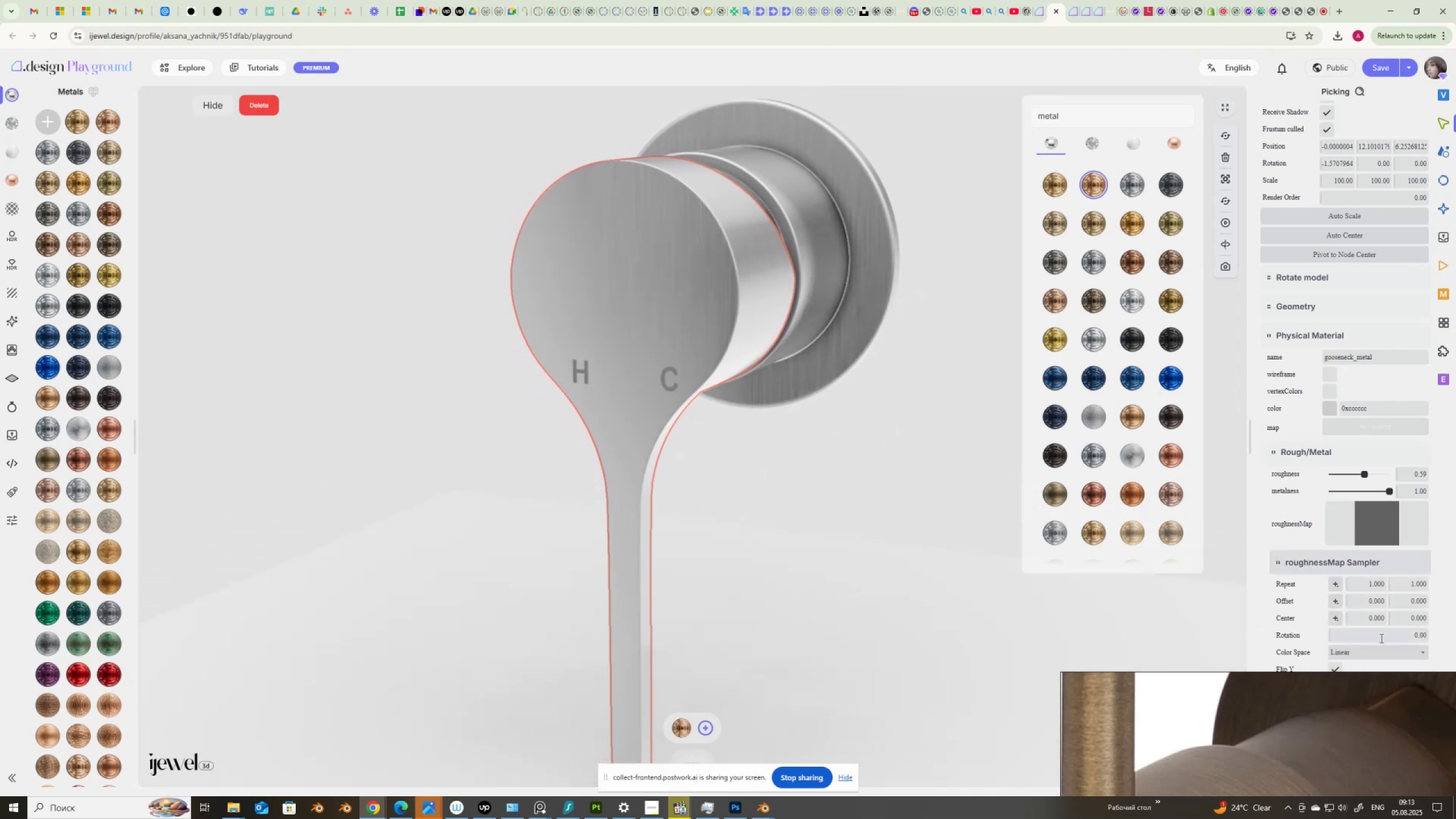 
scroll: coordinate [1297, 615], scroll_direction: down, amount: 2.0
 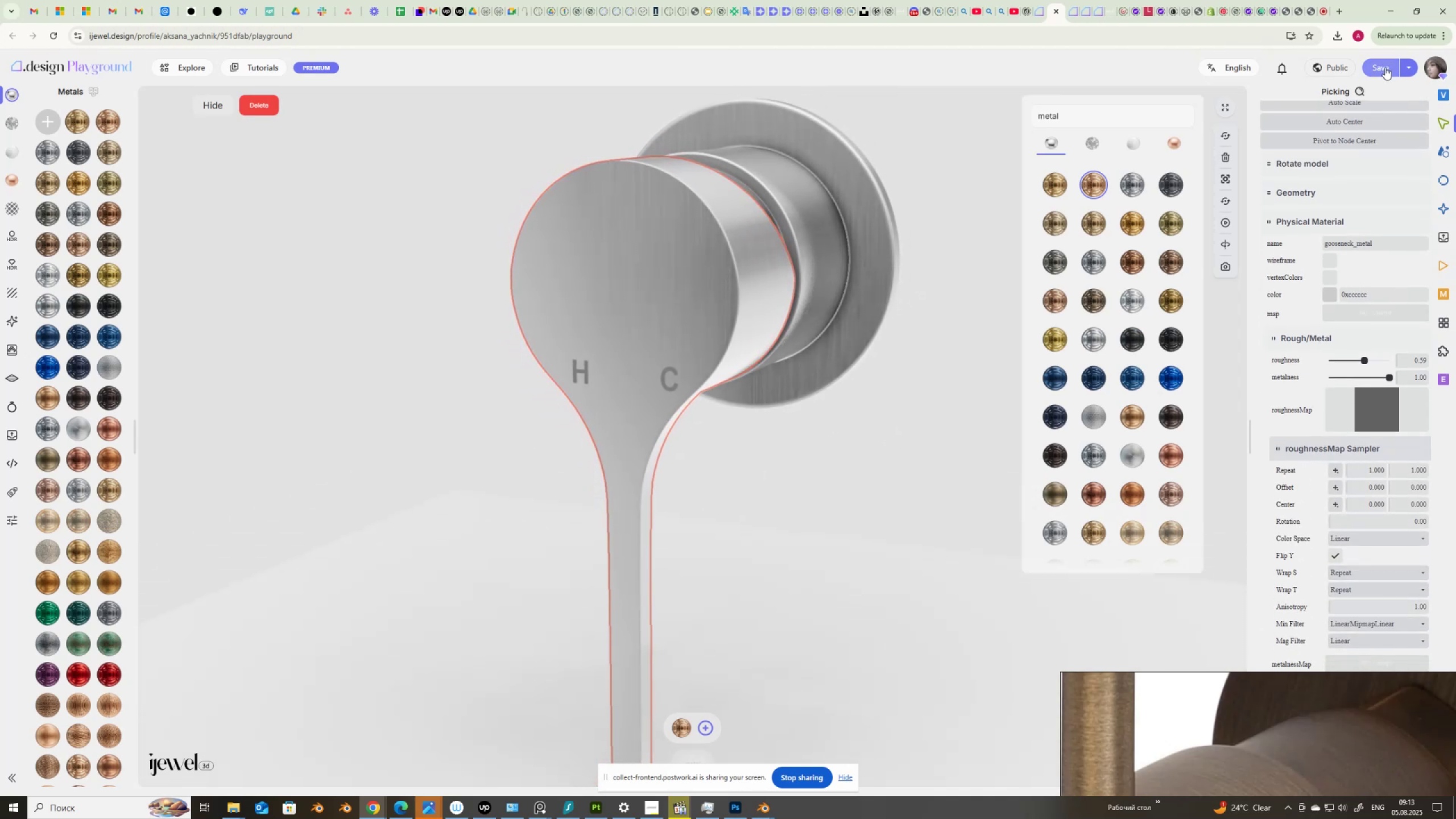 
left_click([1385, 67])
 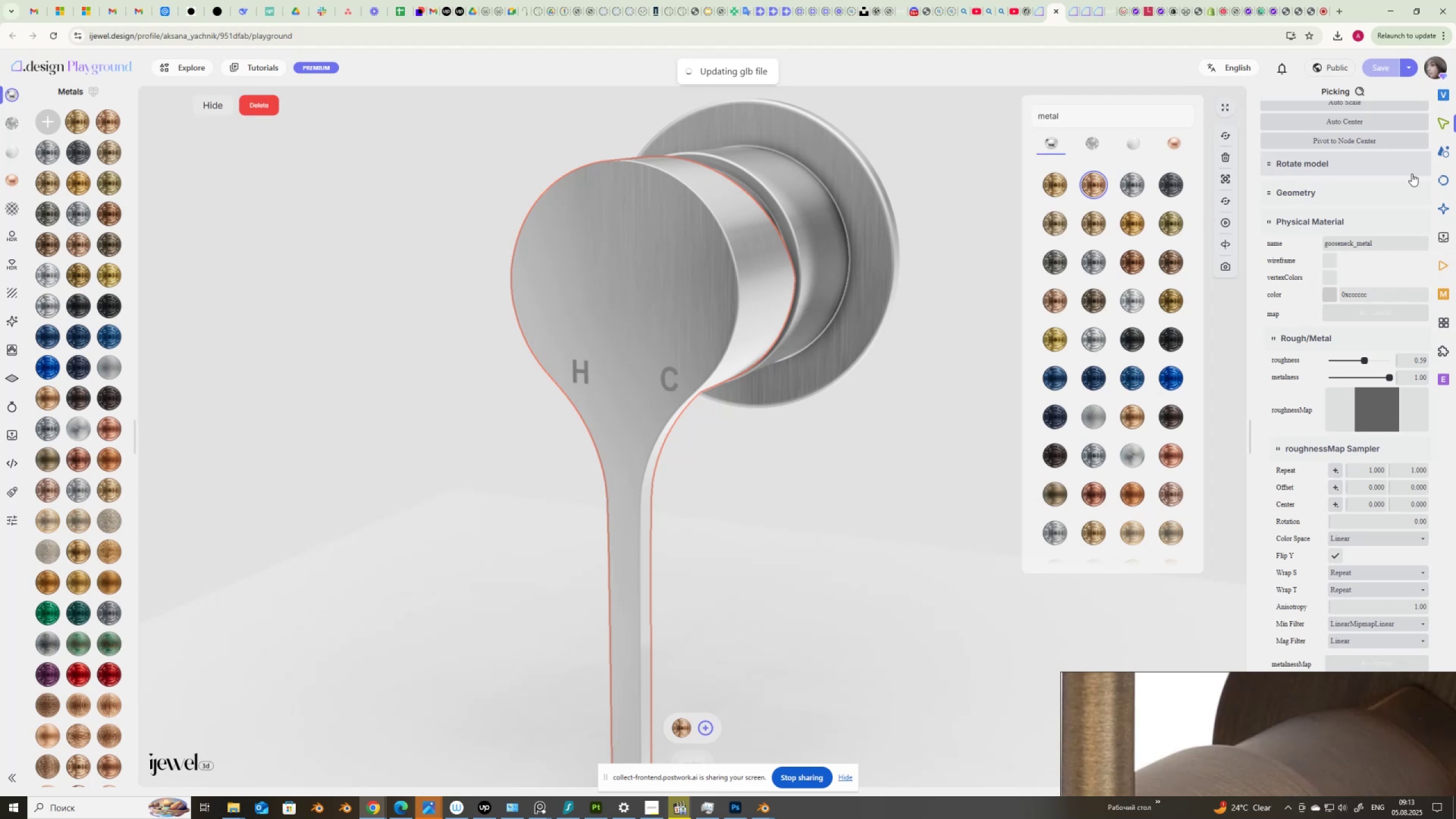 
wait(7.12)
 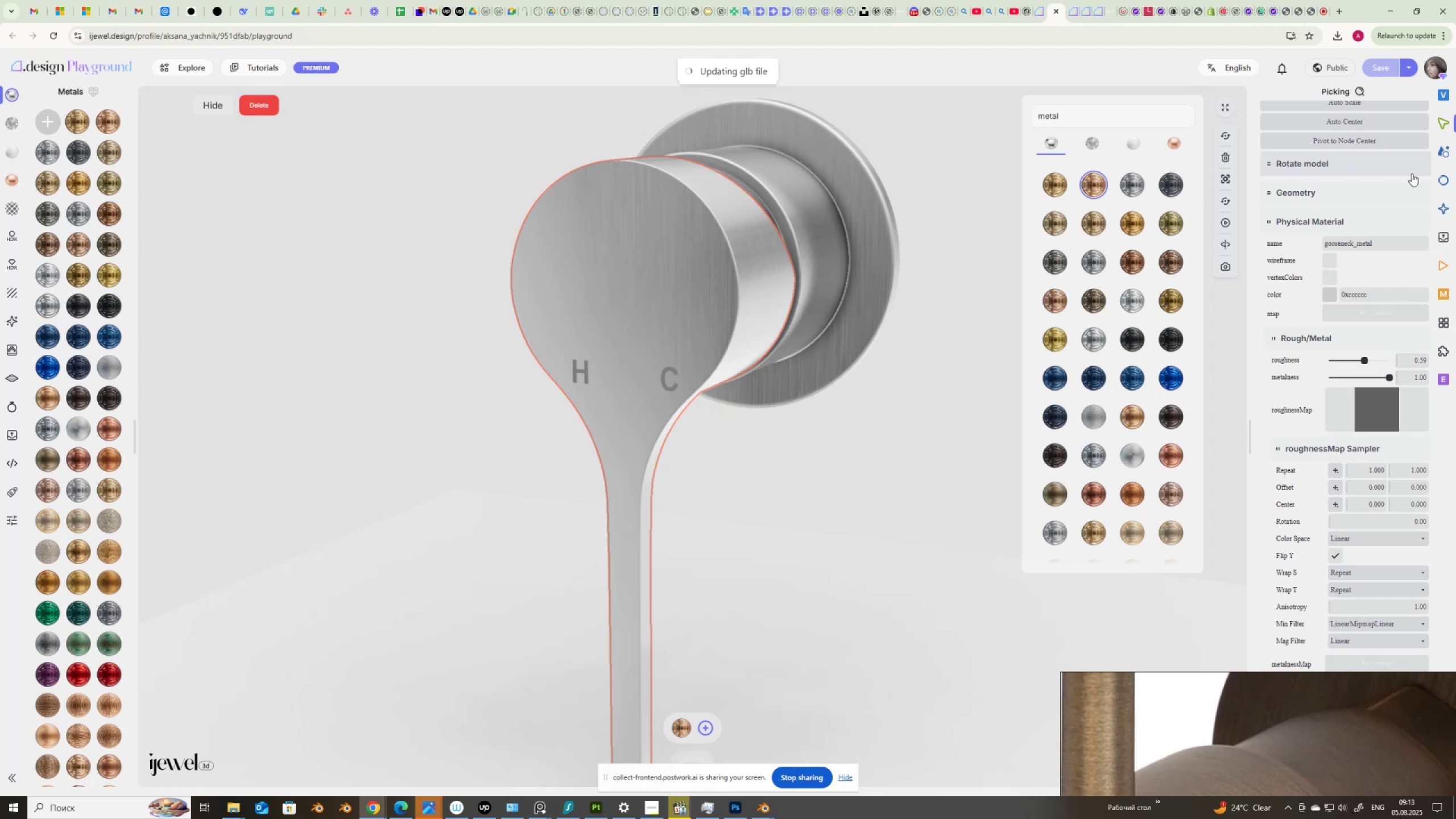 
left_click([1383, 415])
 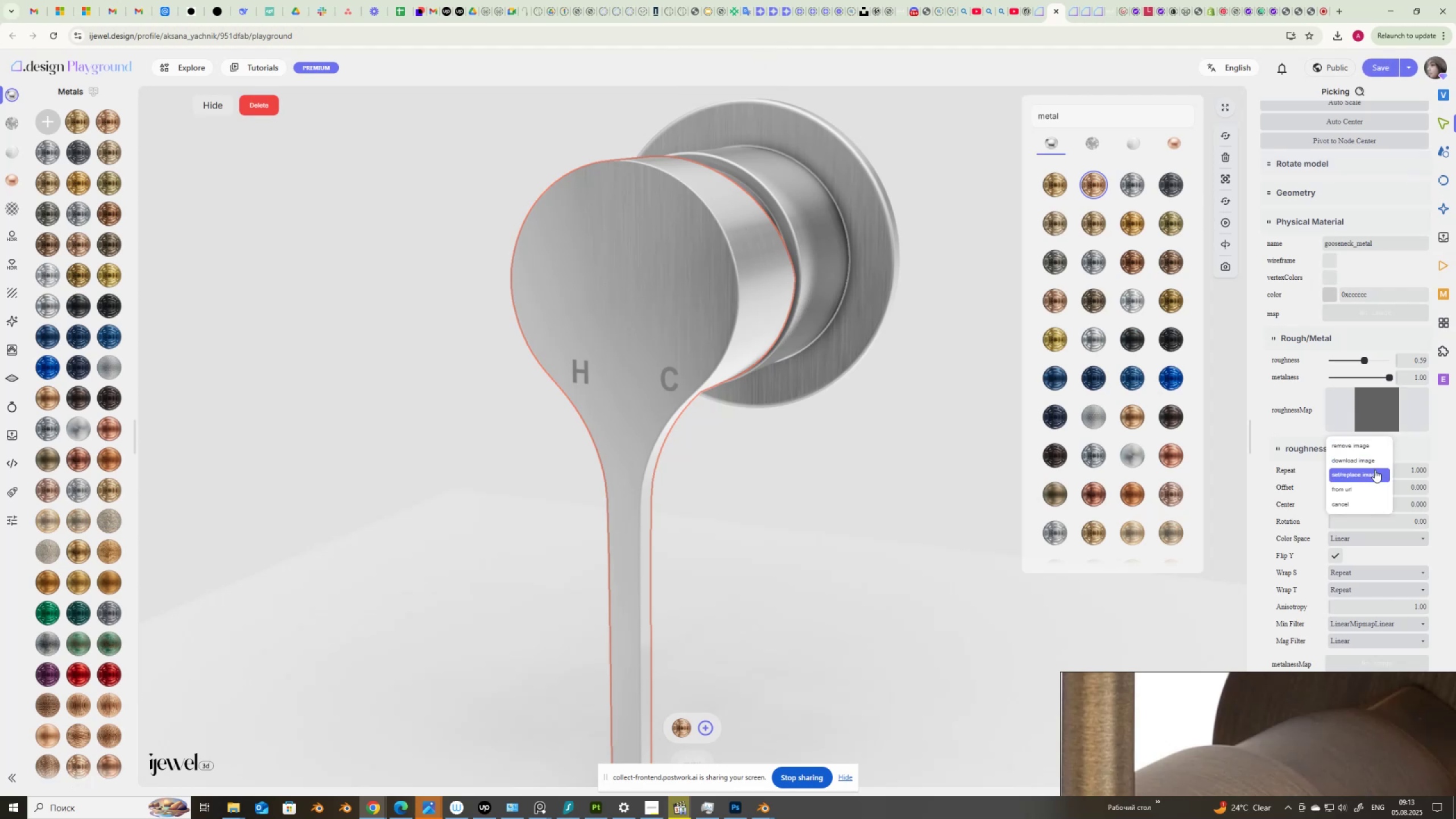 
left_click([1375, 472])
 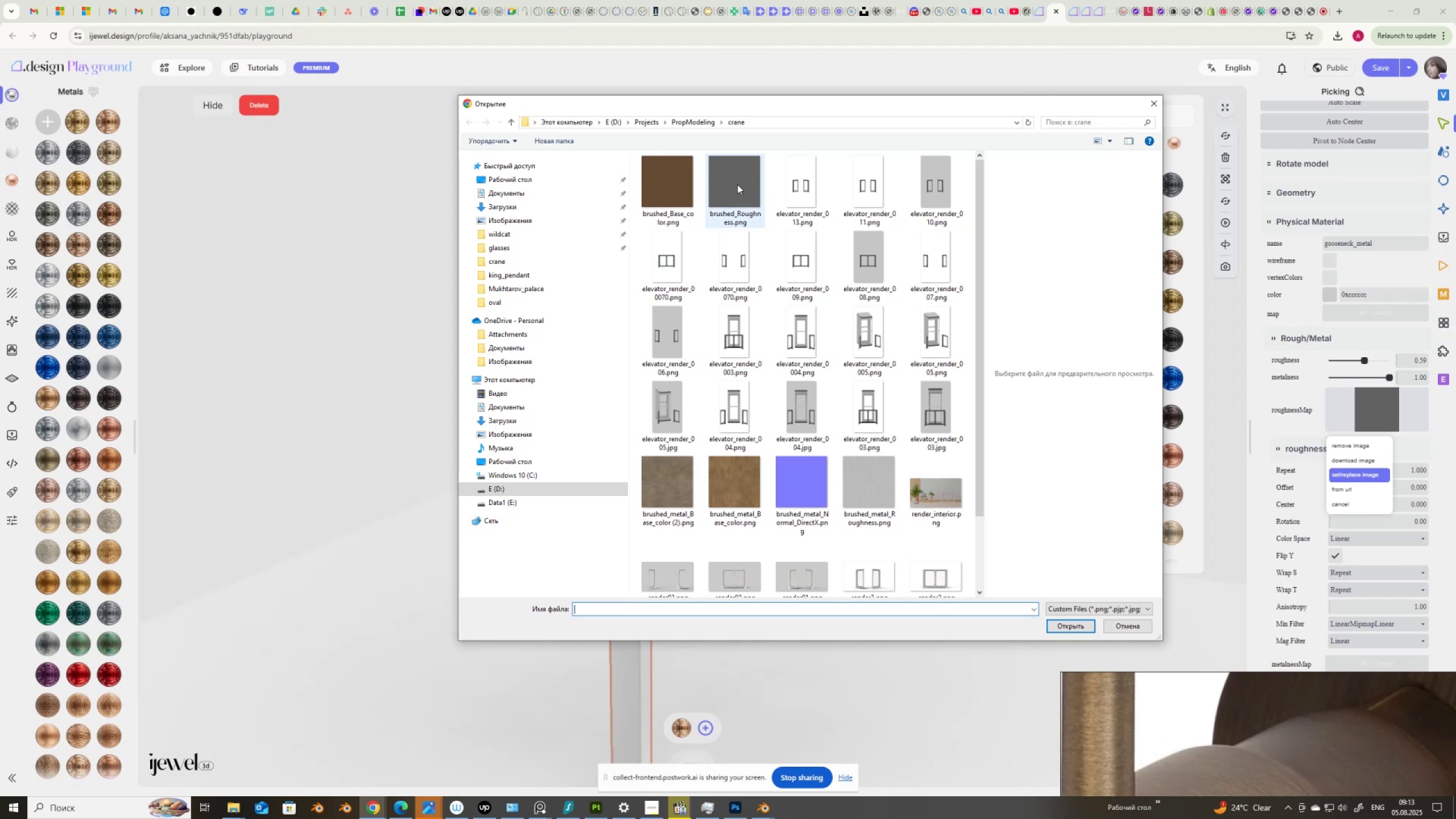 
double_click([737, 184])
 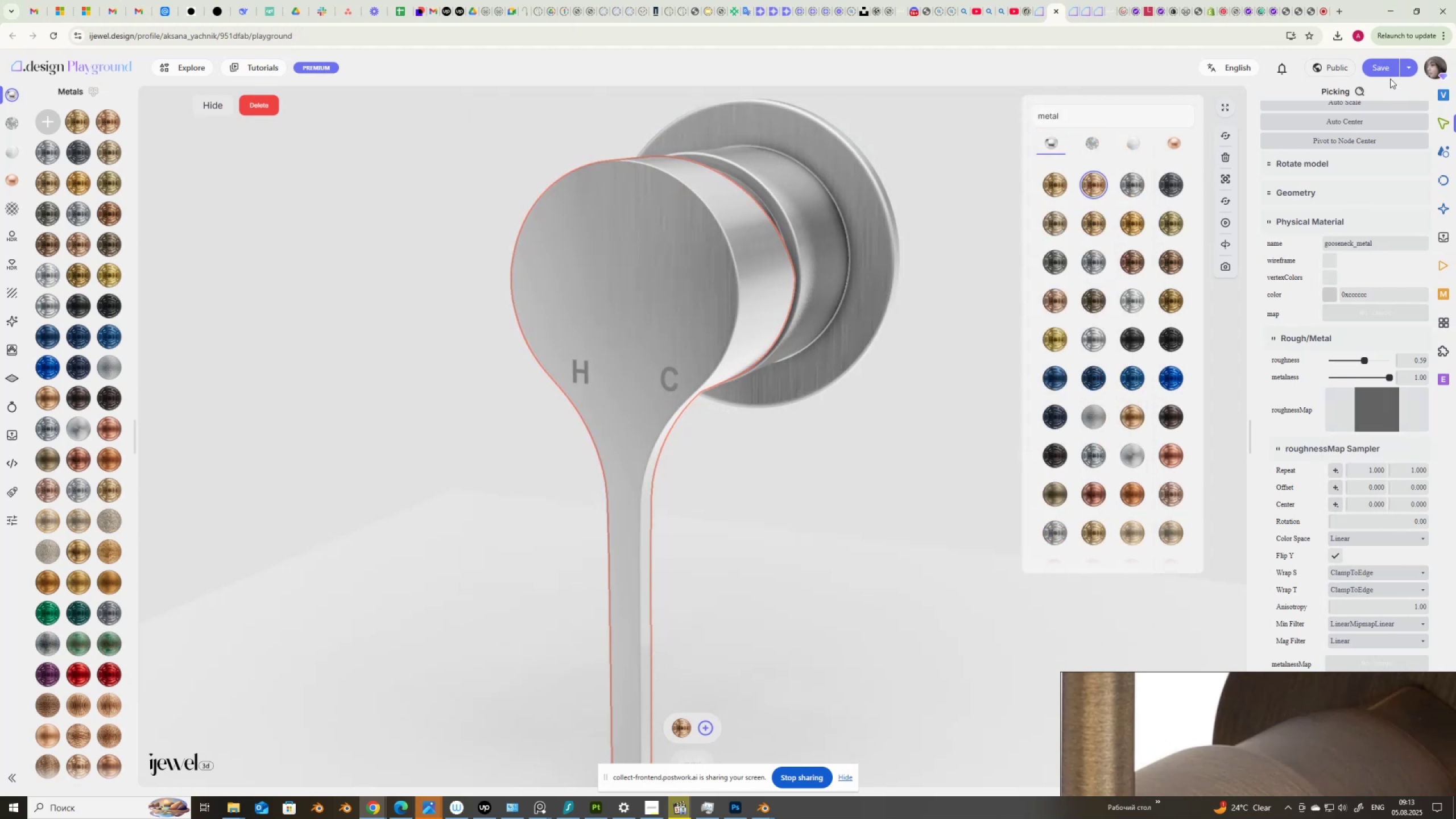 
left_click([1386, 67])
 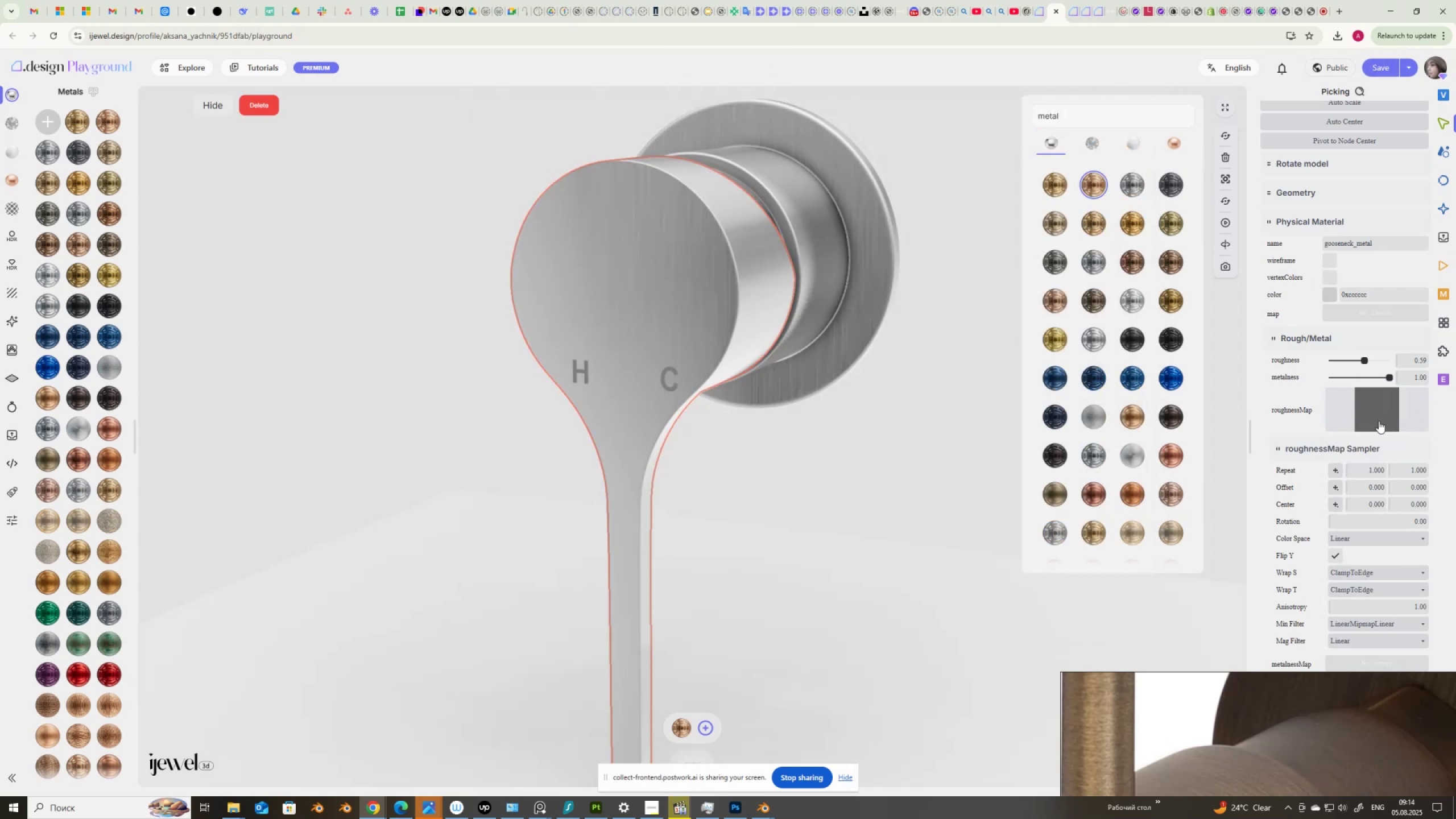 
wait(5.78)
 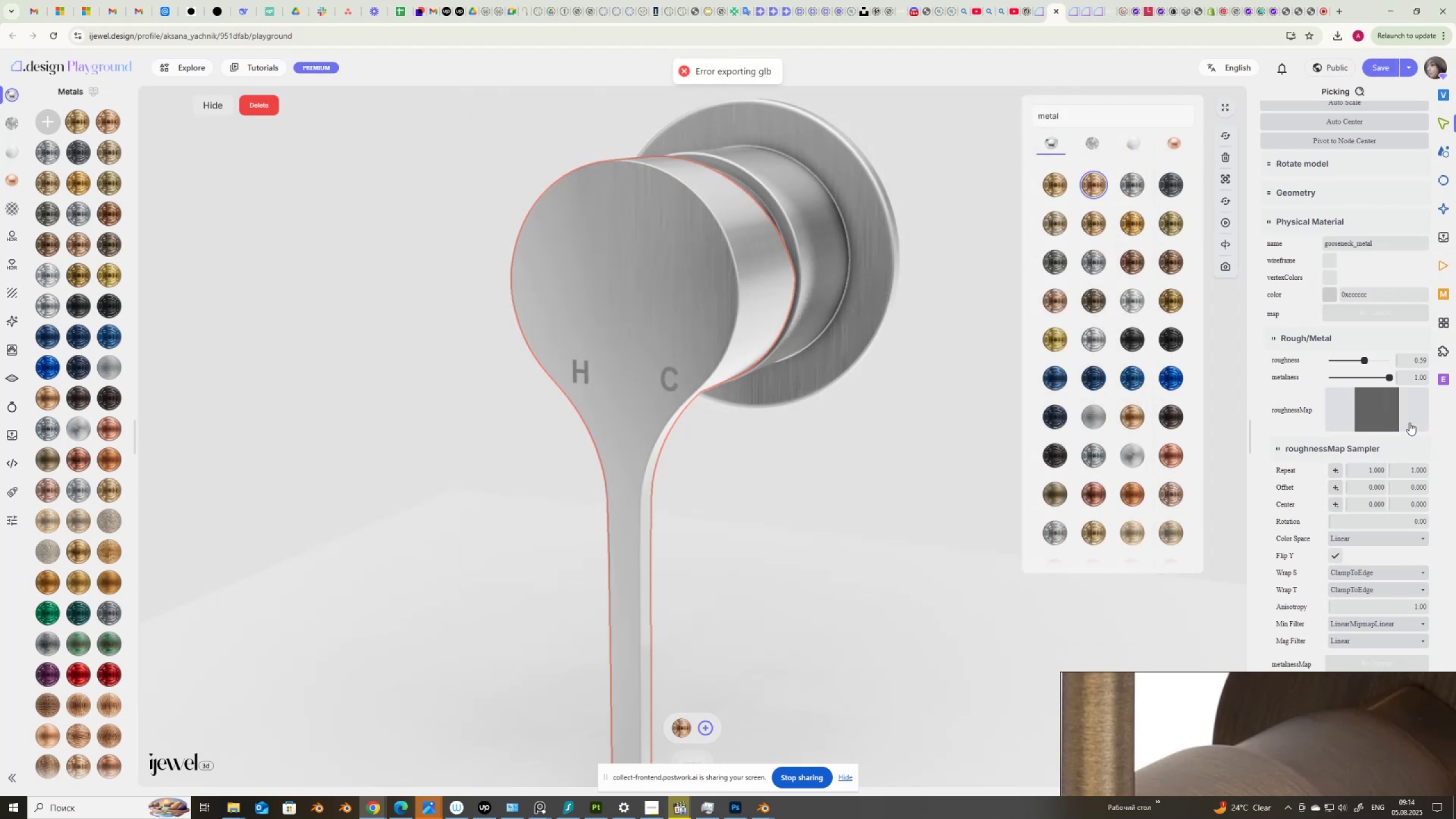 
left_click([237, 807])
 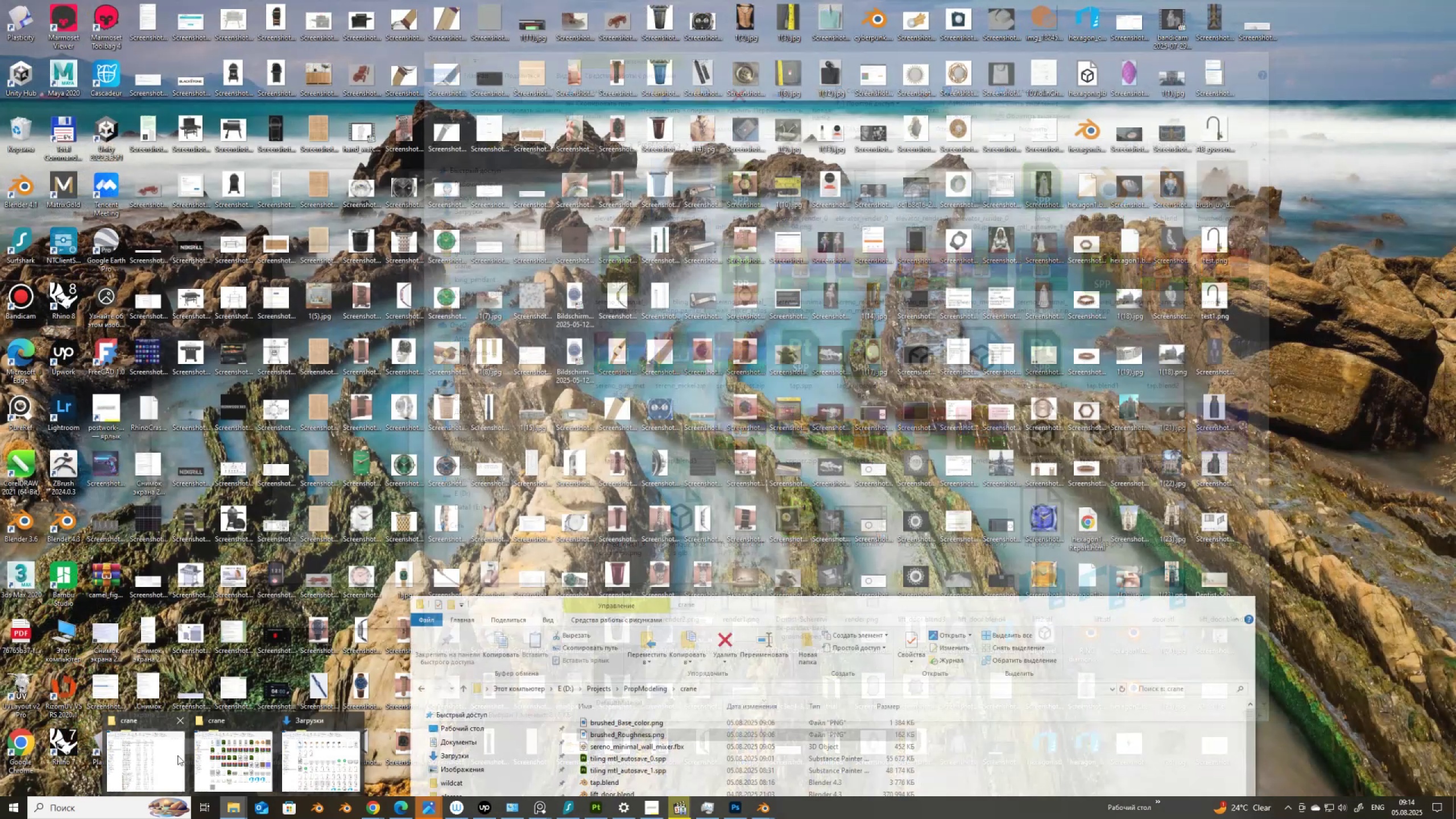 
left_click([162, 755])
 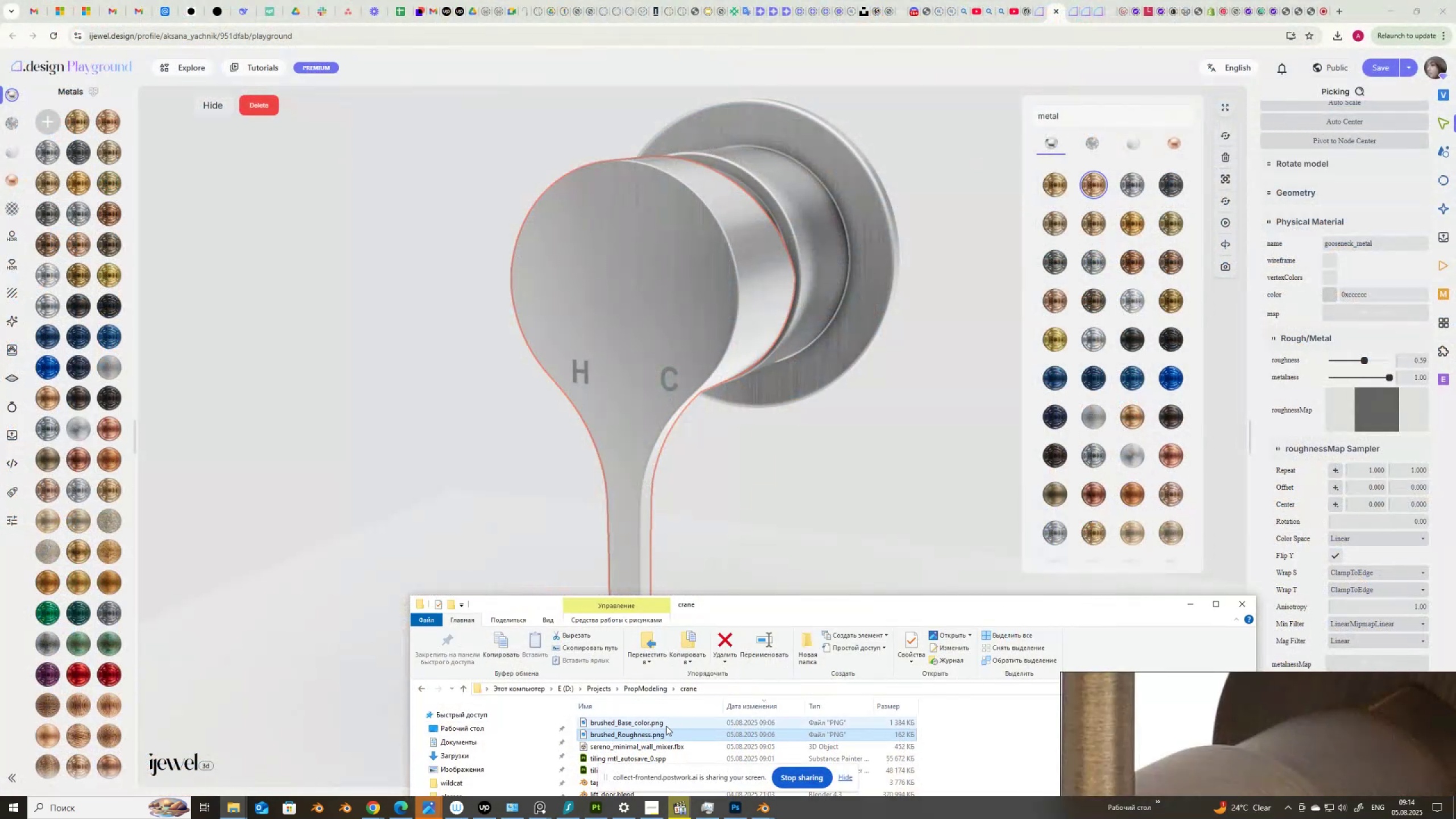 
left_click_drag(start_coordinate=[656, 734], to_coordinate=[1388, 420])
 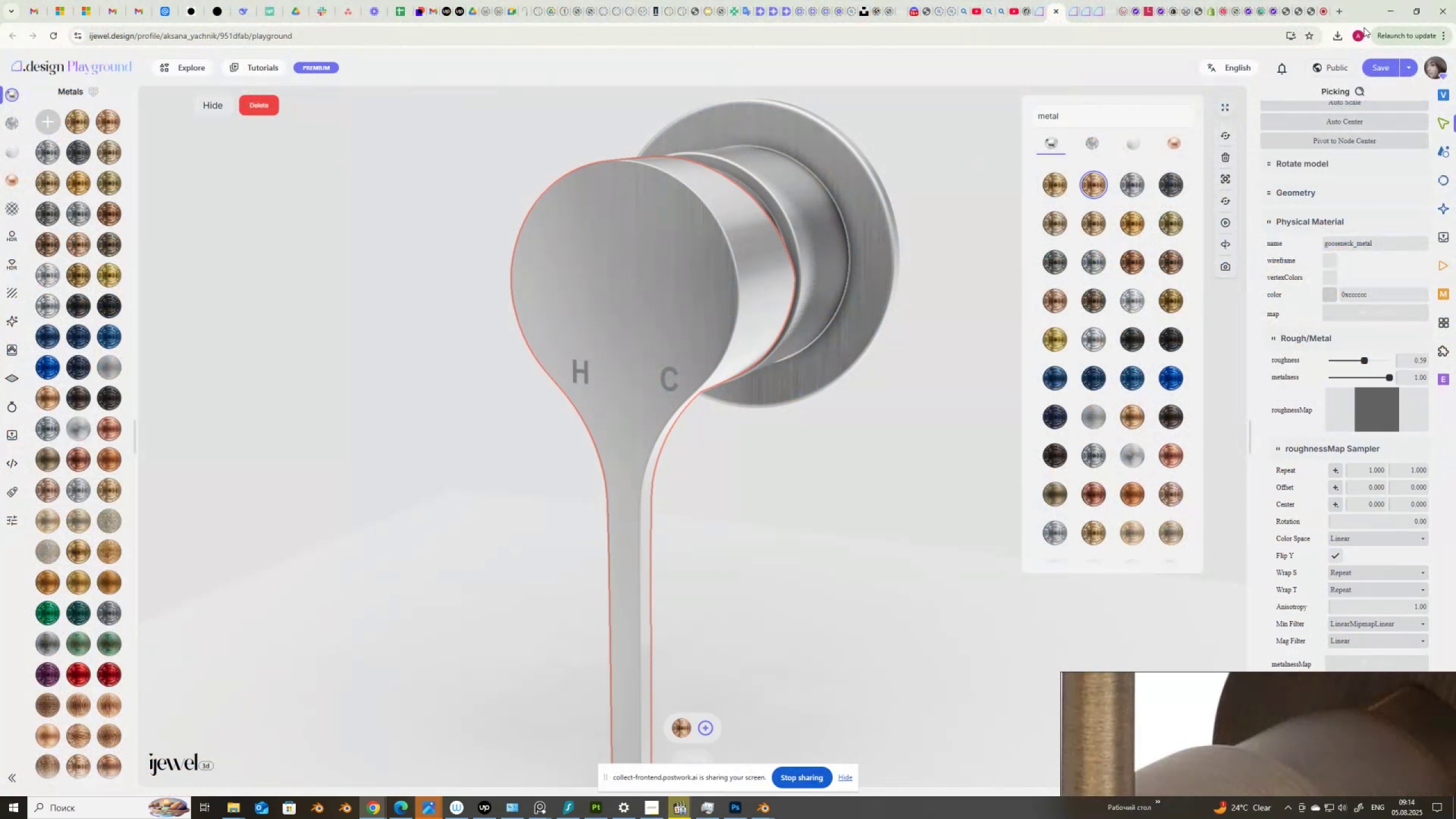 
left_click([1380, 68])
 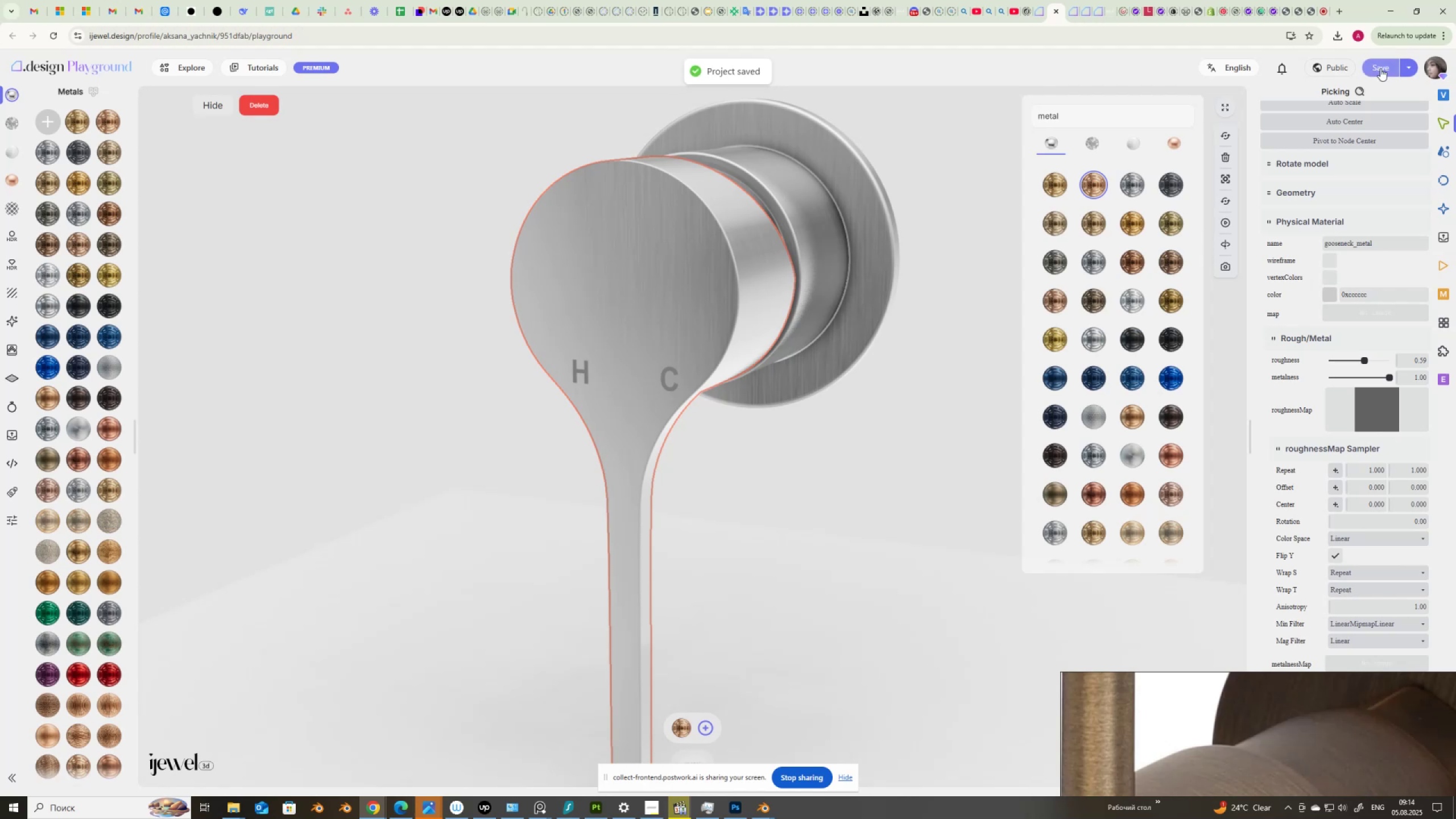 
wait(11.9)
 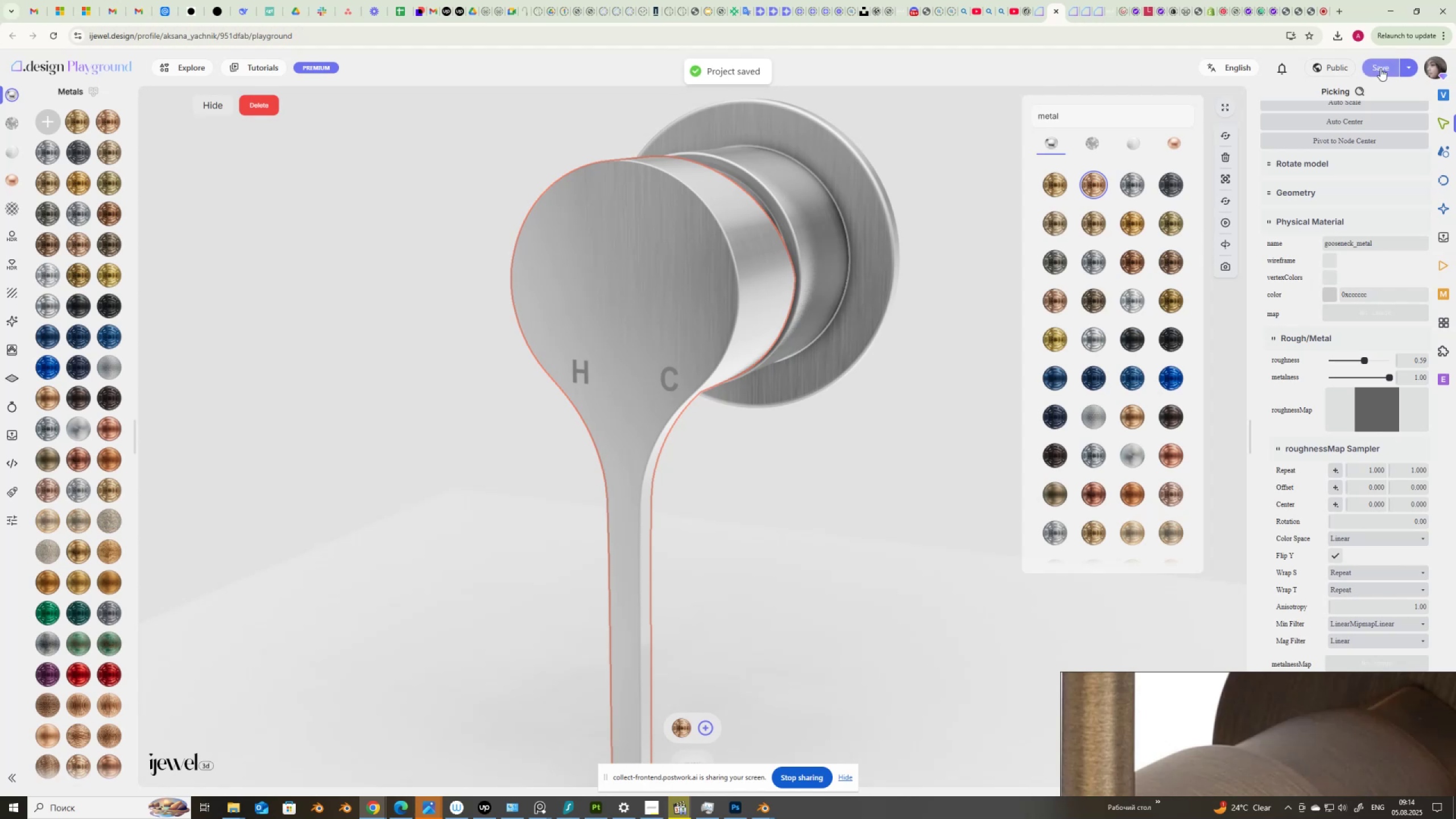 
left_click_drag(start_coordinate=[1363, 471], to_coordinate=[1418, 474])
 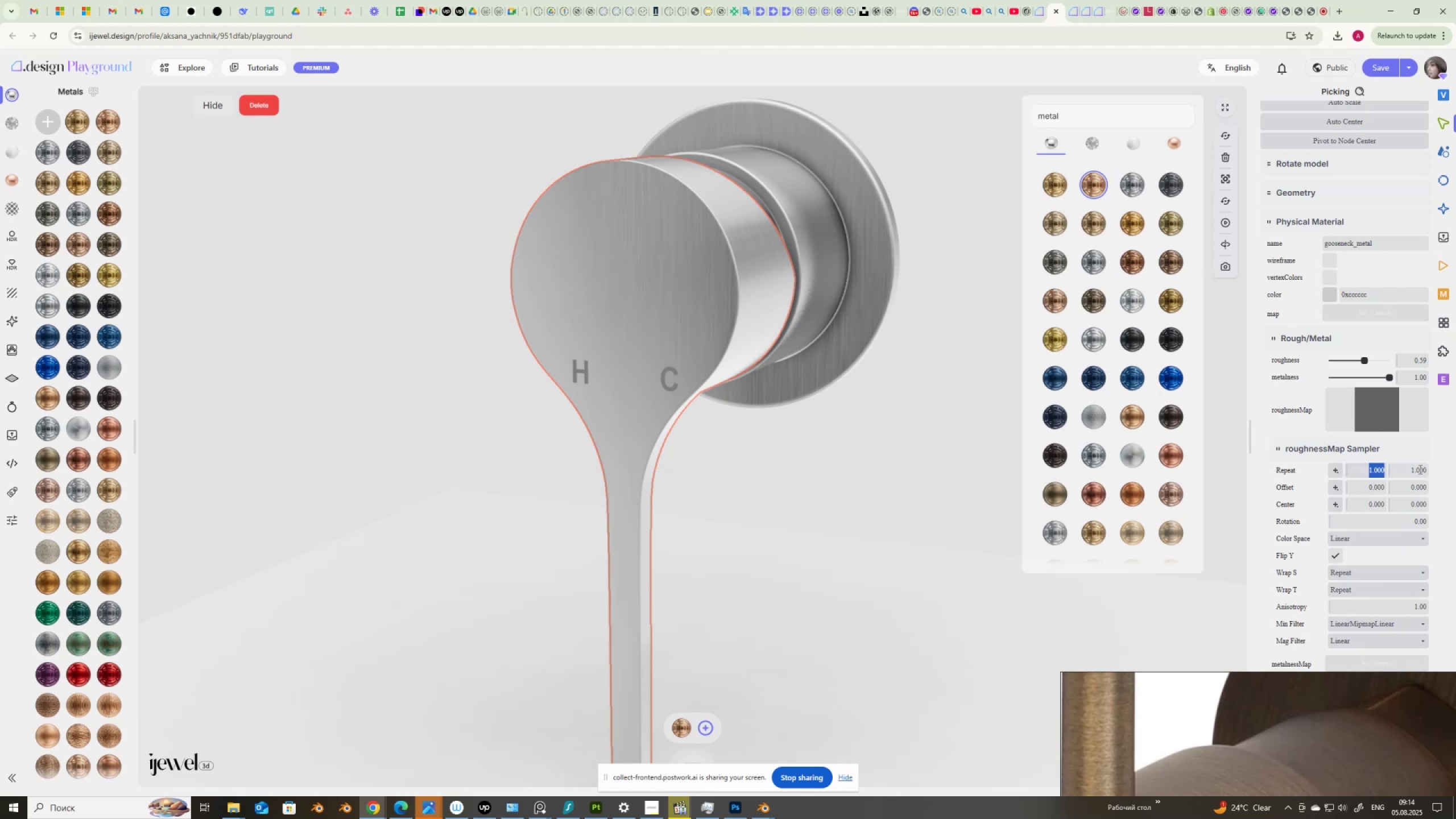 
key(Numpad2)
 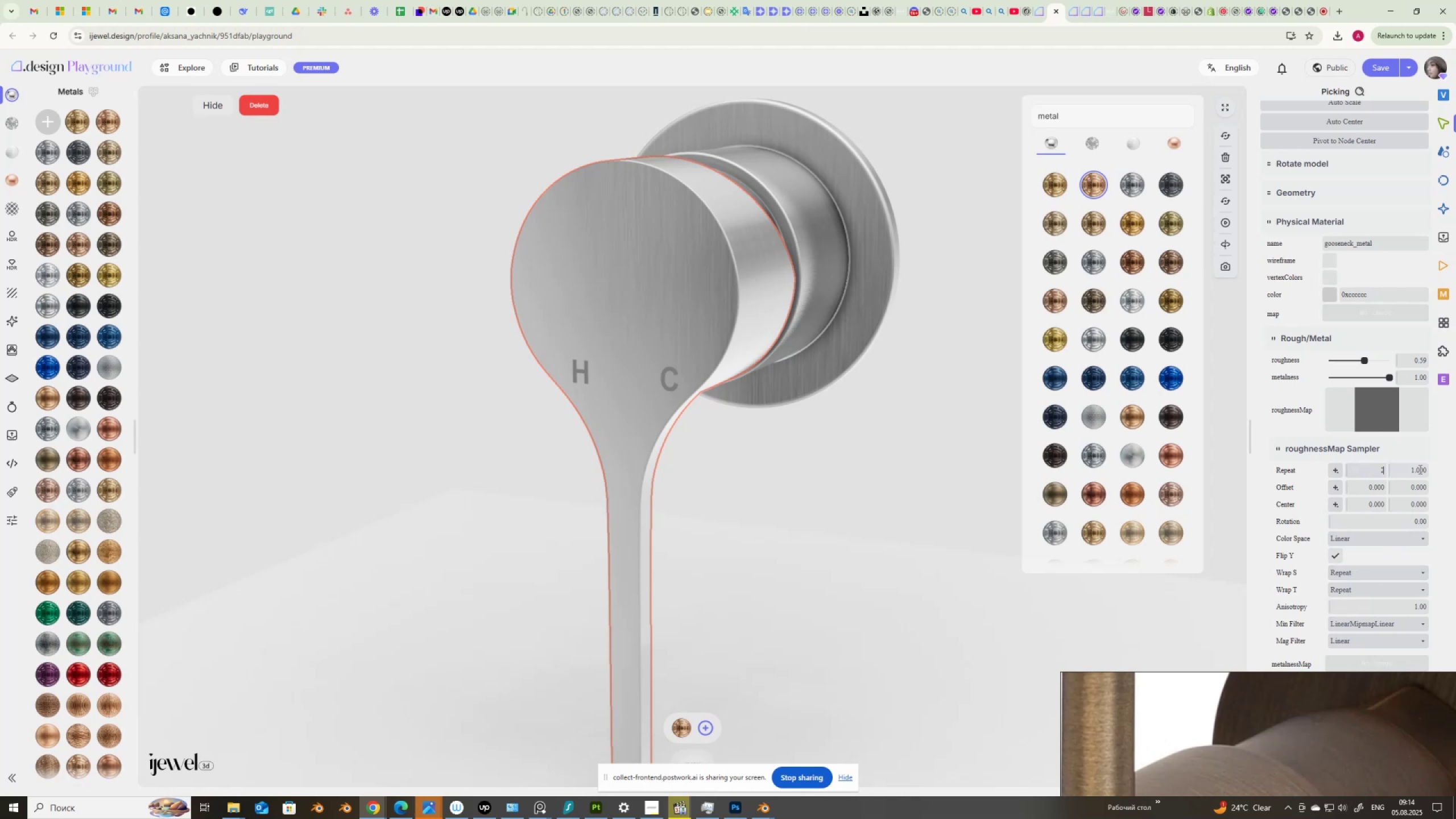 
key(NumpadEnter)
 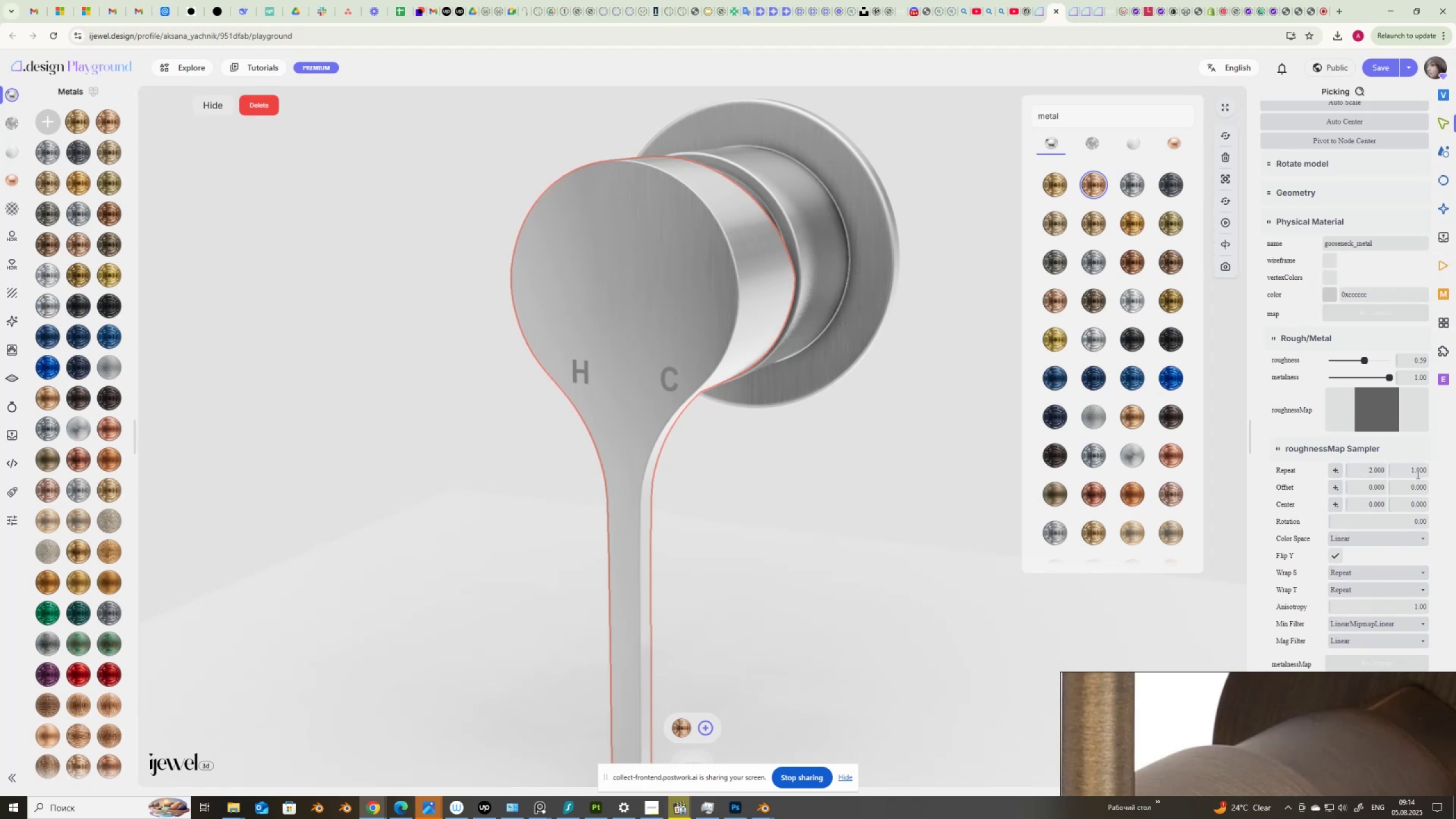 
left_click_drag(start_coordinate=[1408, 474], to_coordinate=[1451, 478])
 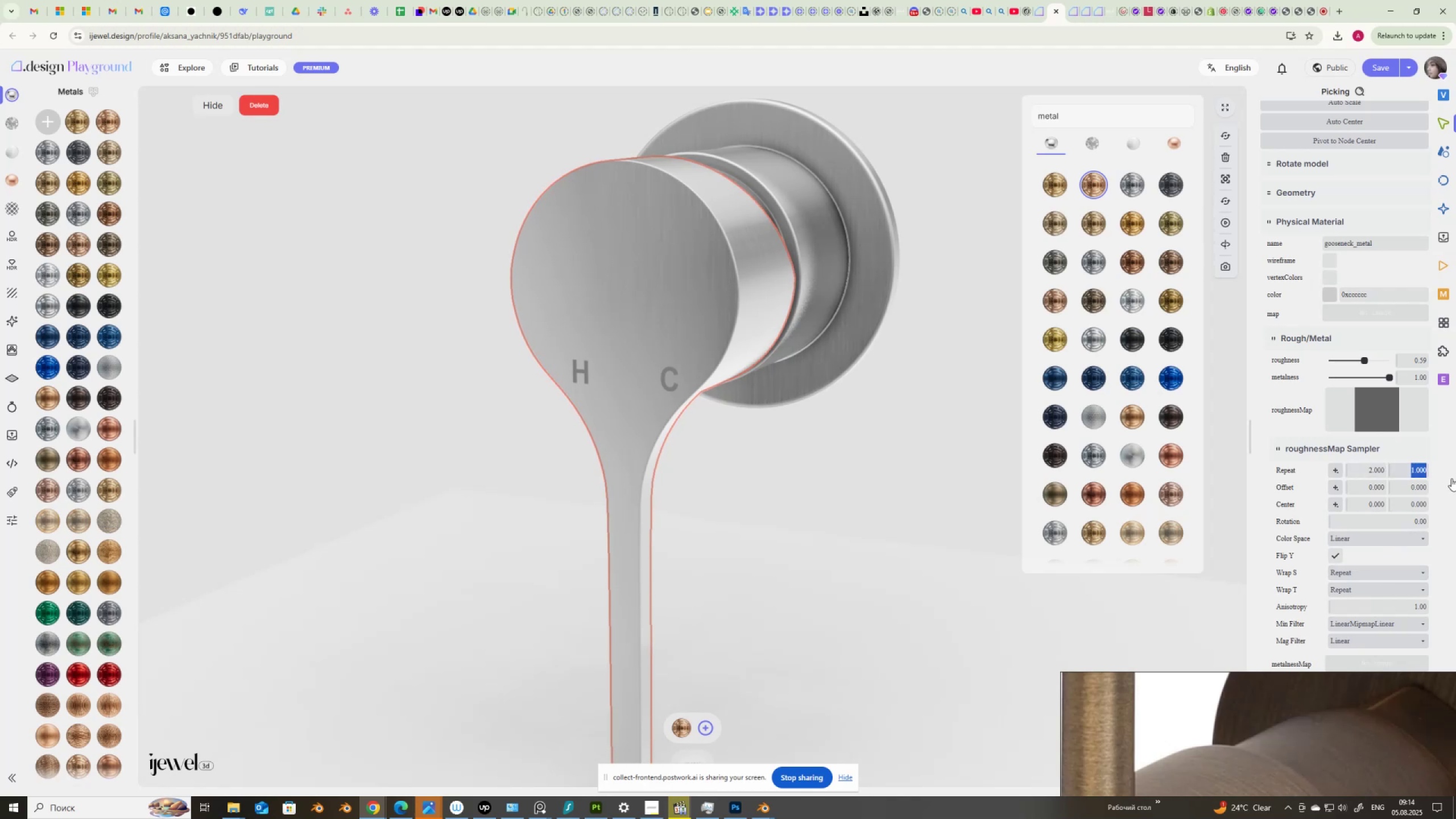 
key(Numpad2)
 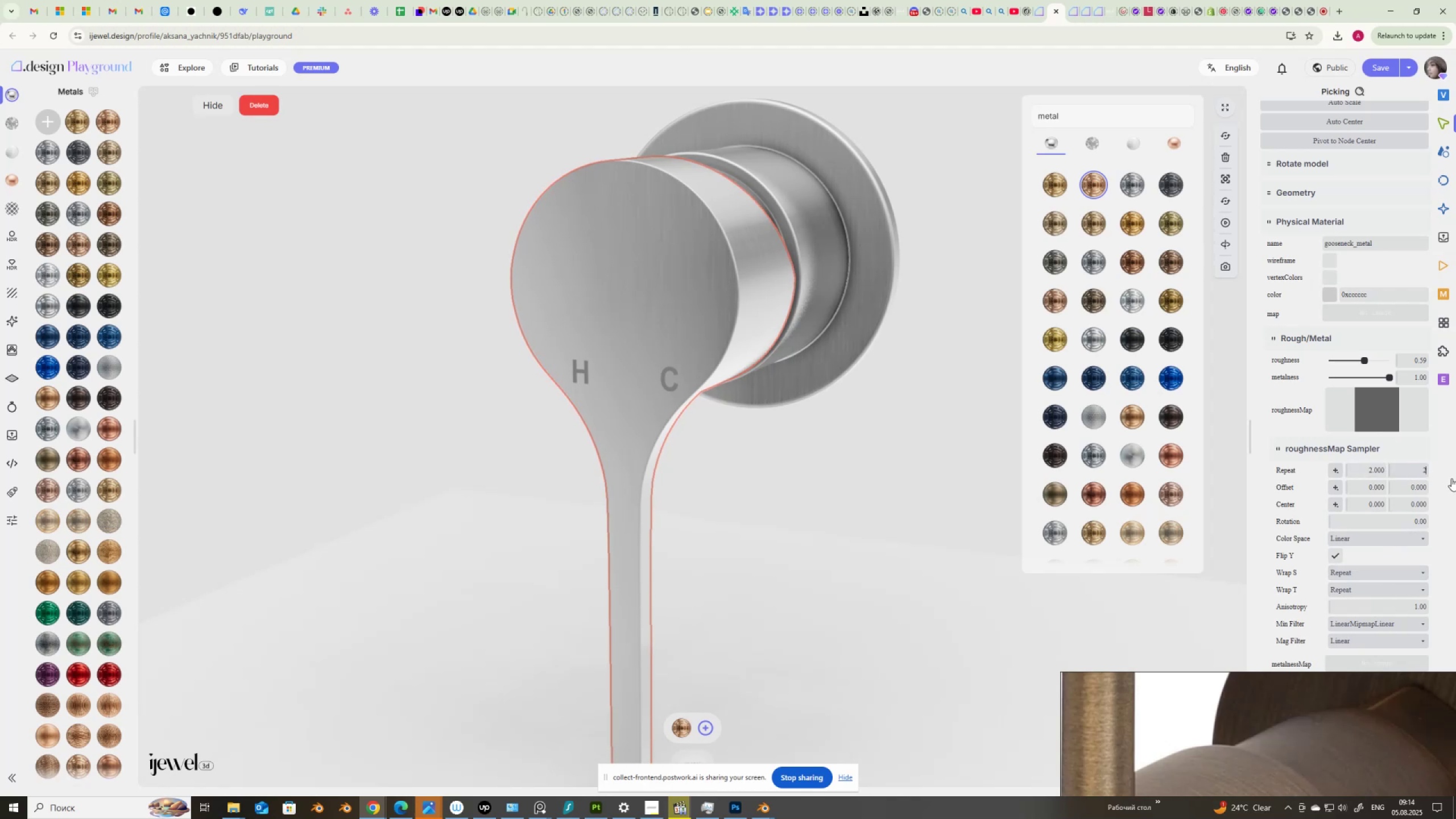 
key(NumpadEnter)
 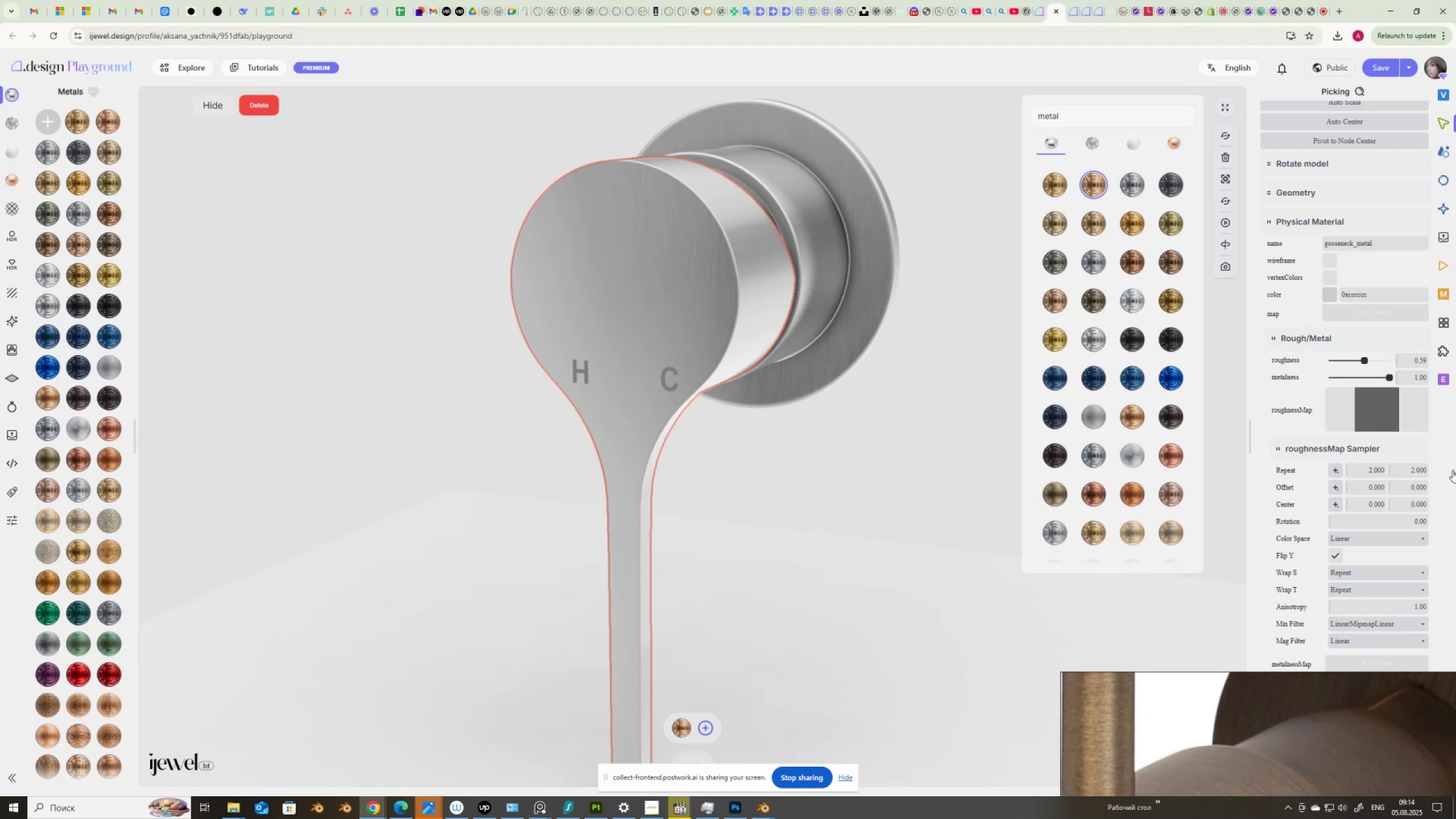 
left_click_drag(start_coordinate=[811, 414], to_coordinate=[801, 417])
 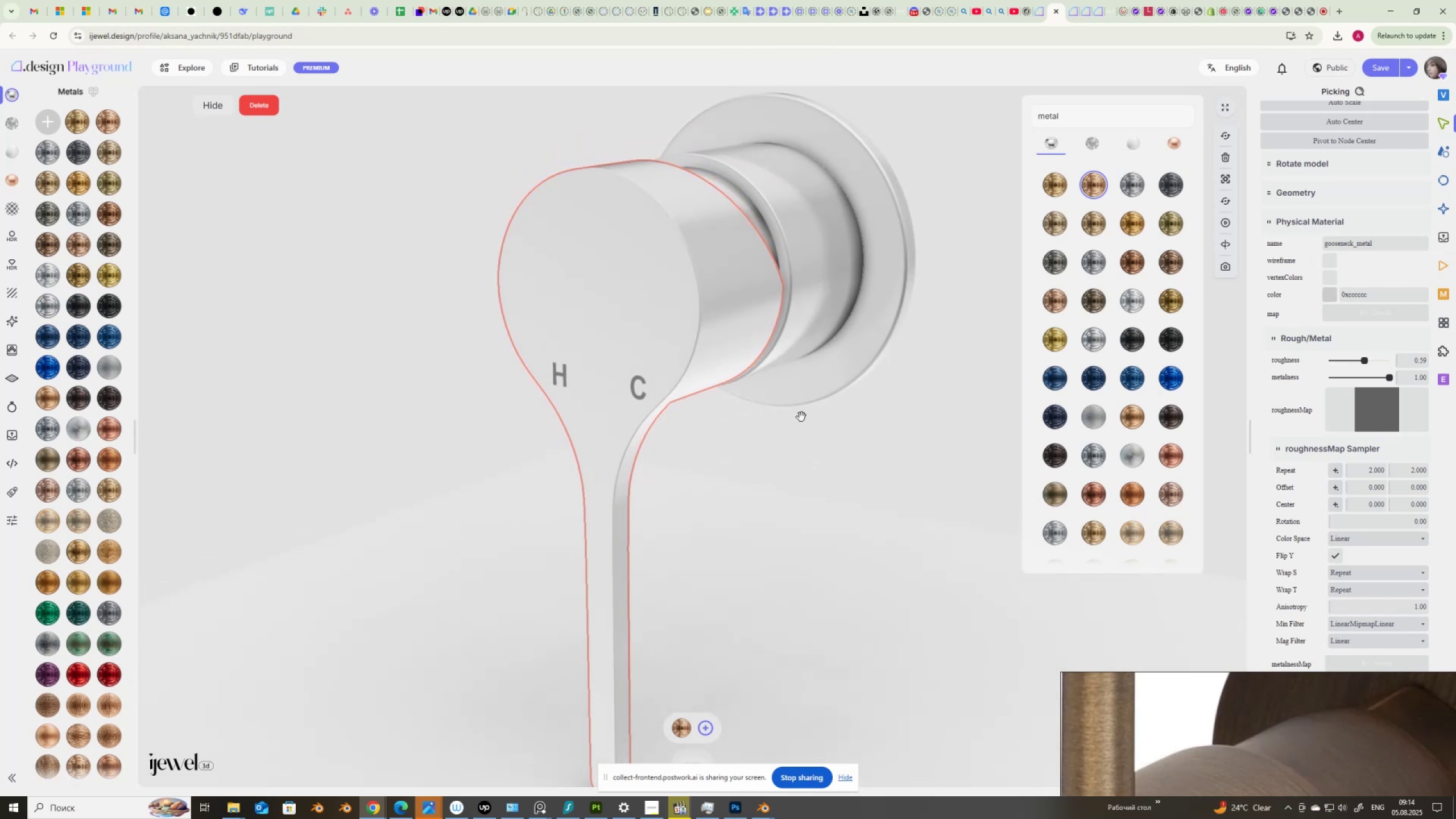 
scroll: coordinate [801, 417], scroll_direction: up, amount: 1.0
 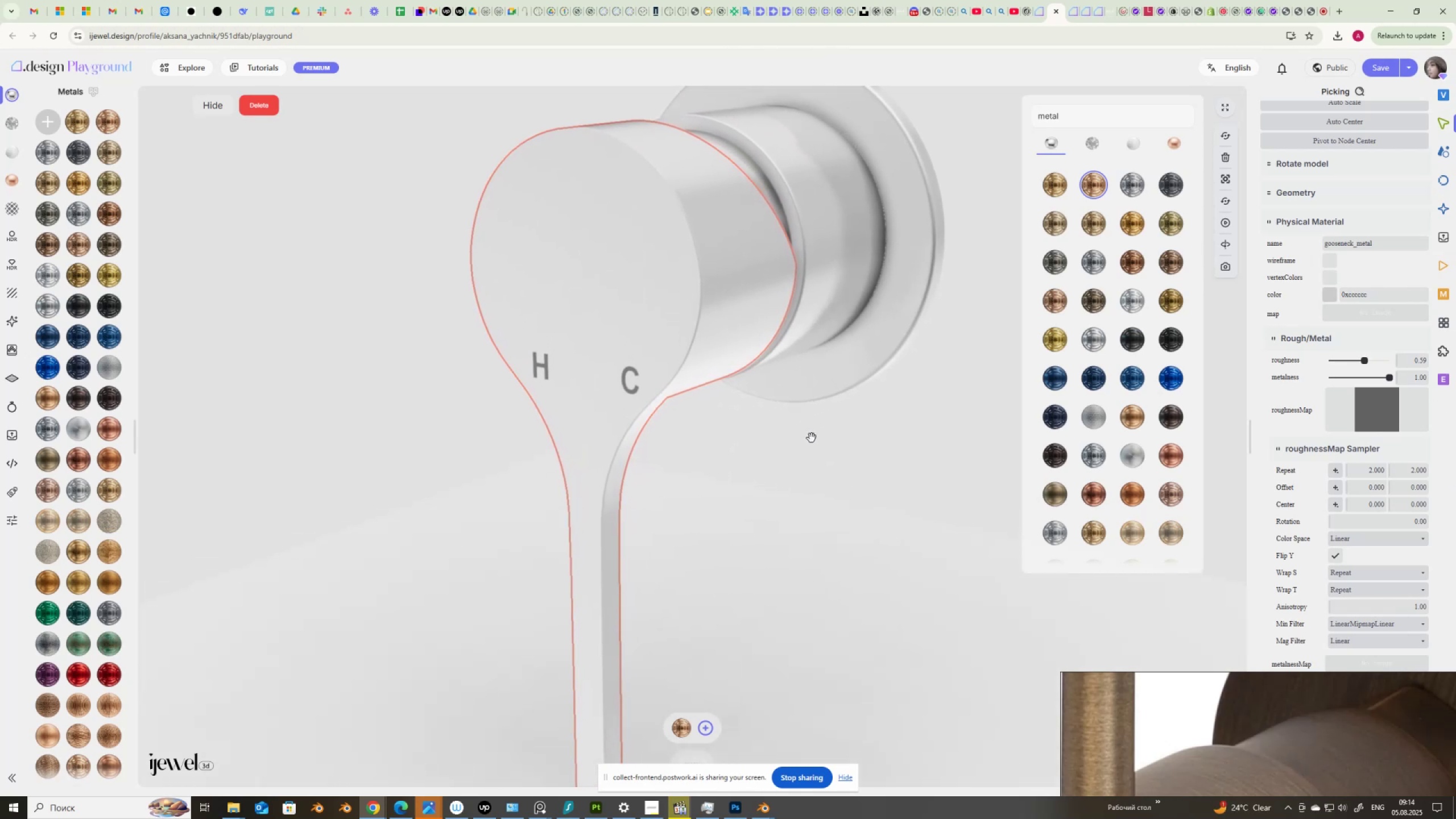 
left_click_drag(start_coordinate=[830, 466], to_coordinate=[832, 470])
 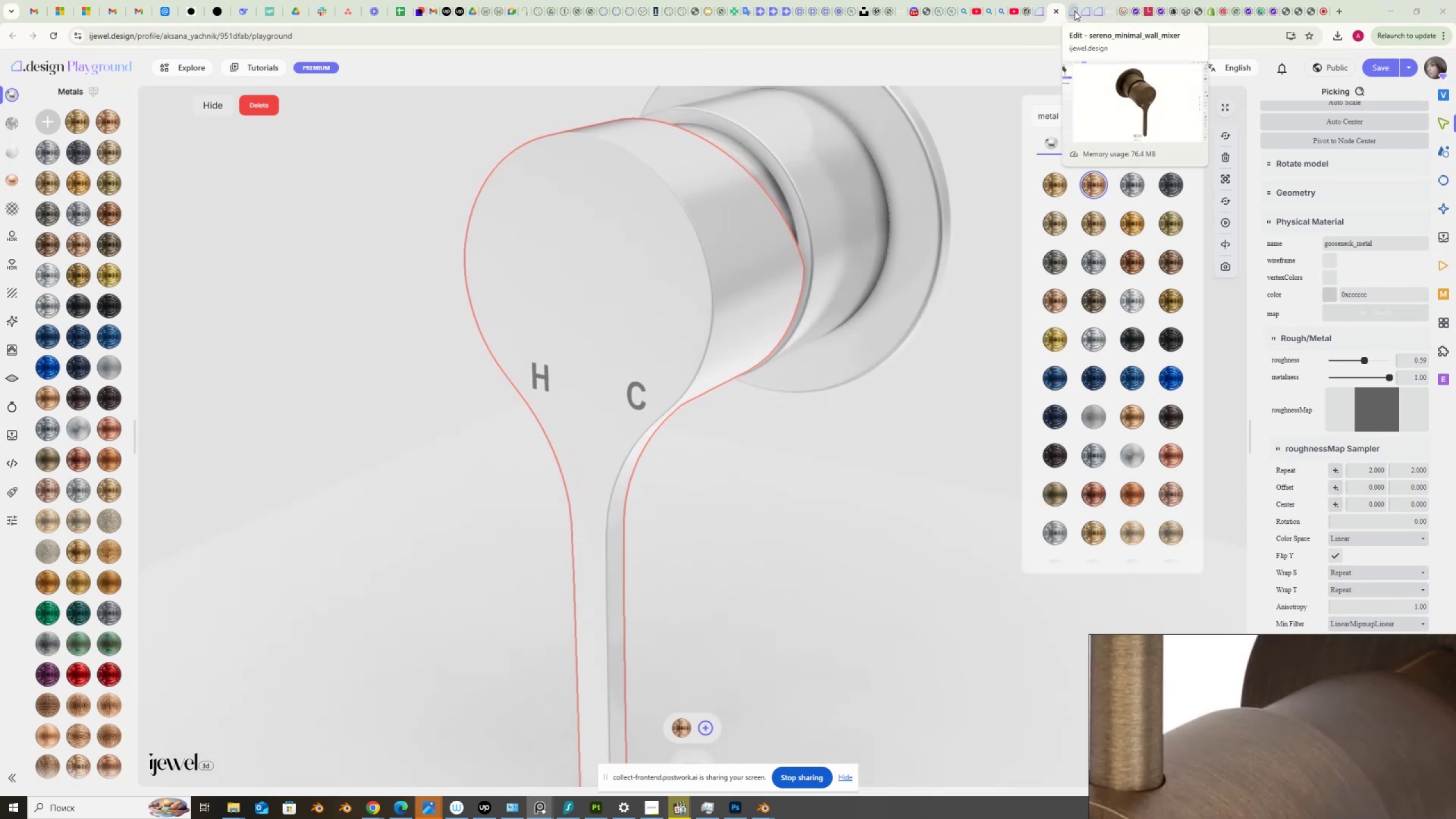 
wait(5.31)
 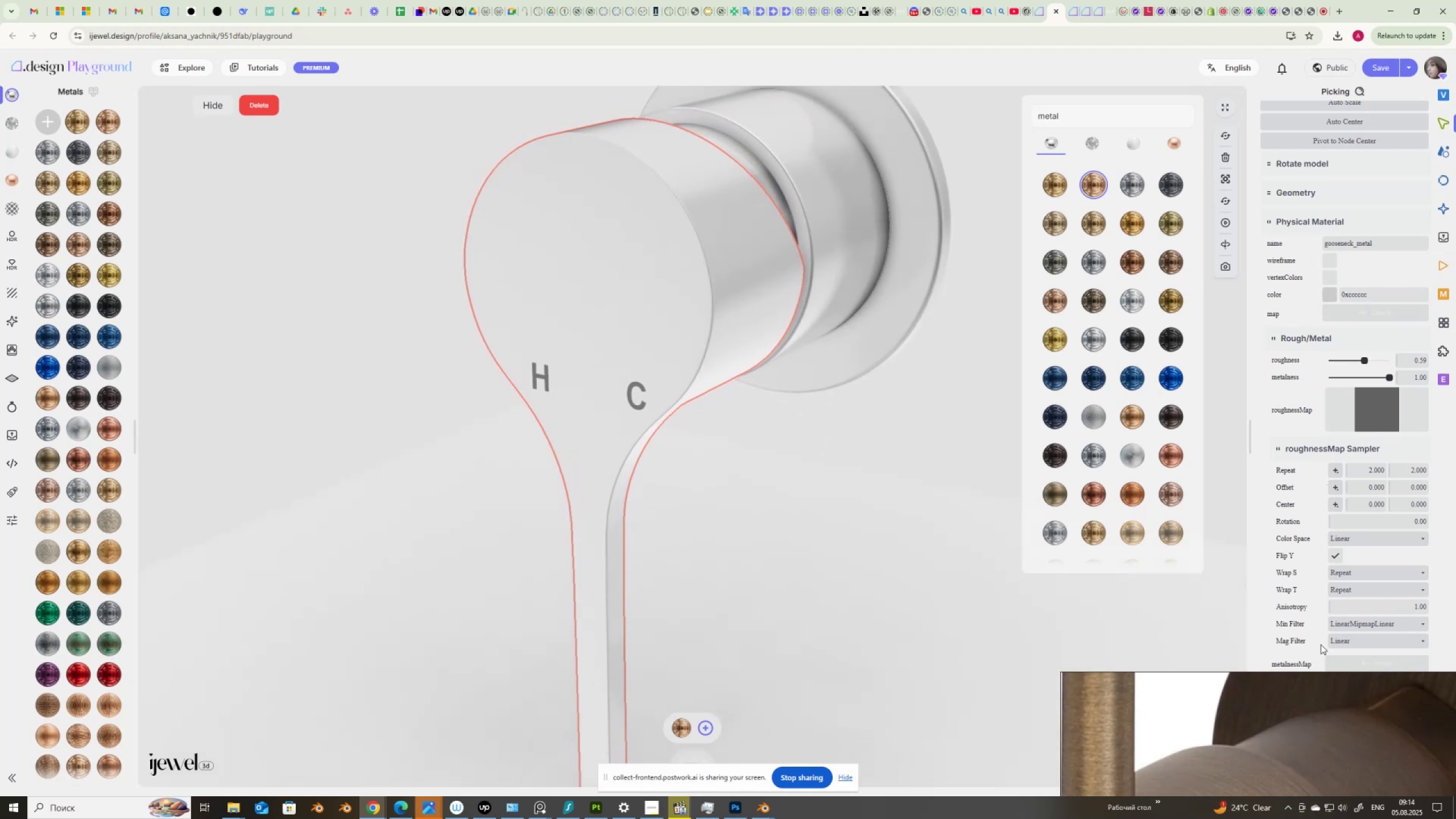 
left_click([1076, 10])
 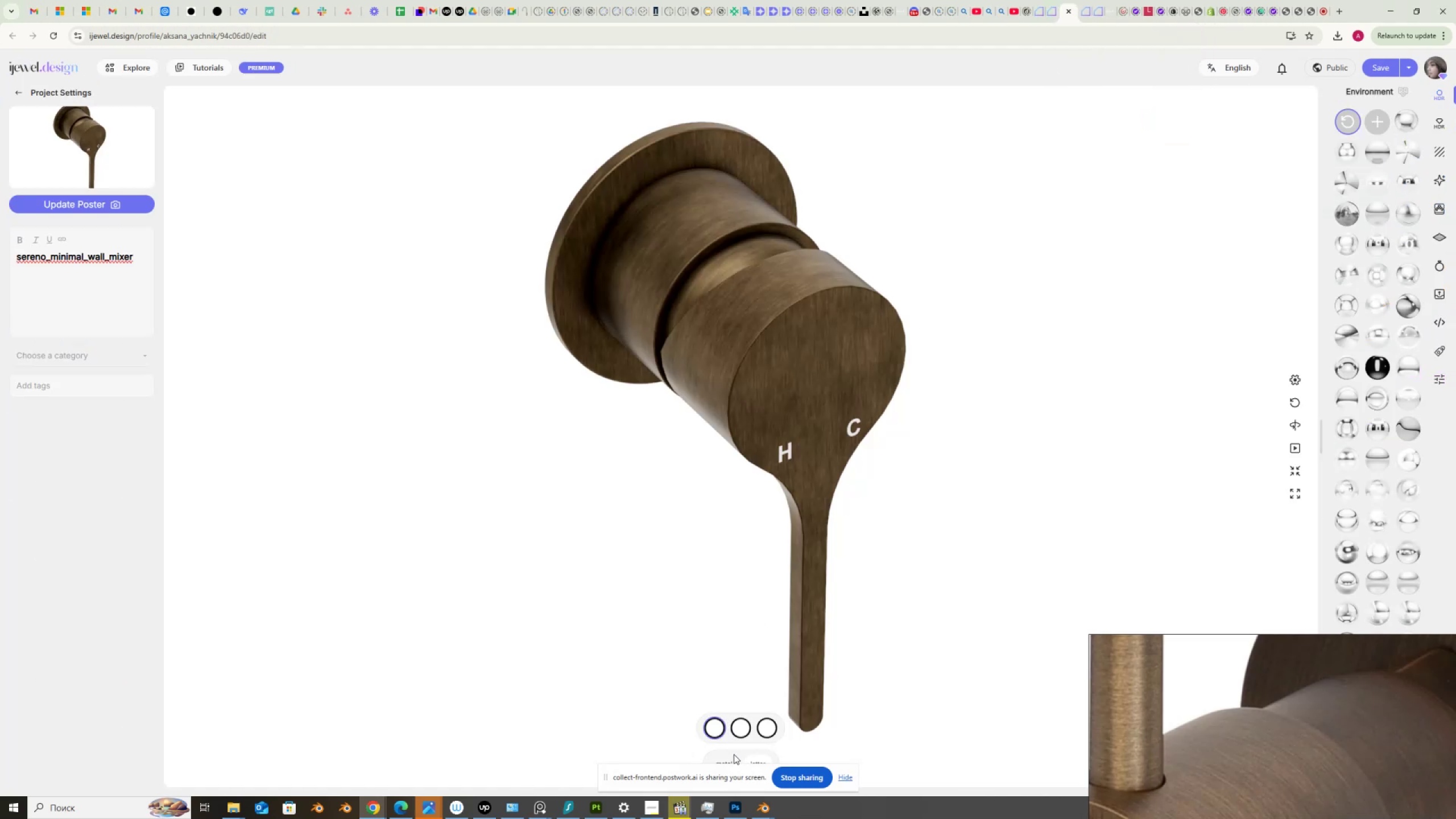 
left_click([722, 759])
 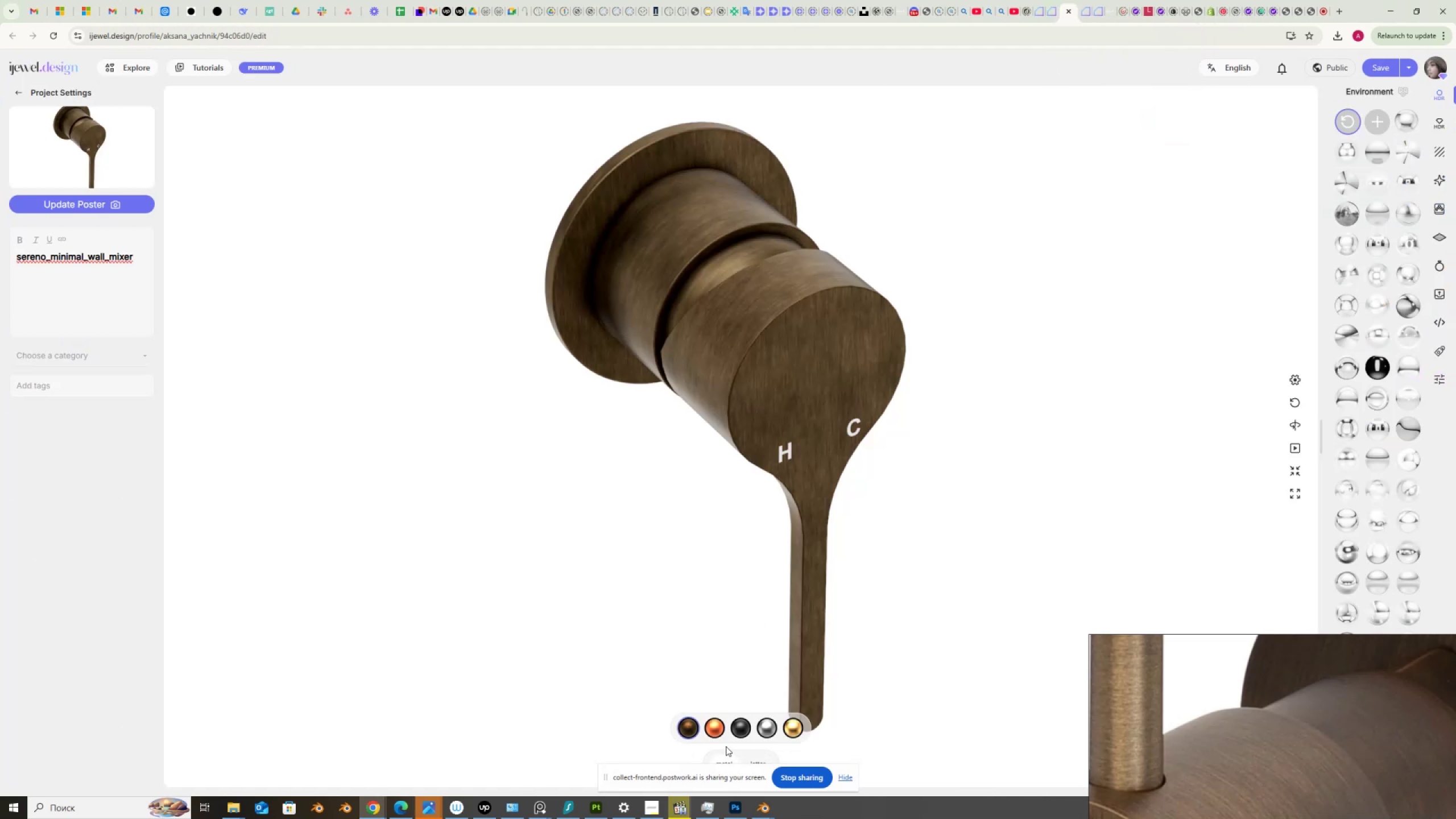 
mouse_move([764, 725])
 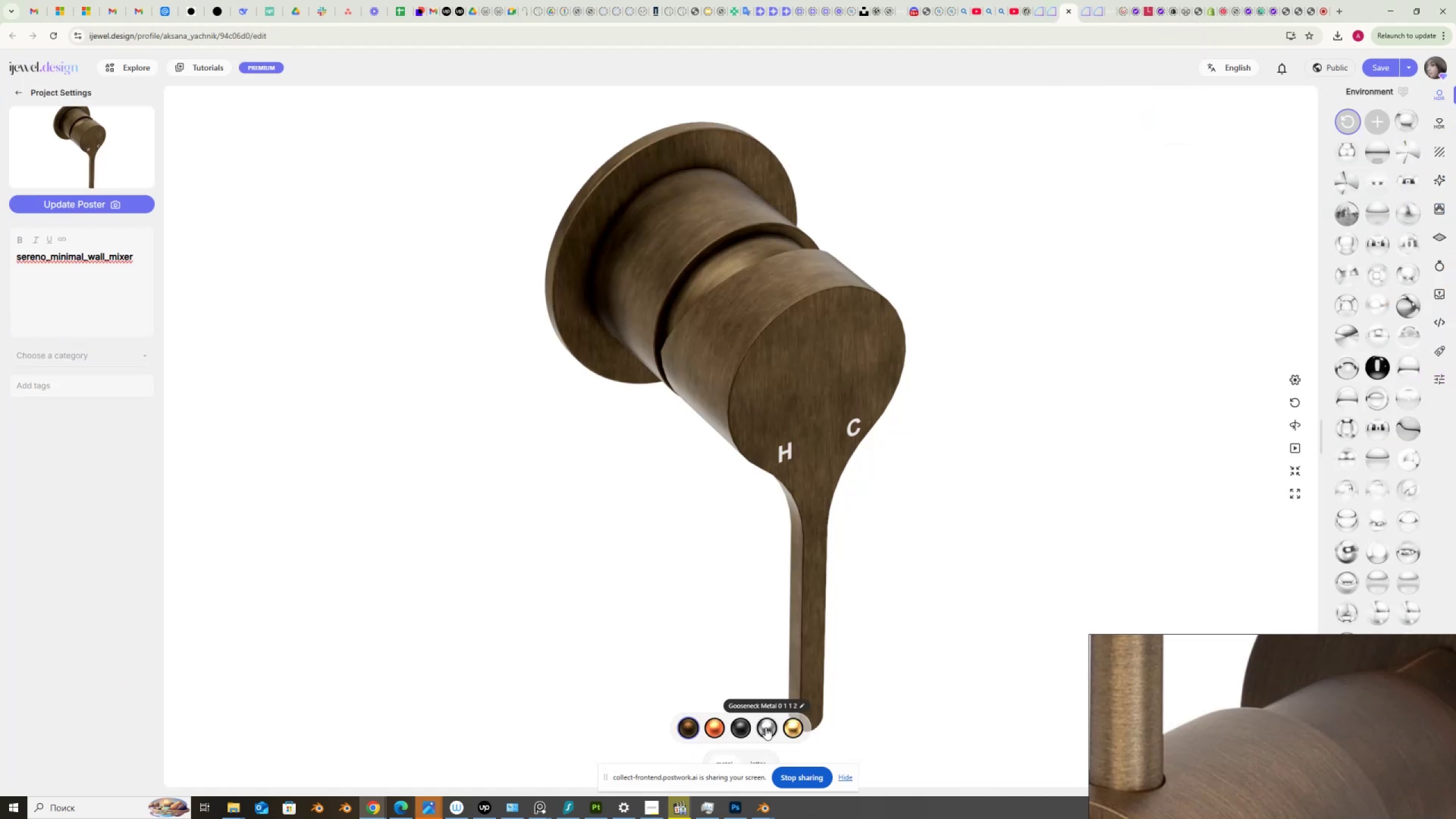 
left_click([766, 727])
 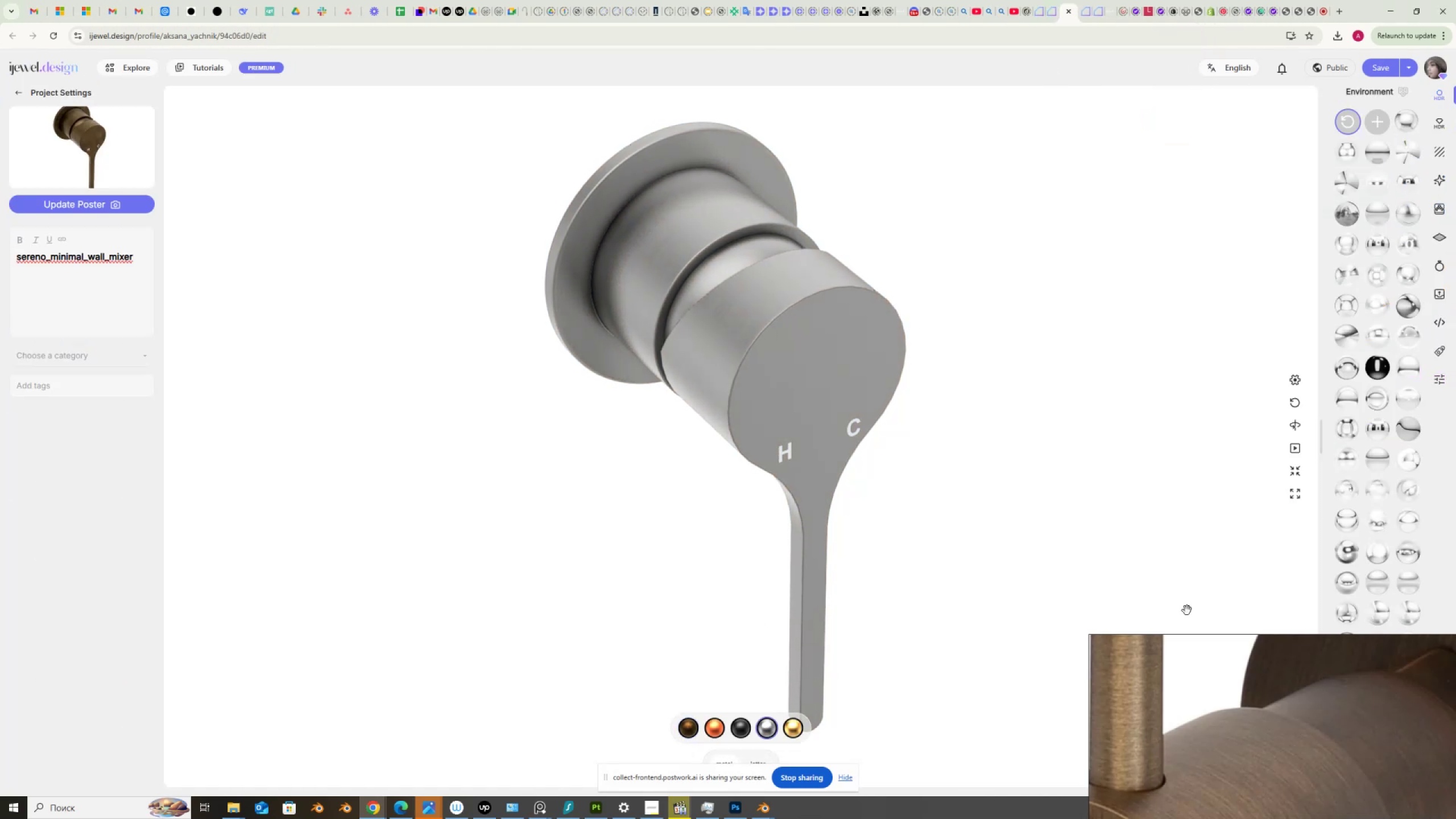 
scroll: coordinate [1370, 484], scroll_direction: down, amount: 3.0
 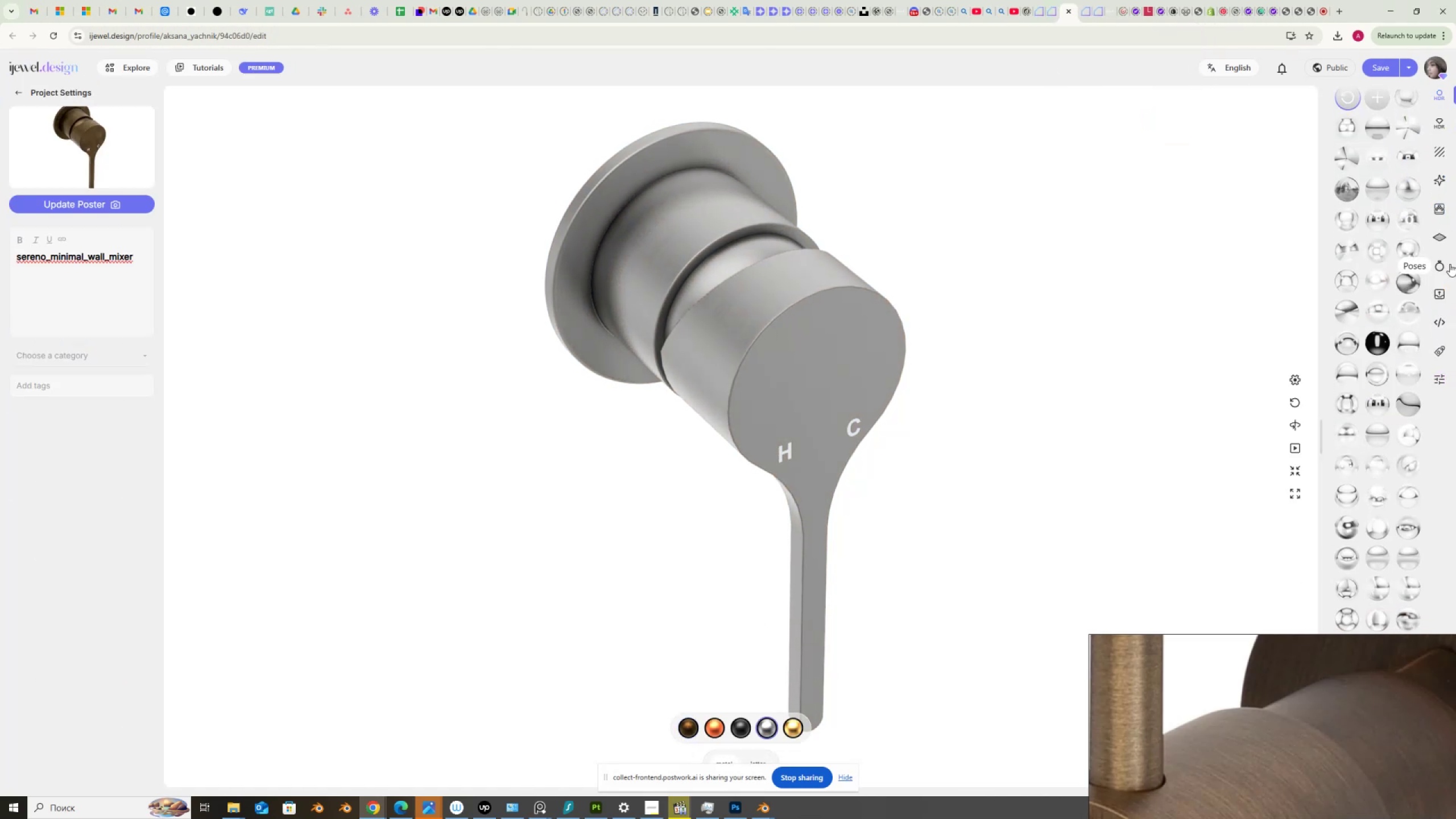 
left_click([841, 336])
 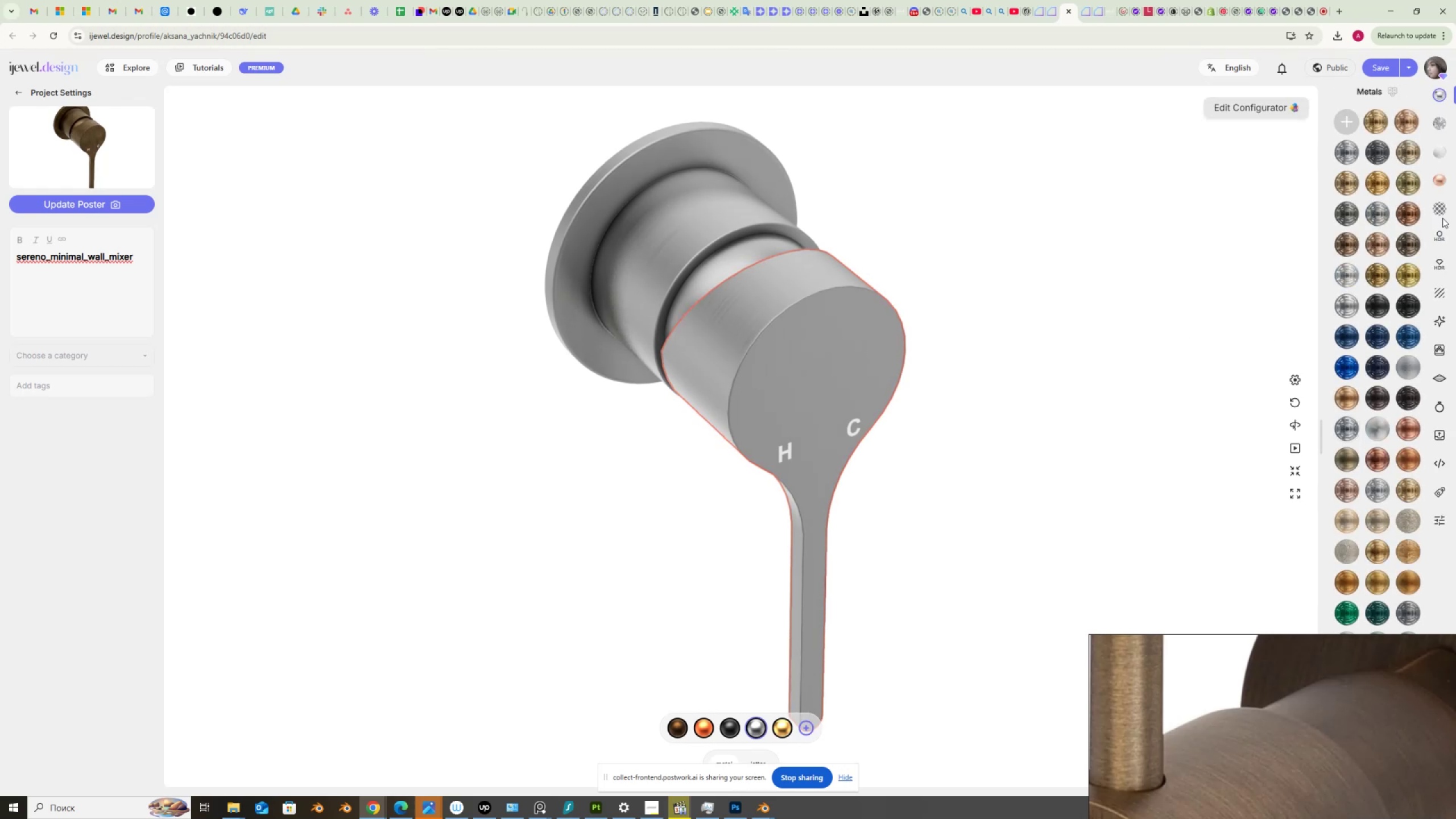 
mouse_move([1384, 208])
 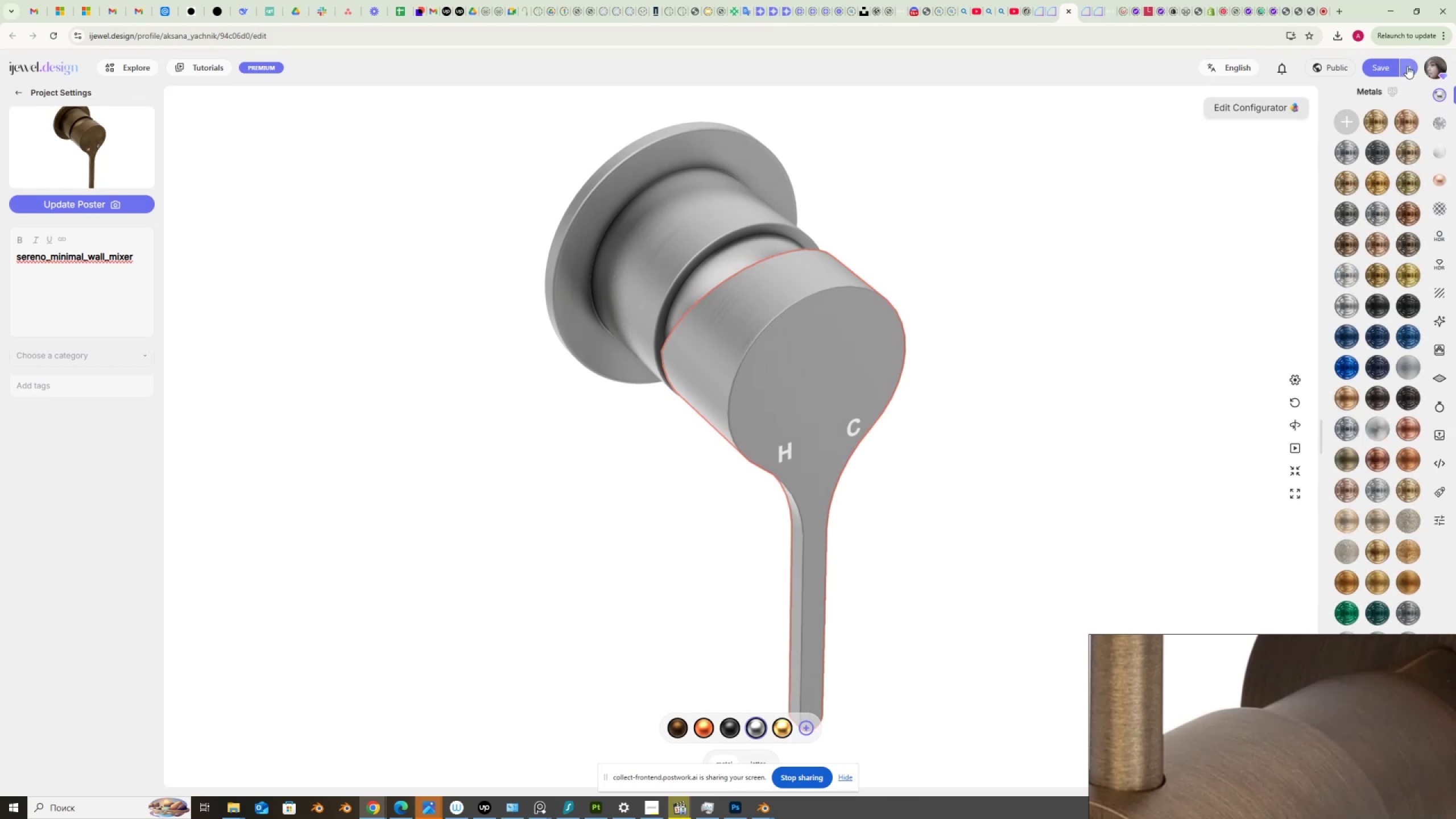 
left_click([1410, 67])
 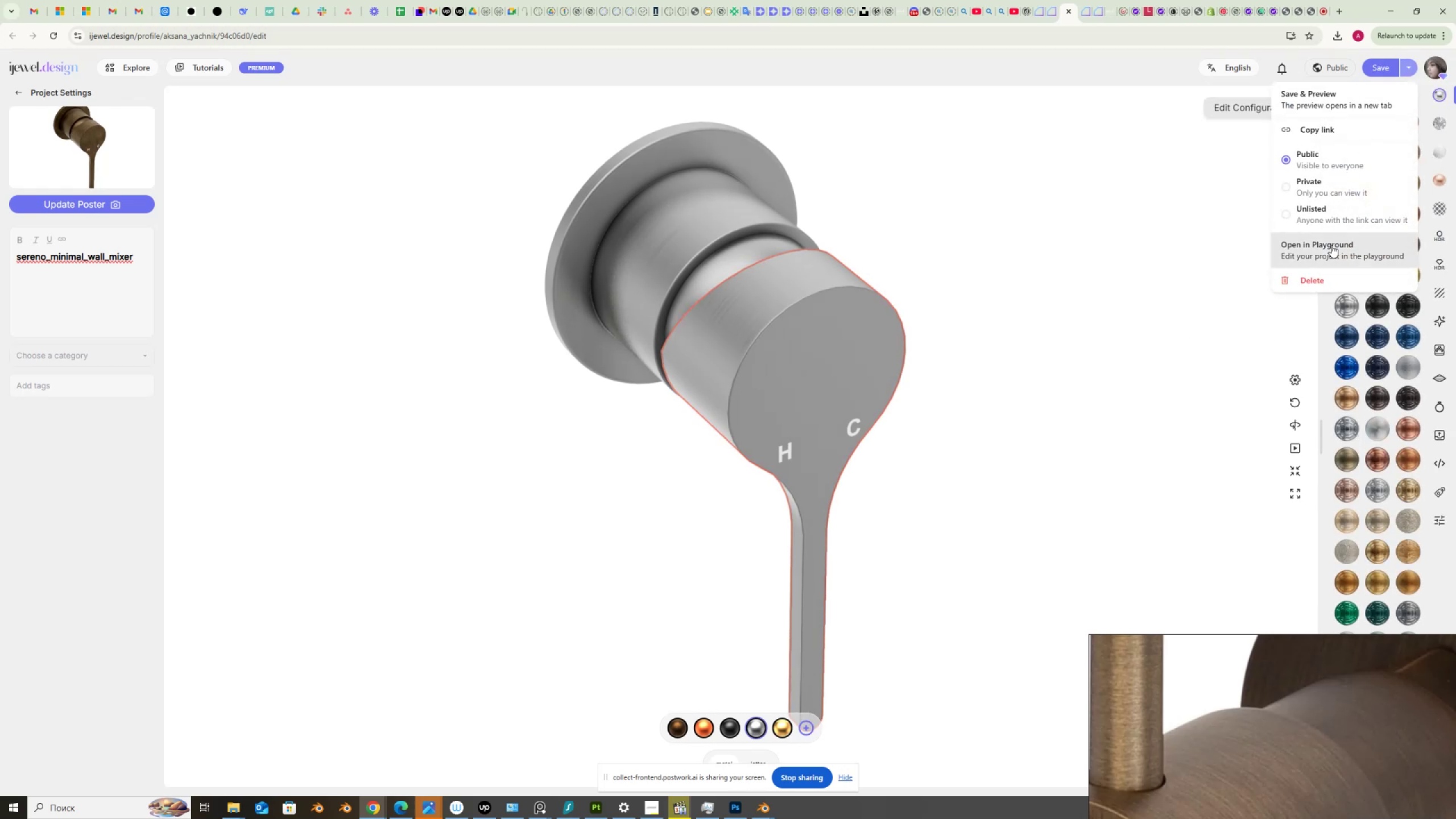 
left_click([1331, 245])
 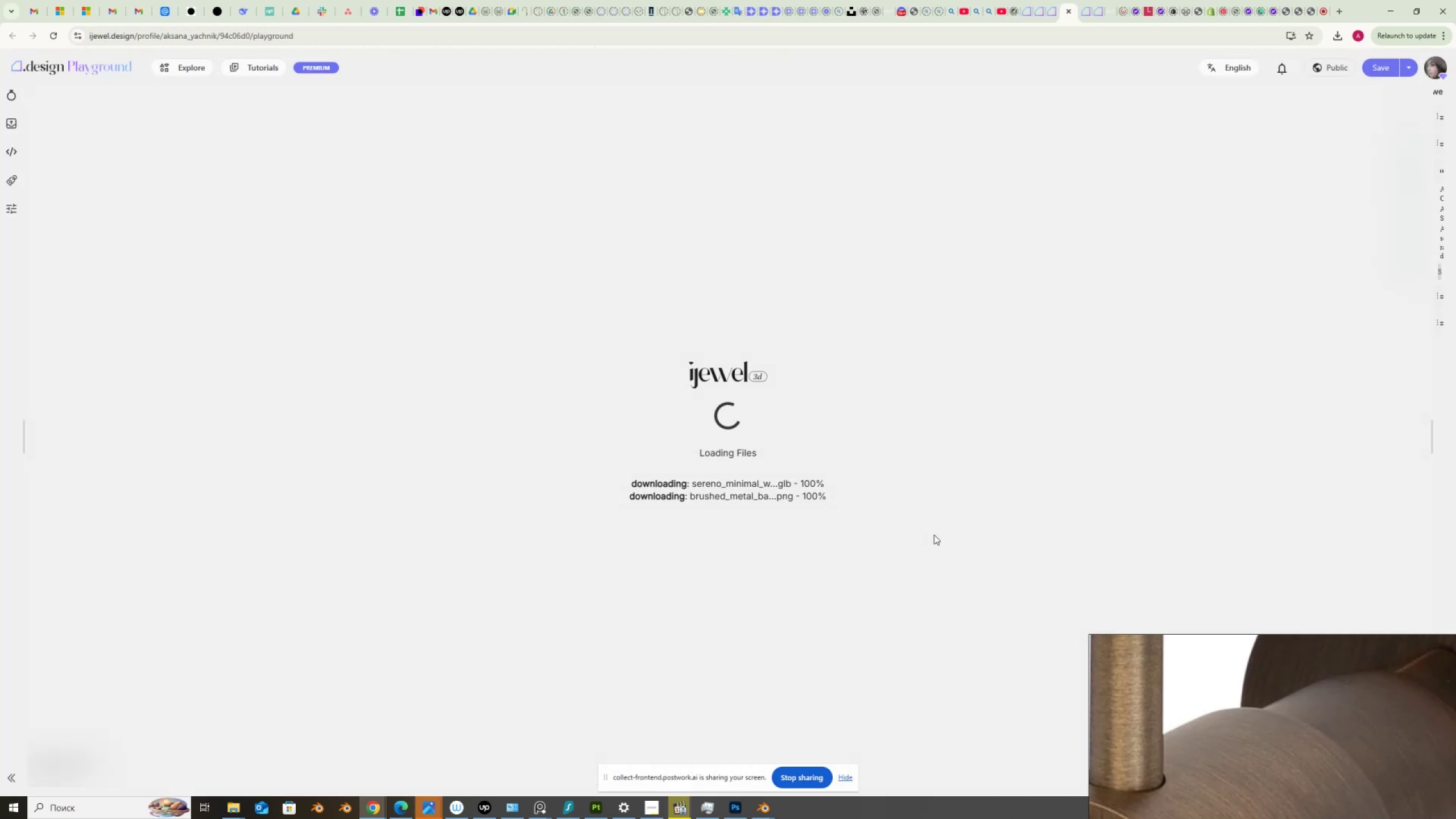 
wait(11.49)
 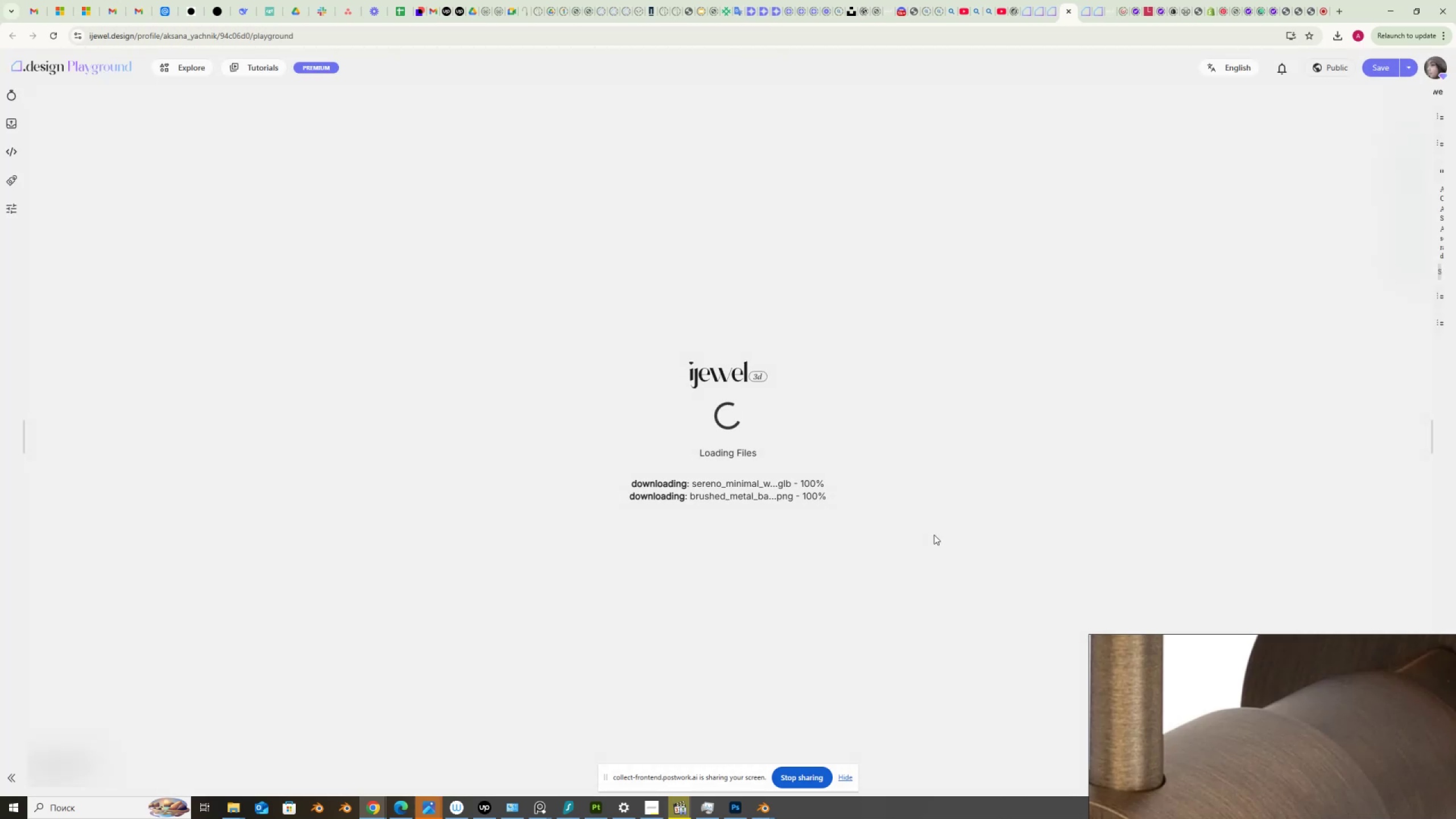 
left_click([719, 727])
 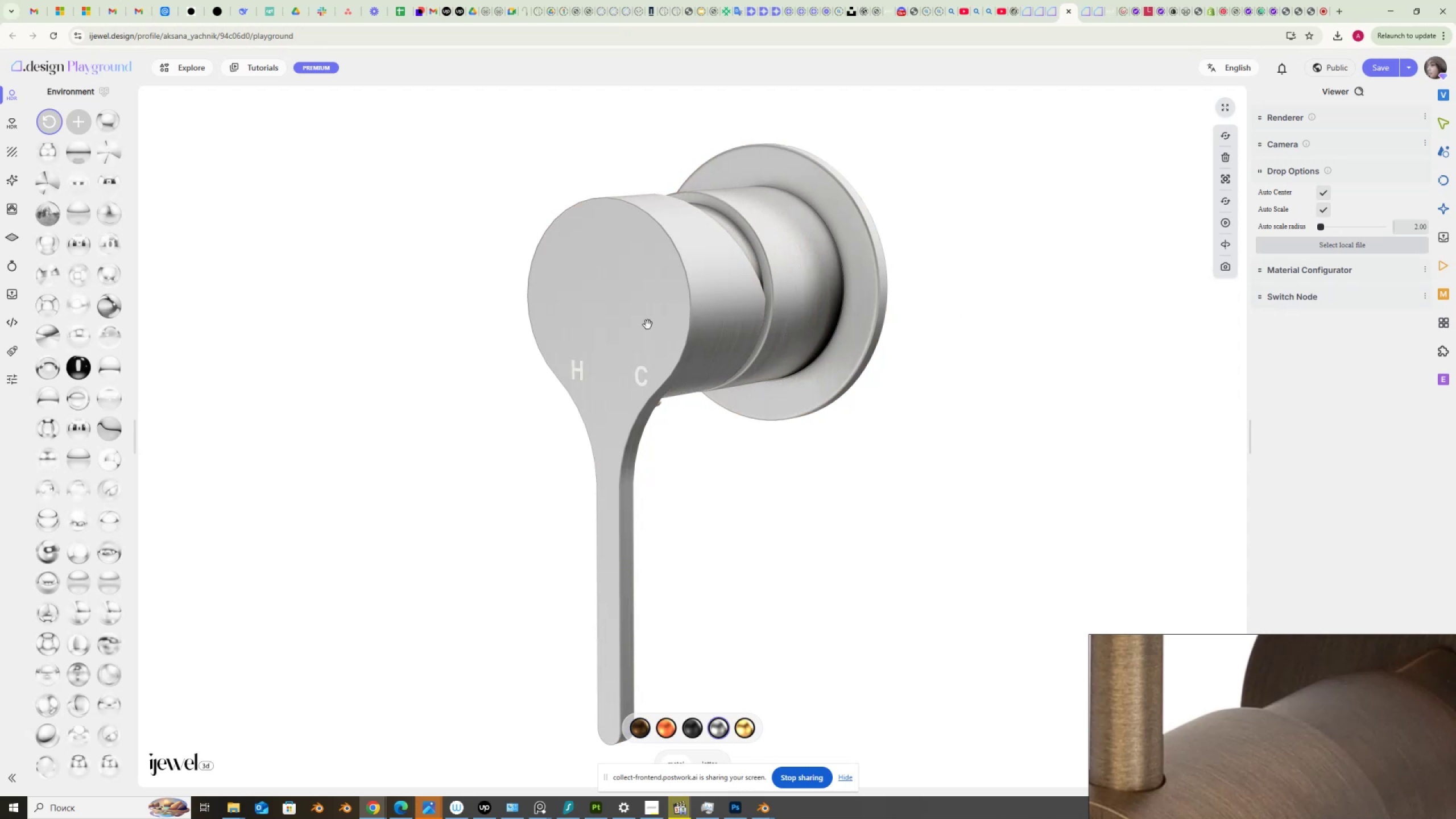 
left_click([648, 325])
 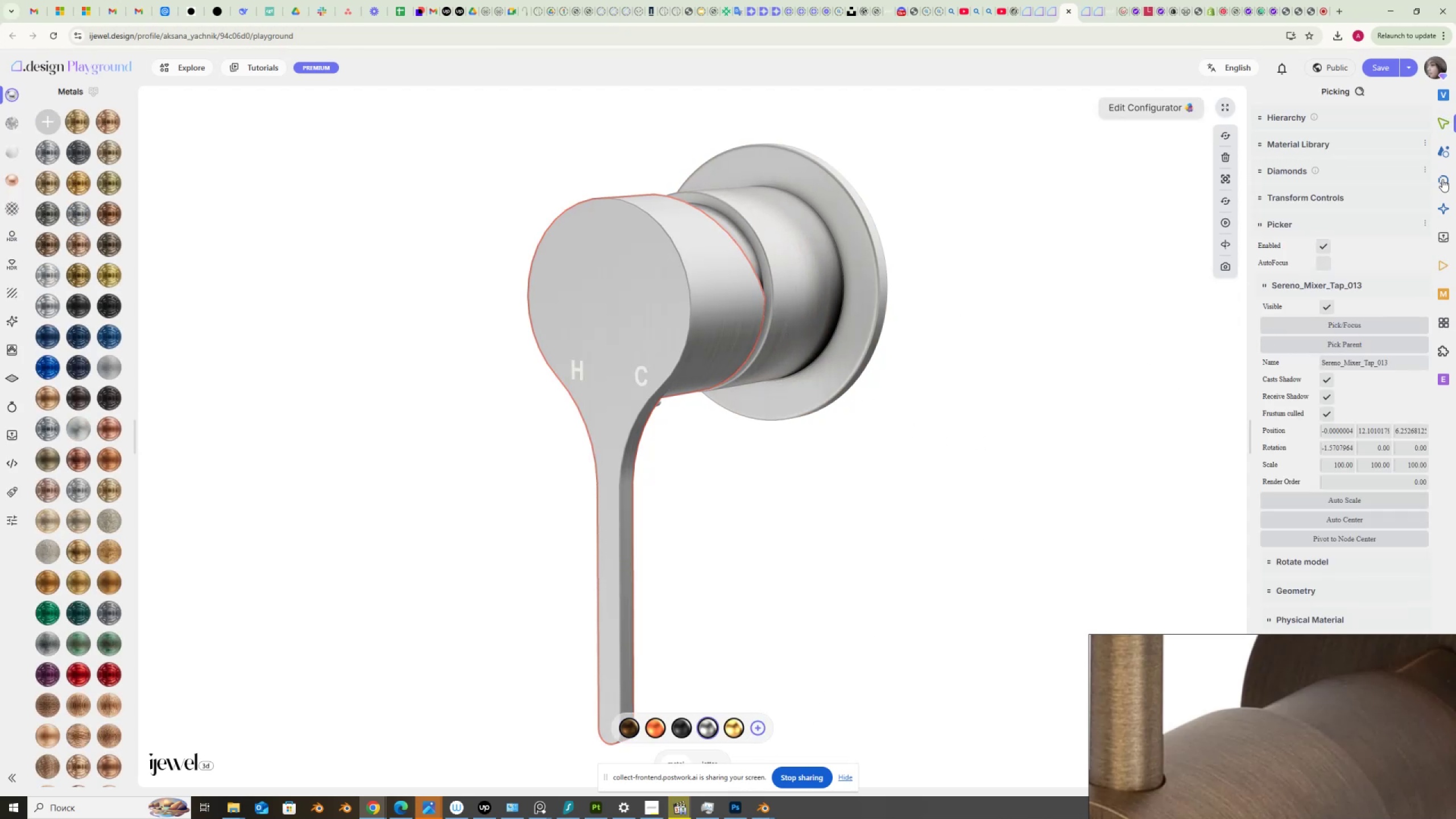 
scroll: coordinate [1335, 454], scroll_direction: down, amount: 6.0
 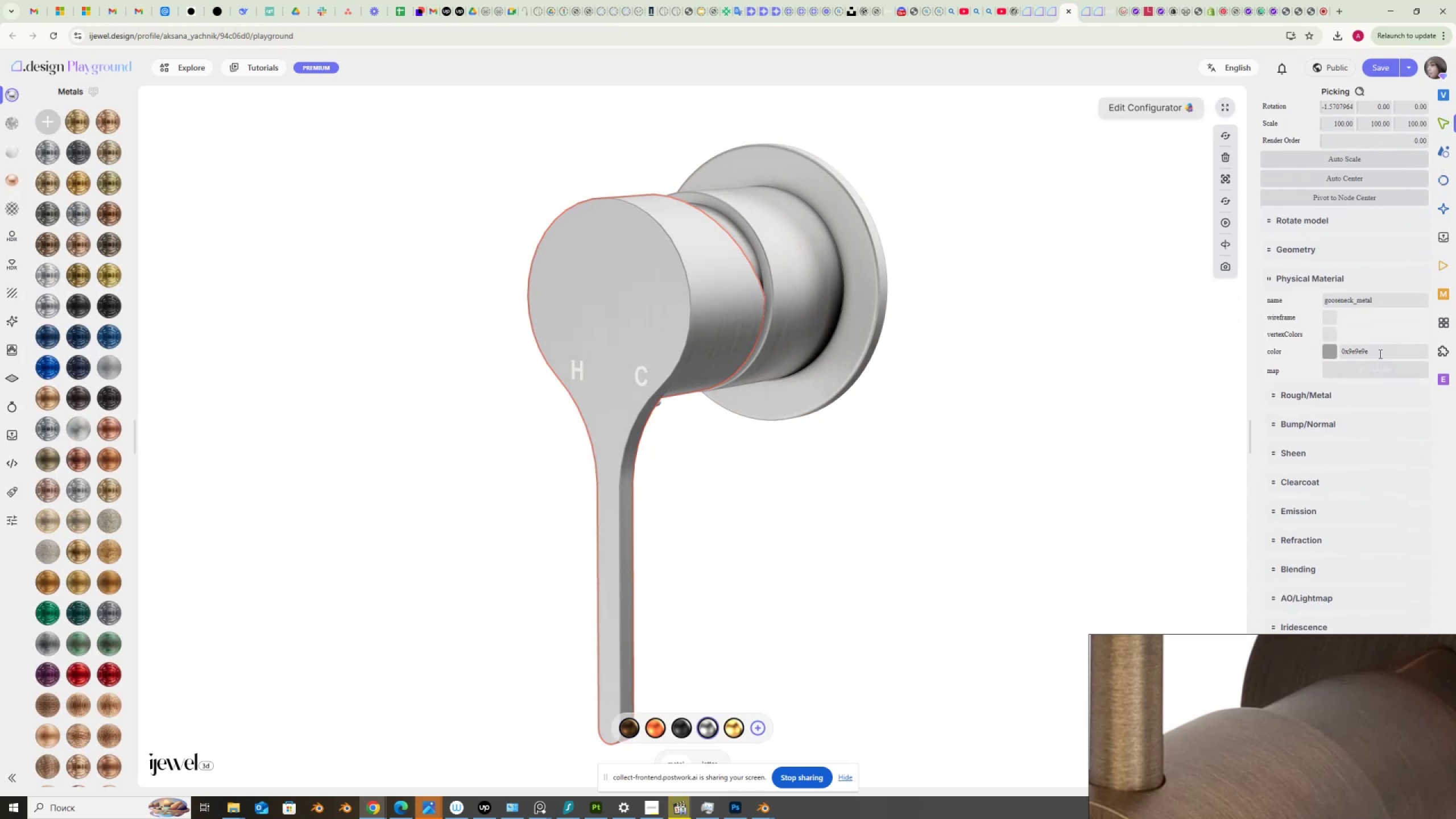 
left_click_drag(start_coordinate=[1380, 351], to_coordinate=[1324, 355])
 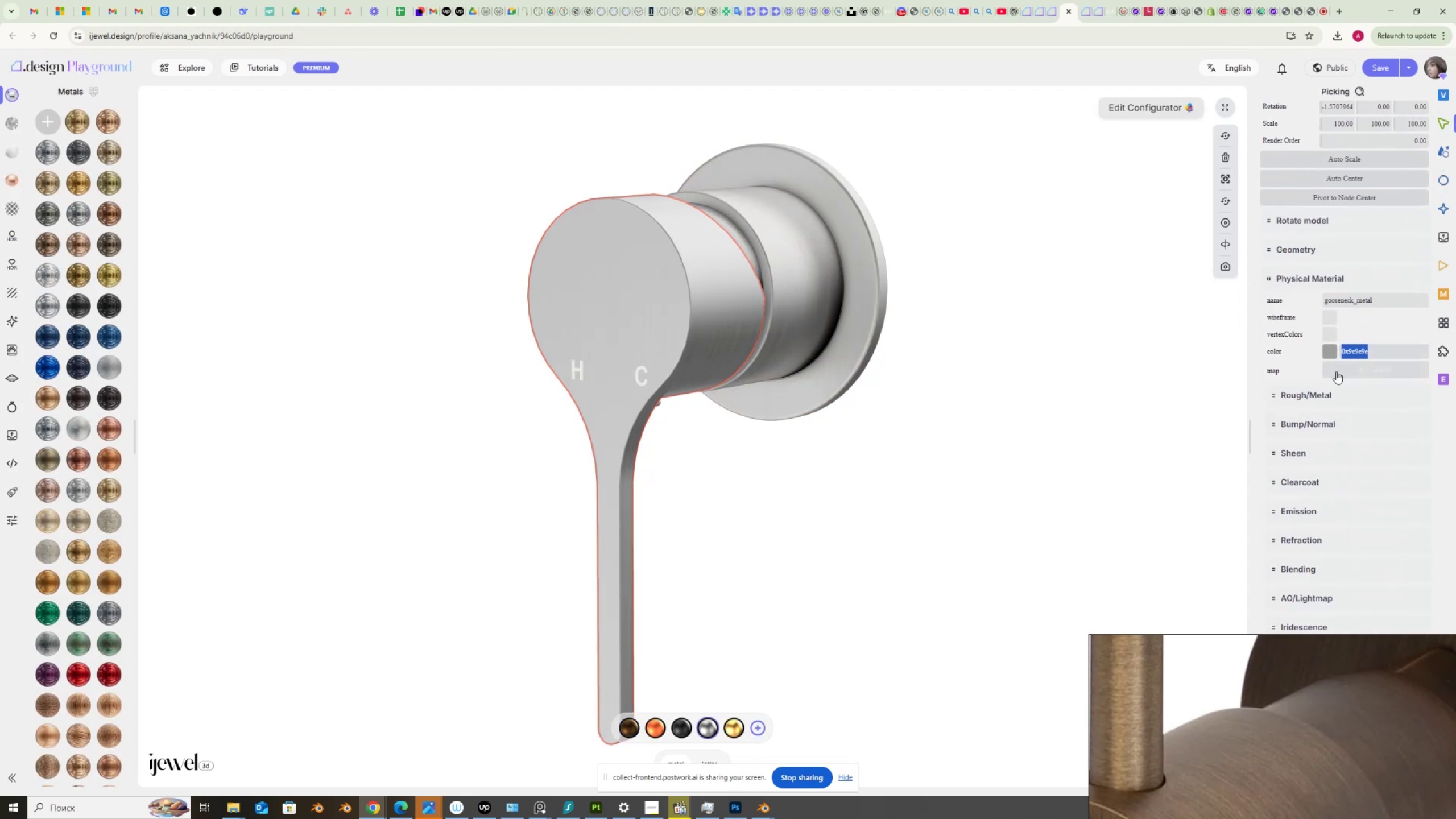 
key(Control+C)
 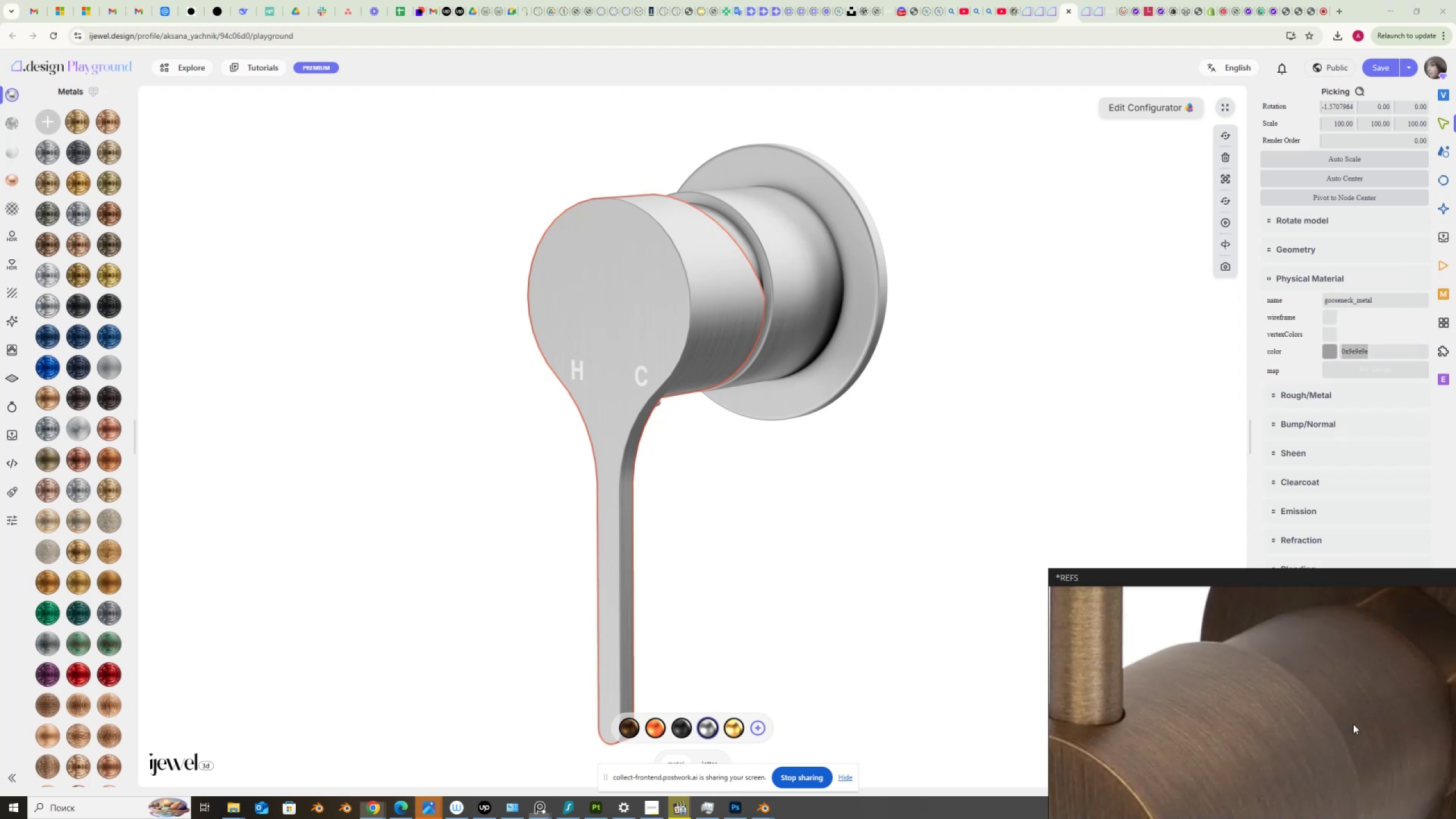 
scroll: coordinate [1197, 728], scroll_direction: down, amount: 2.0
 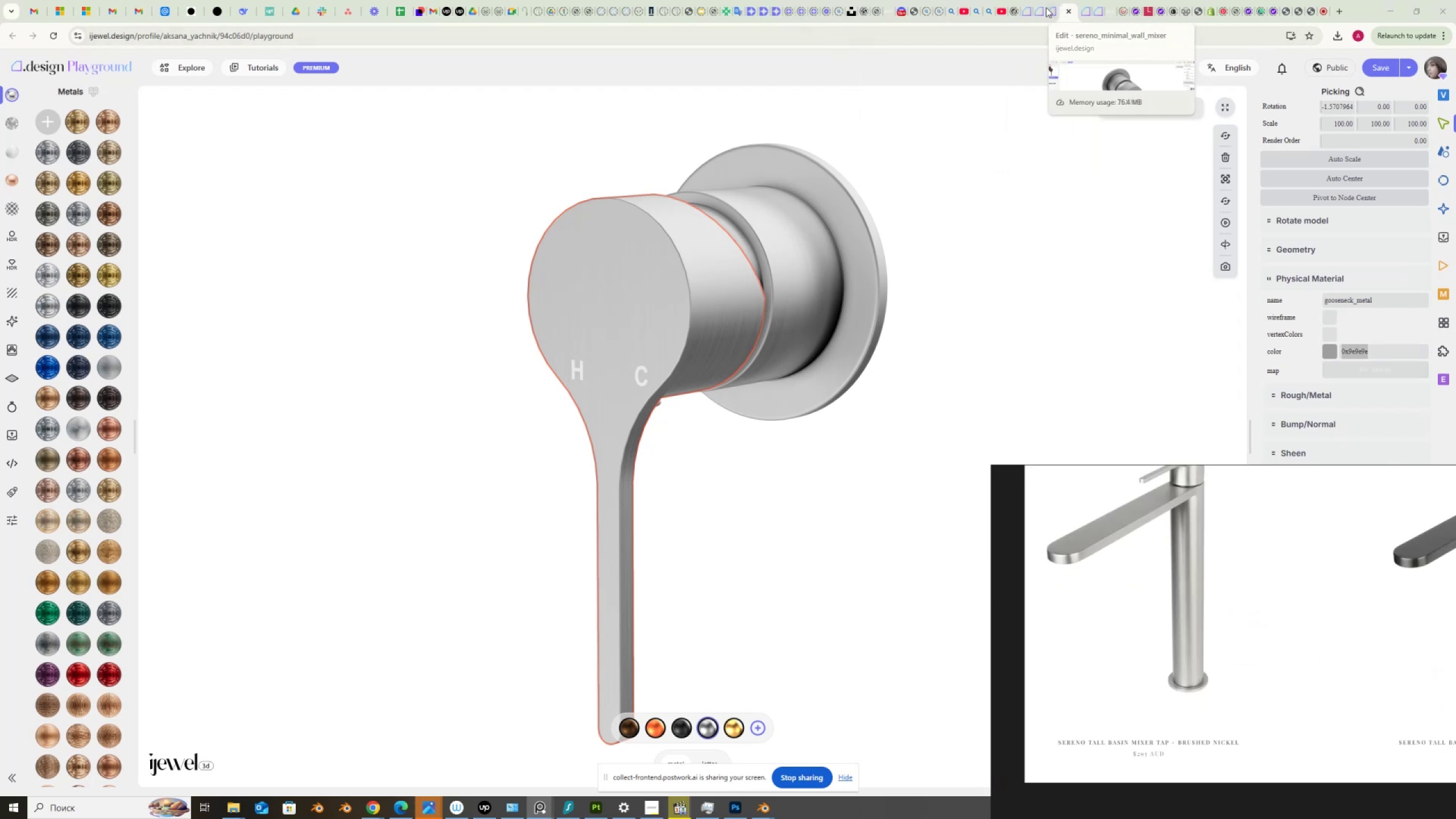 
wait(5.74)
 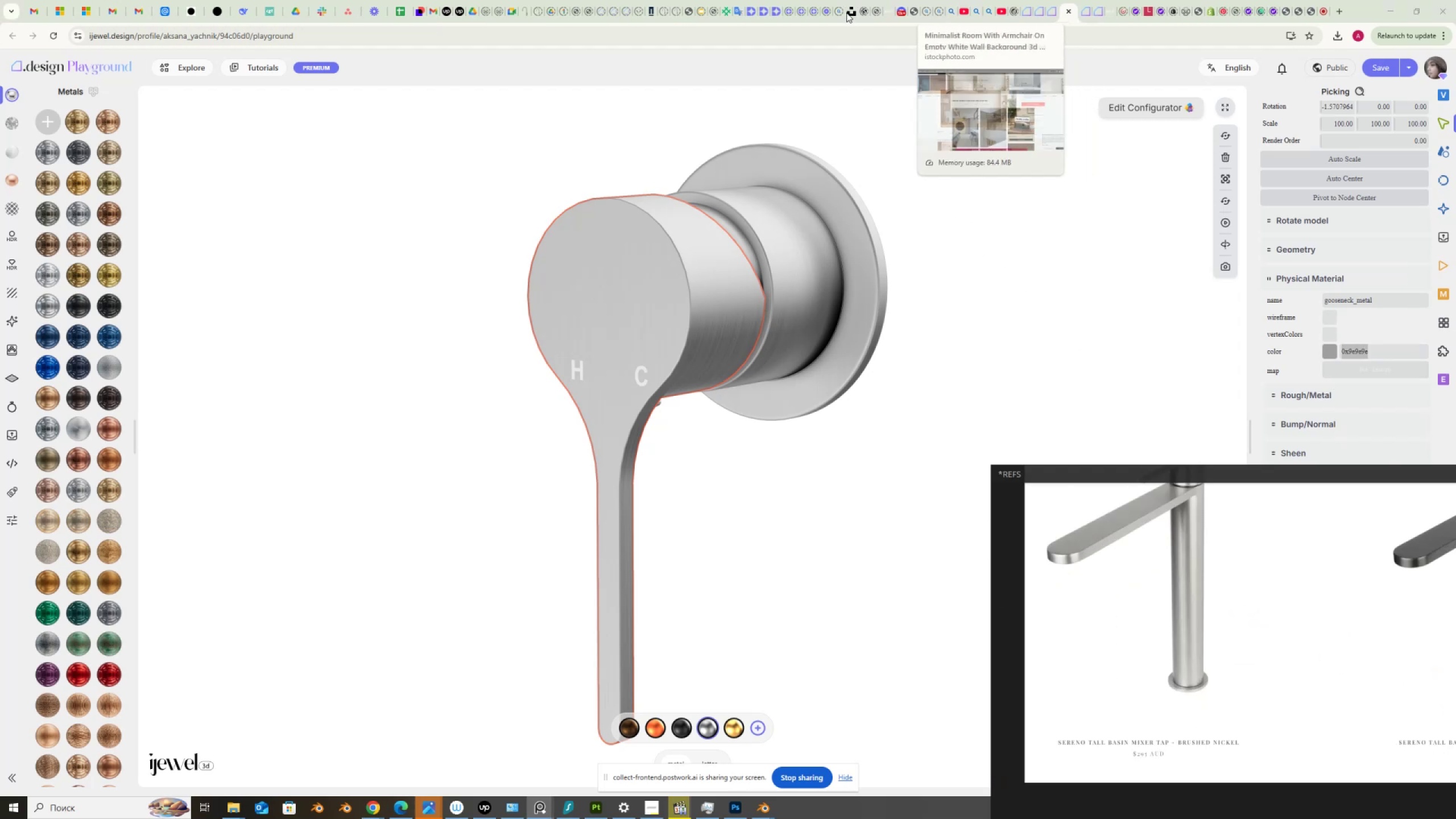 
left_click([1039, 11])
 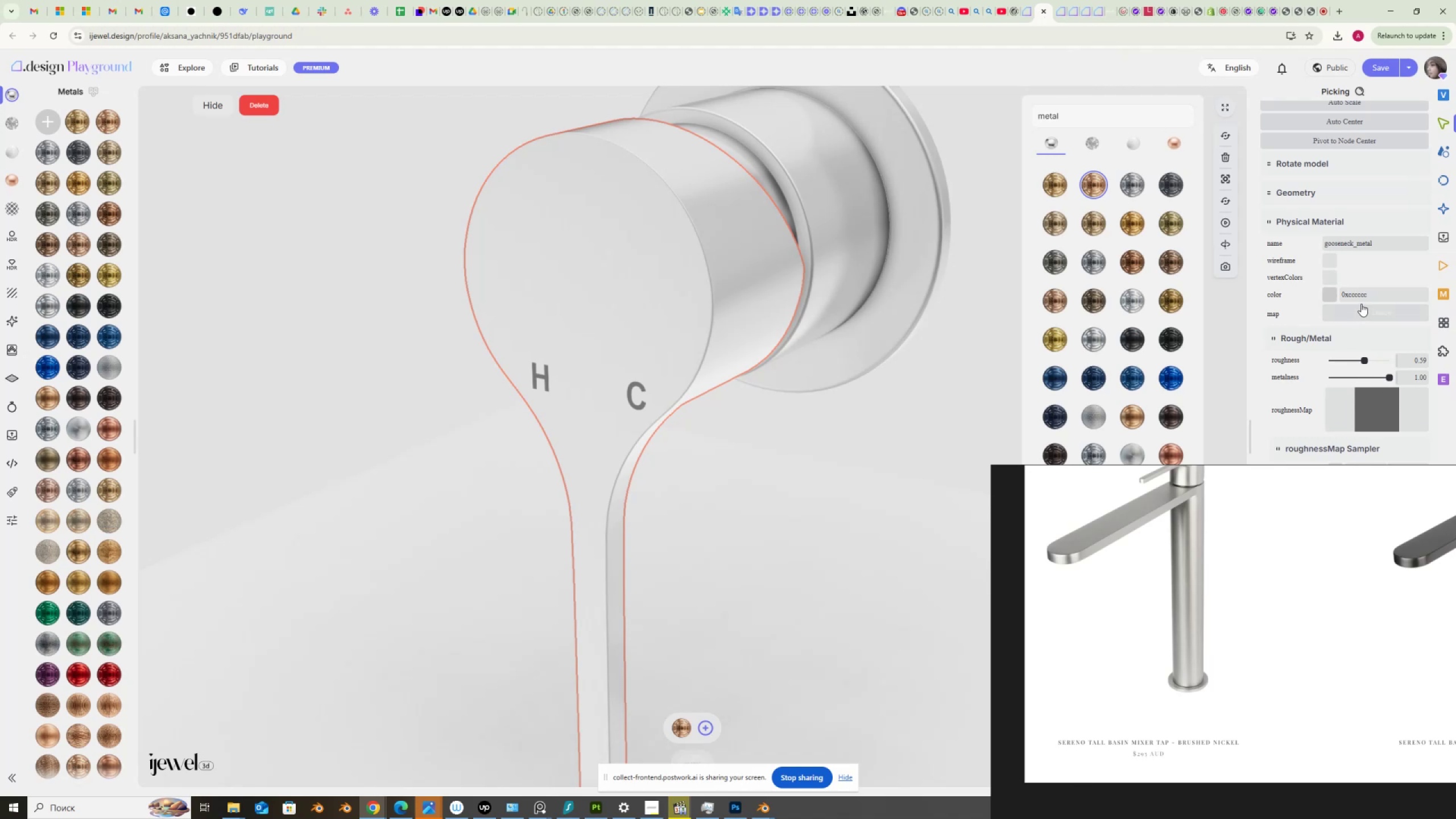 
left_click_drag(start_coordinate=[1374, 294], to_coordinate=[1326, 300])
 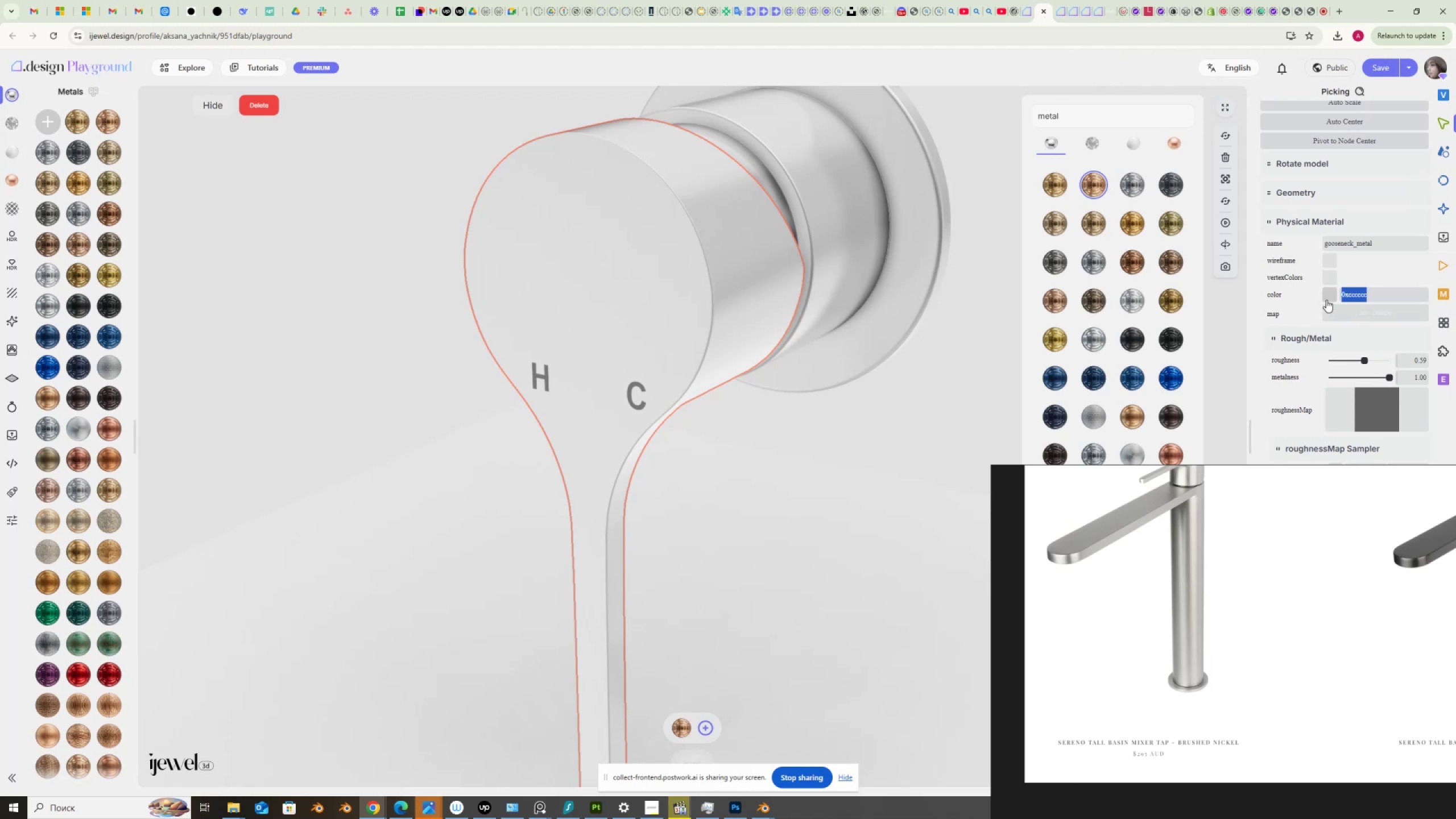 
hold_key(key=ControlLeft, duration=0.46)
 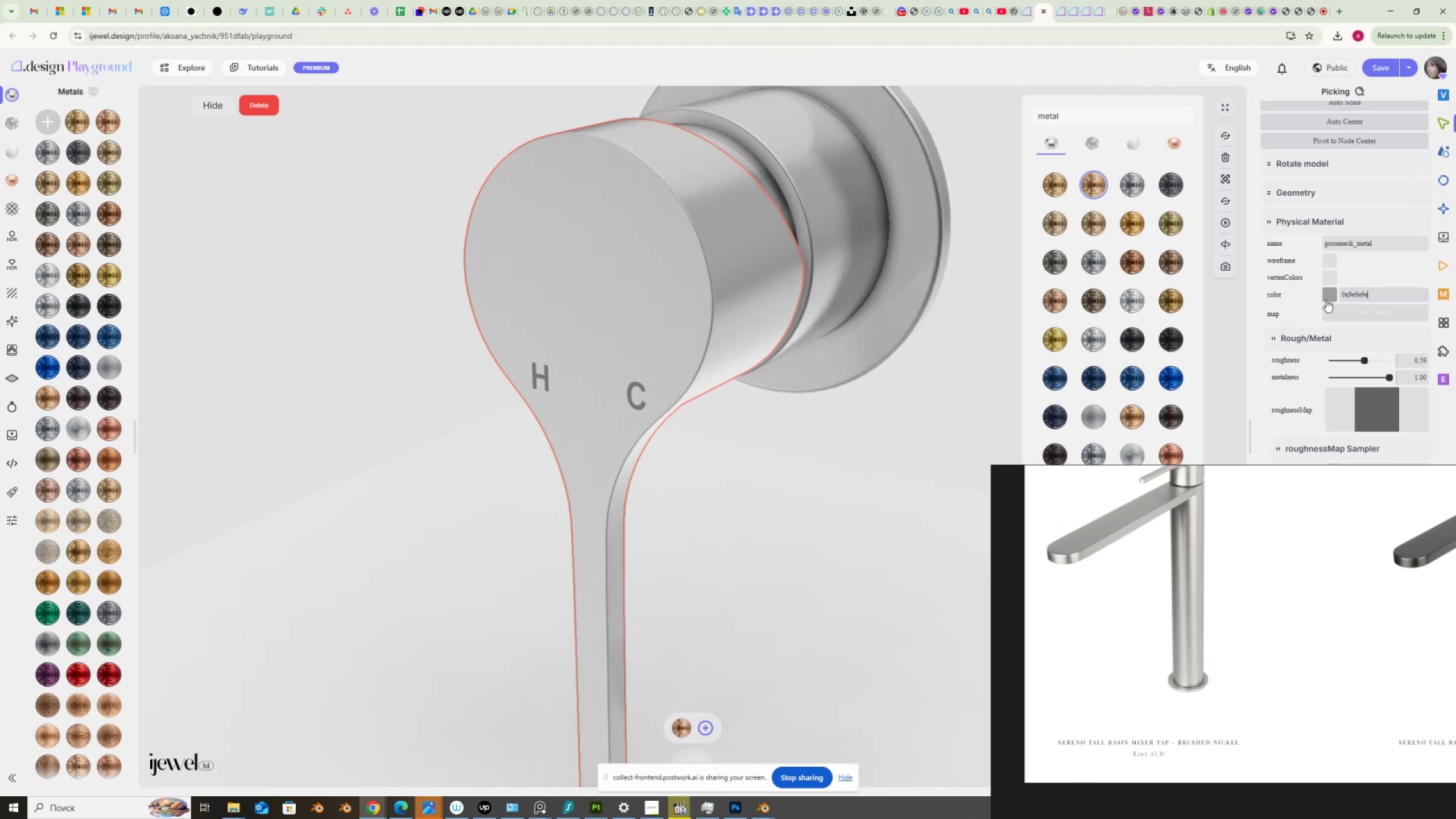 
key(V)
 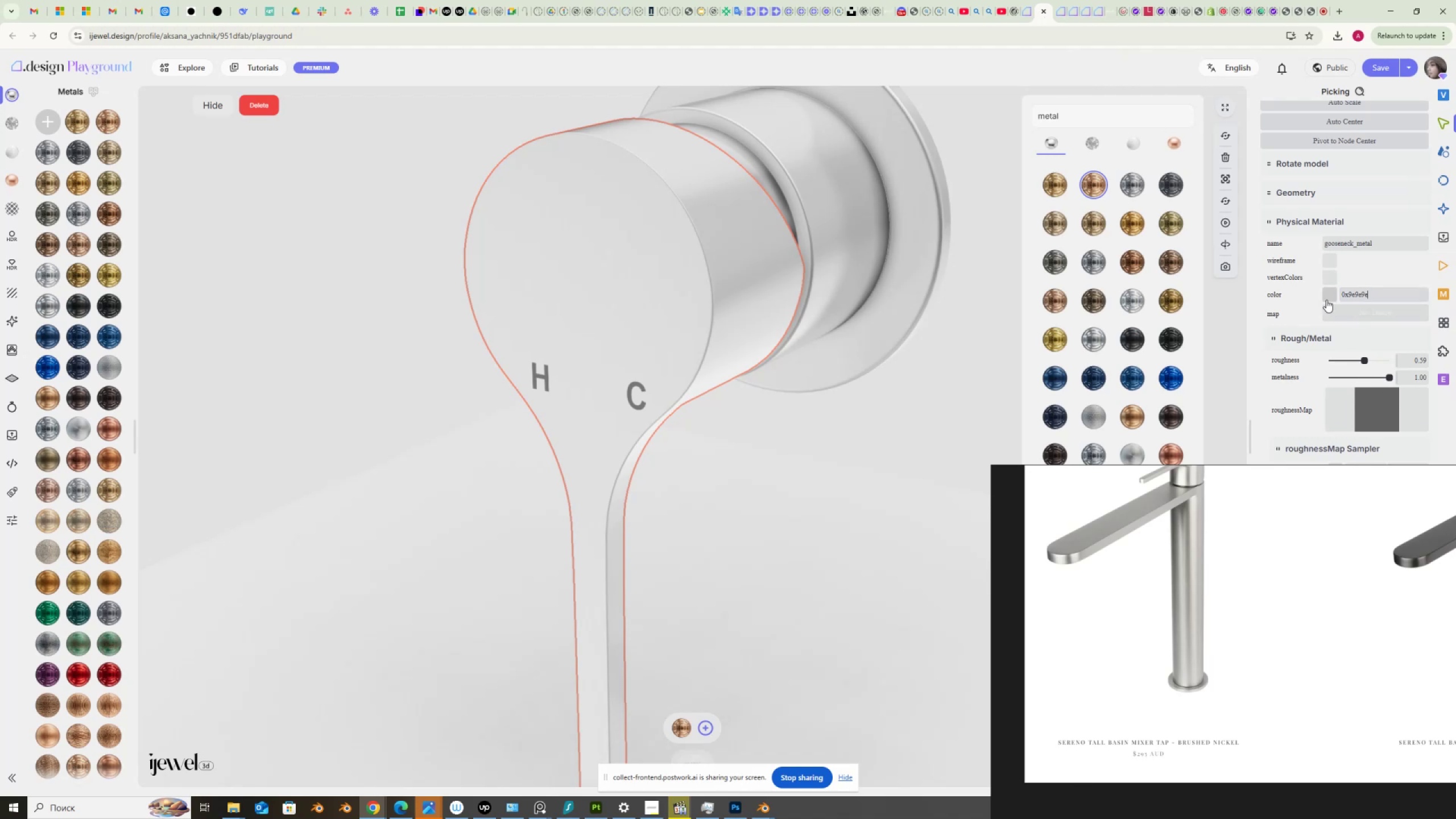 
key(NumpadEnter)
 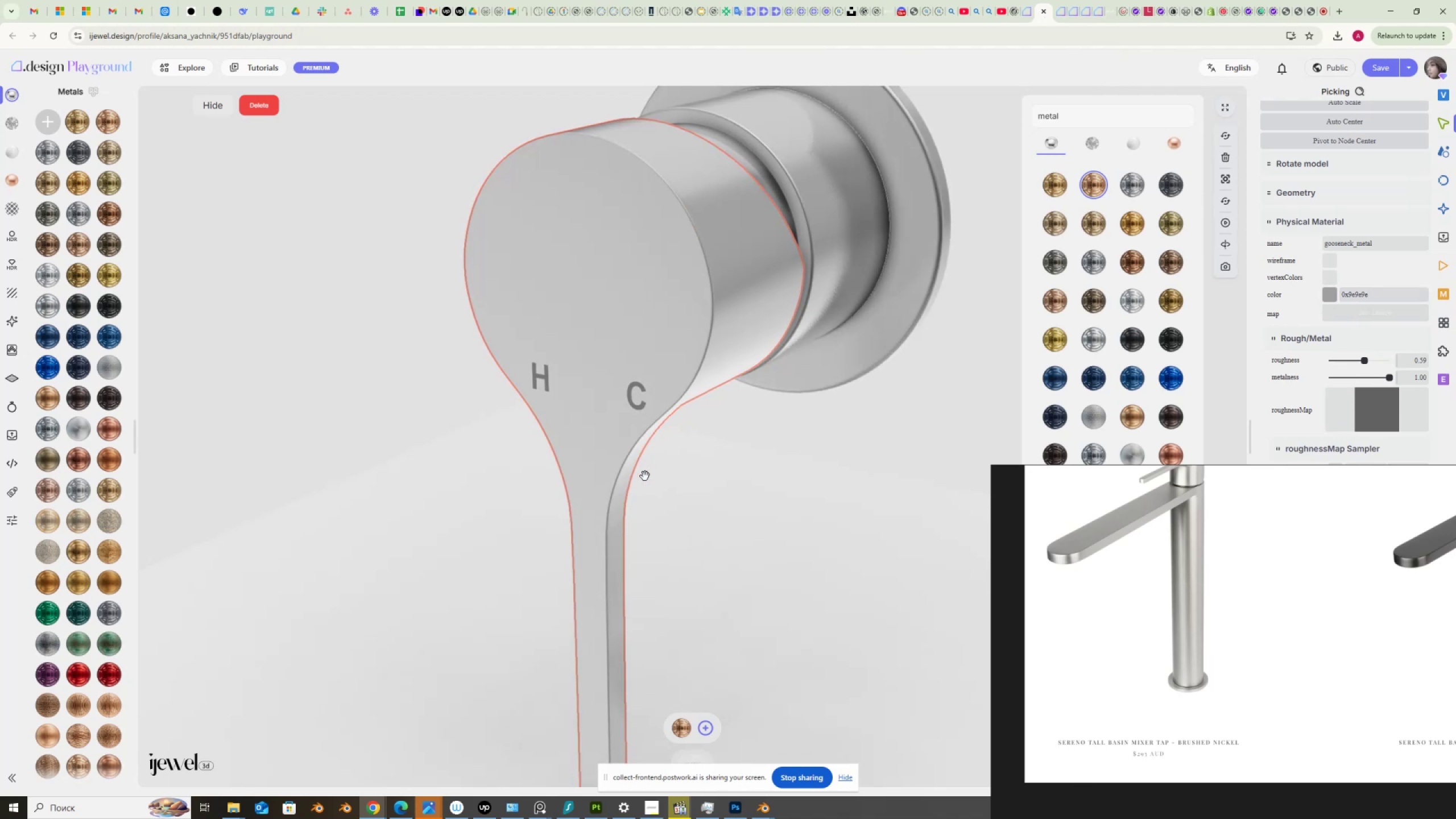 
left_click_drag(start_coordinate=[691, 526], to_coordinate=[693, 533])
 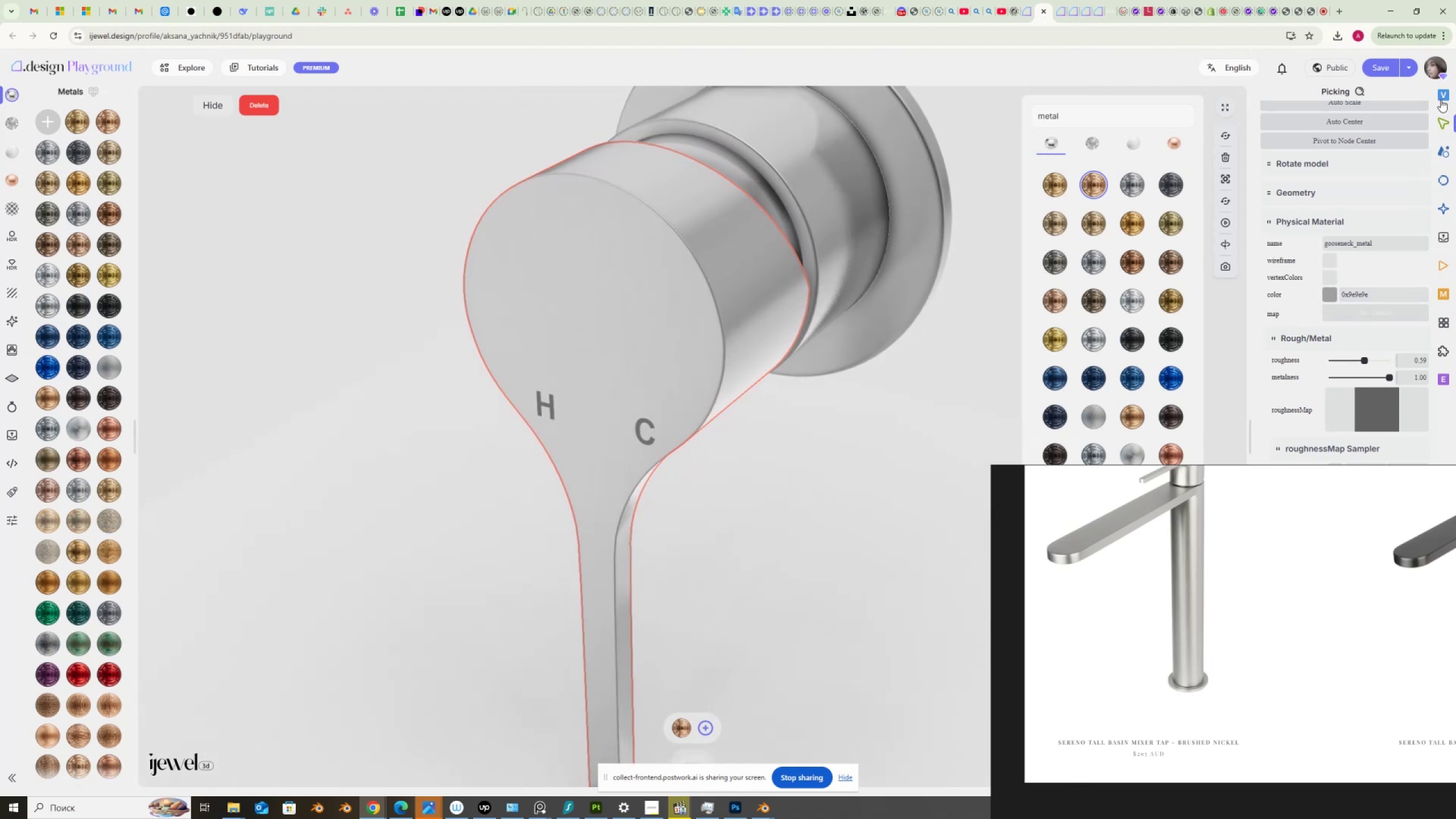 
left_click([1444, 98])
 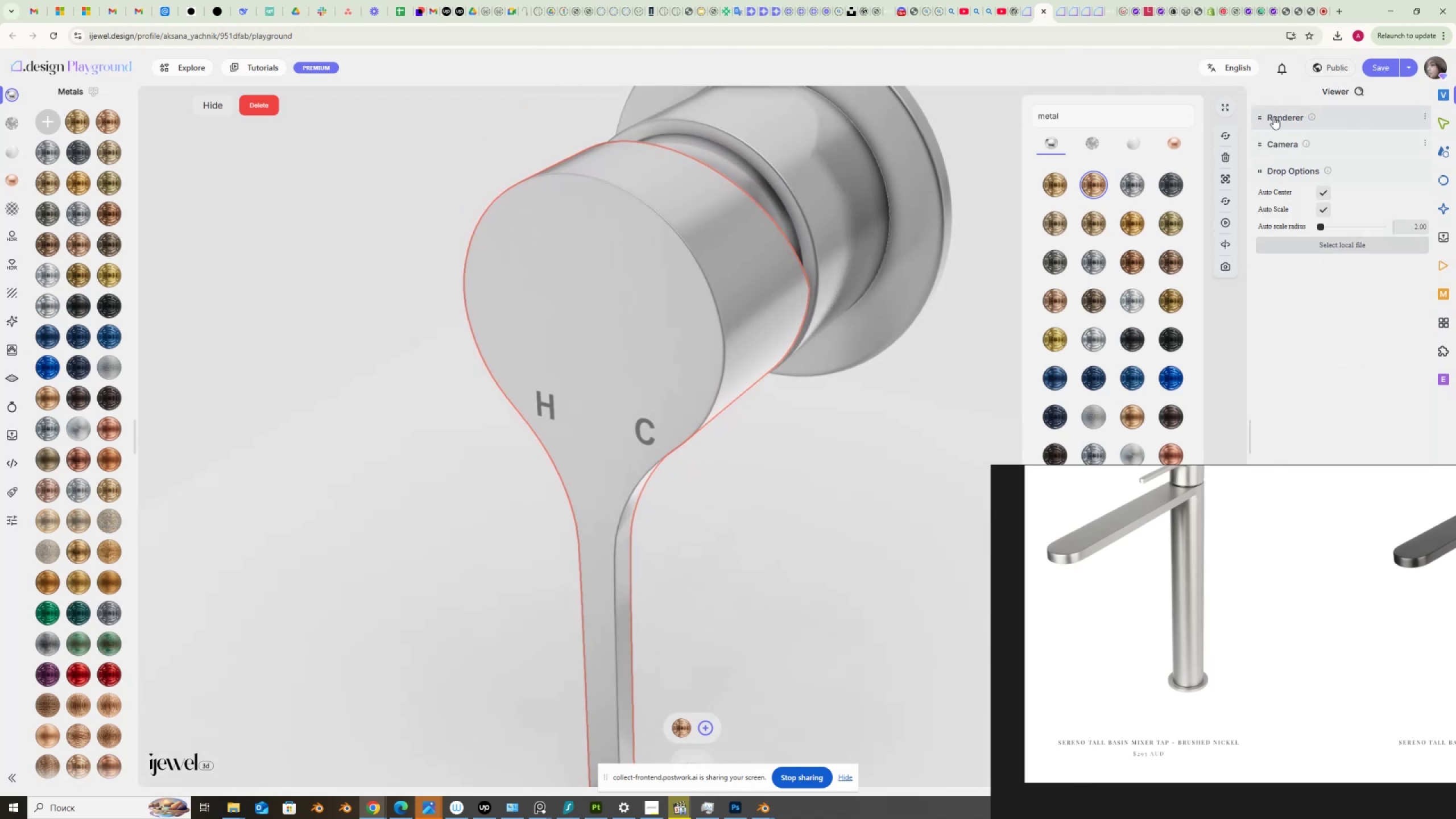 
left_click([1273, 117])
 